 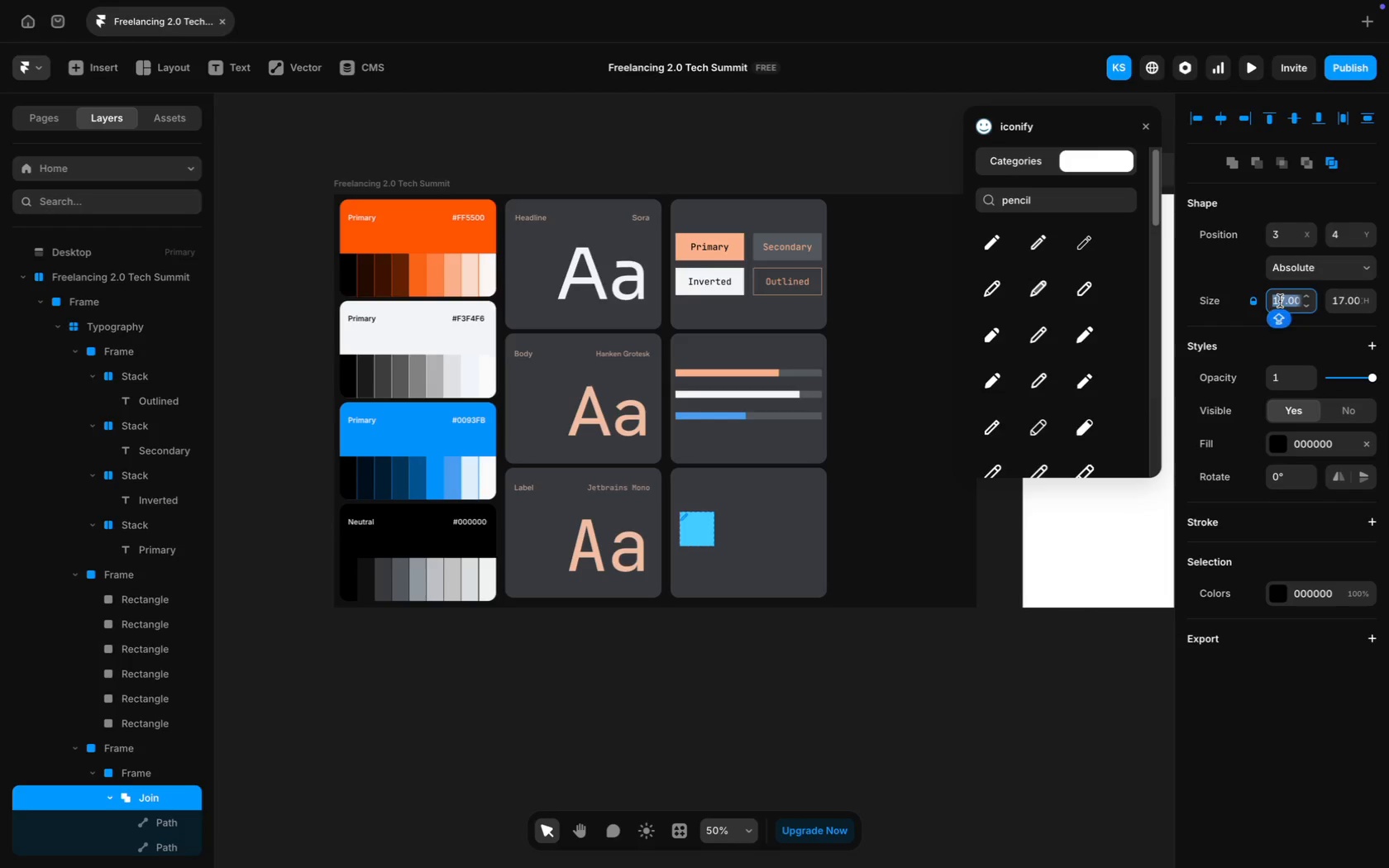 
type(30)
 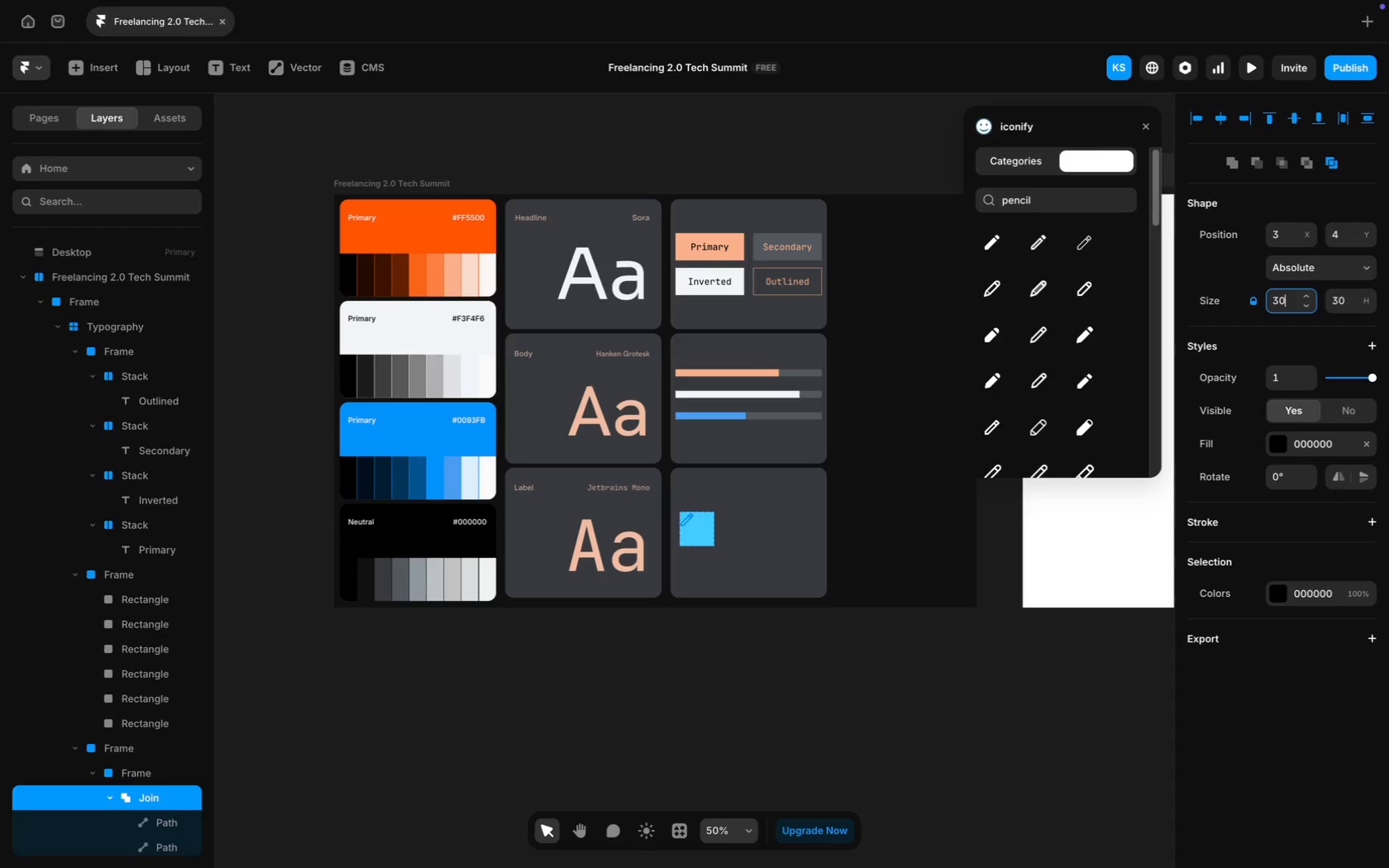 
key(Enter)
 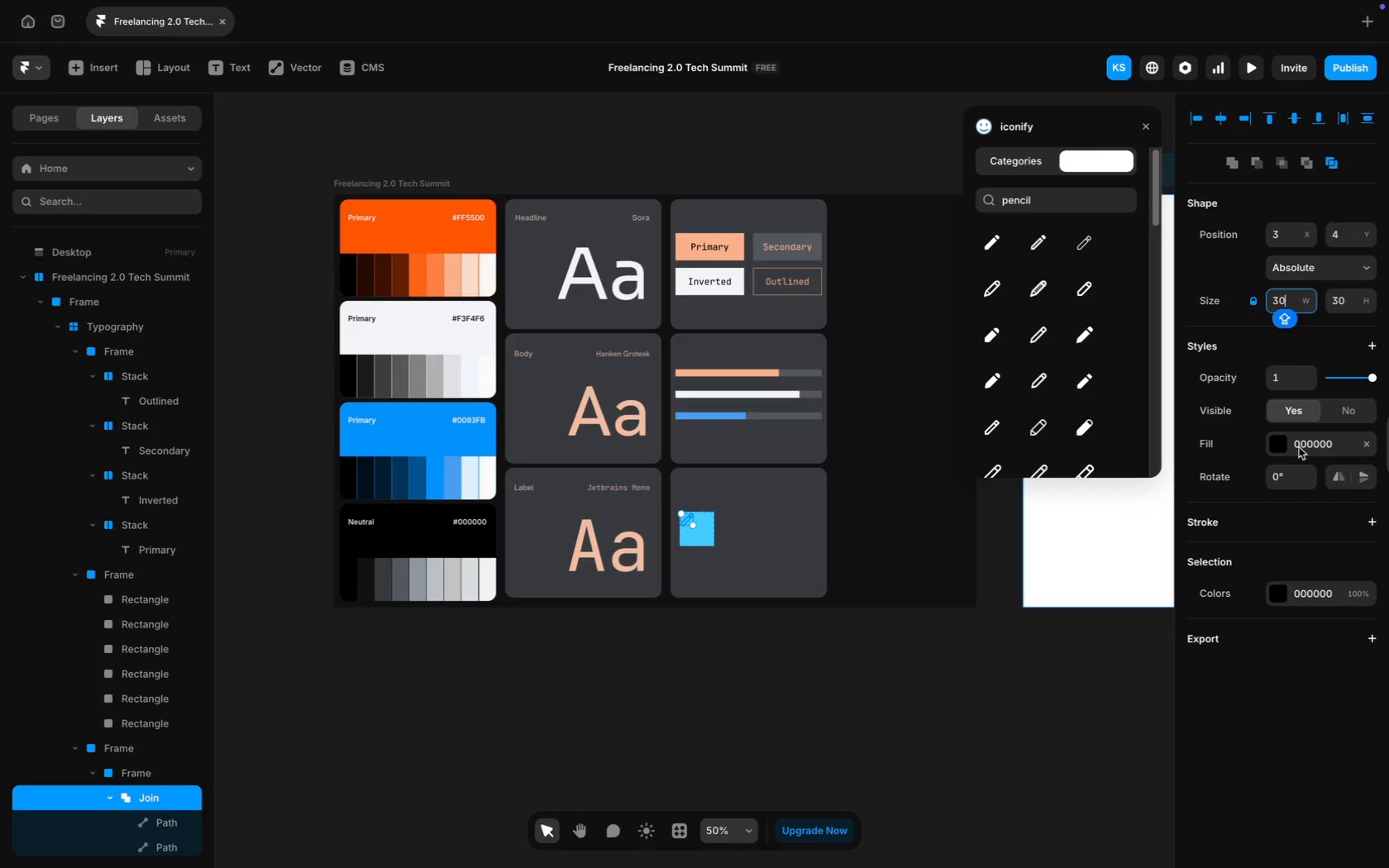 
wait(6.19)
 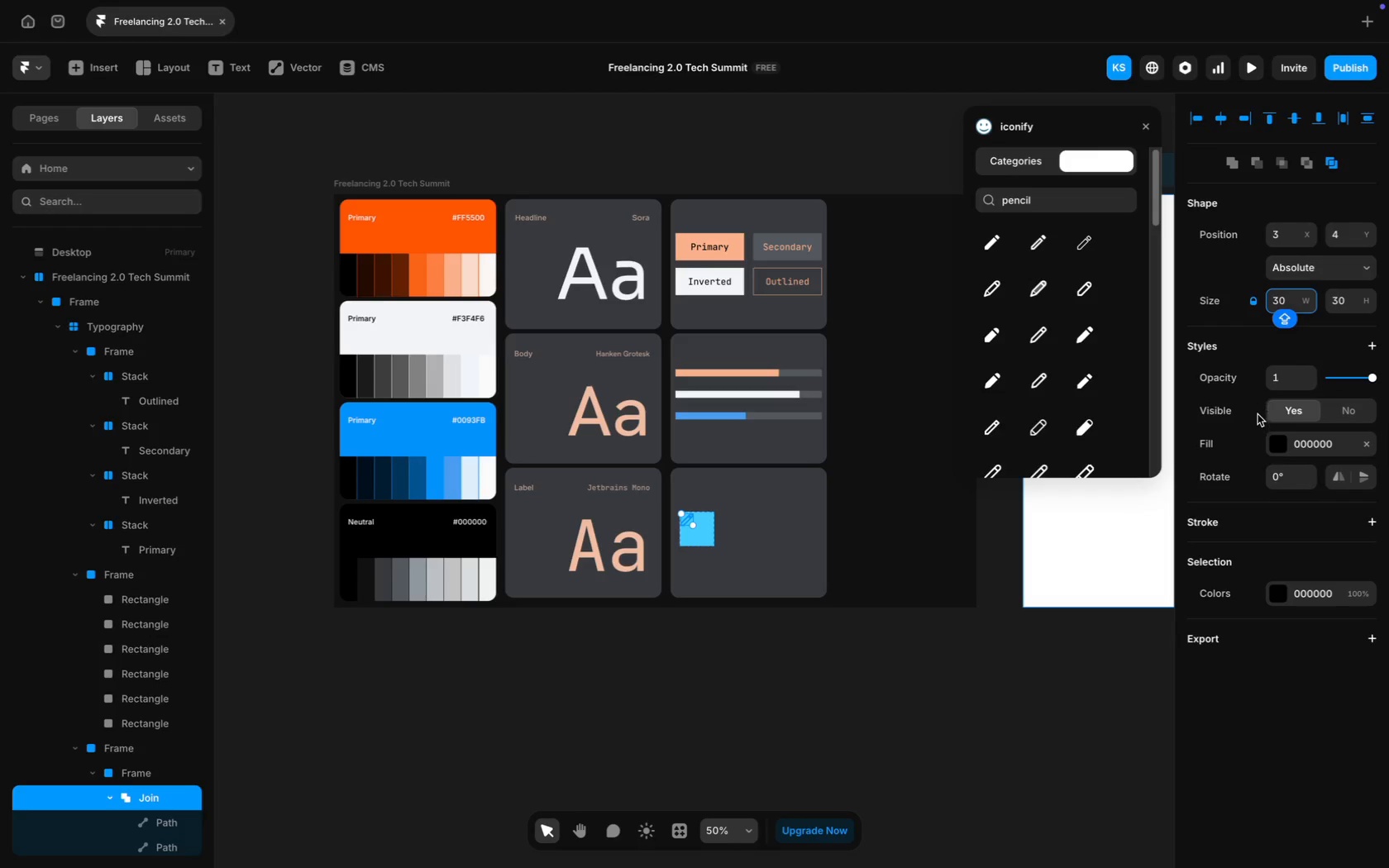 
left_click([795, 533])
 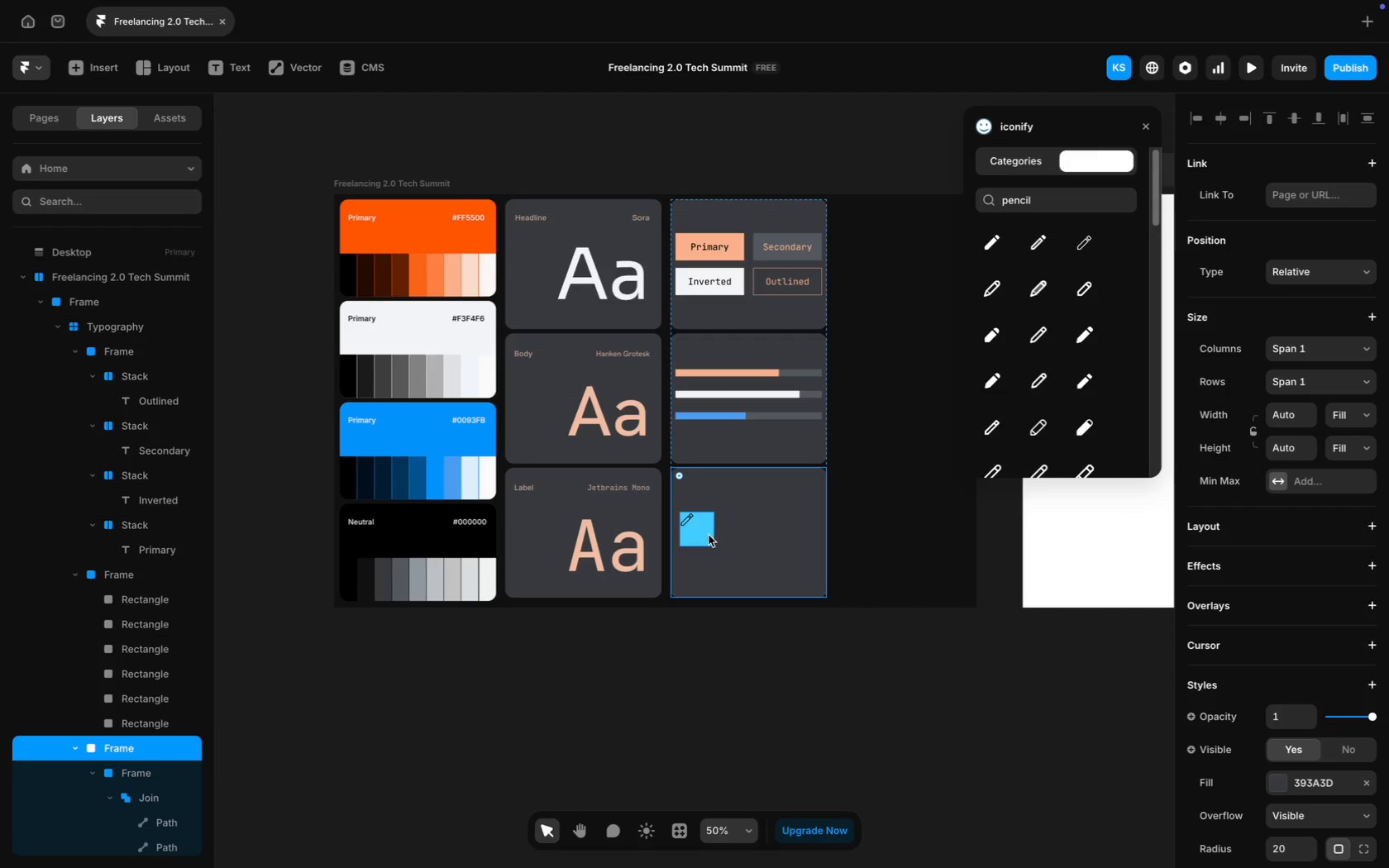 
left_click([705, 536])
 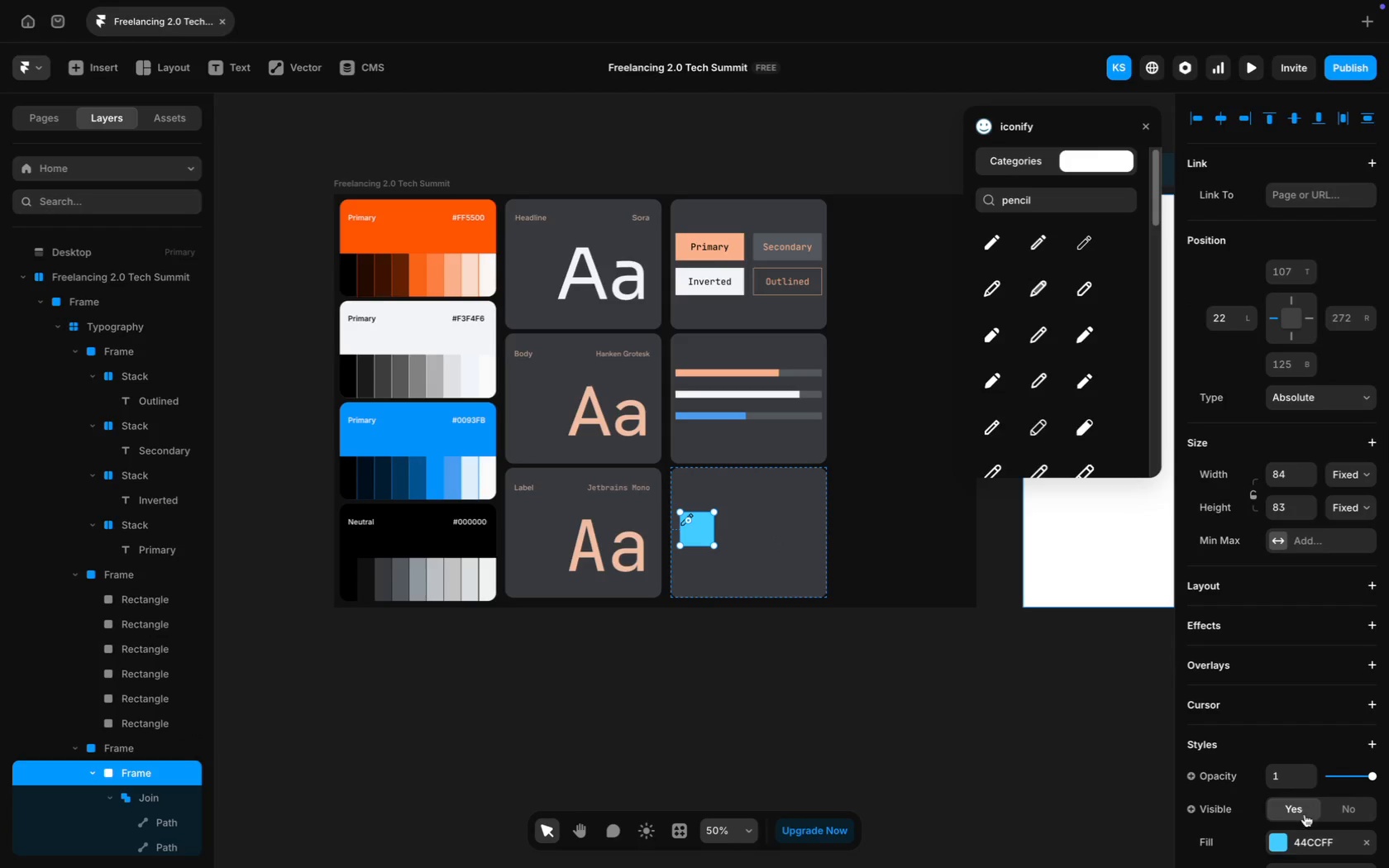 
left_click([1322, 761])
 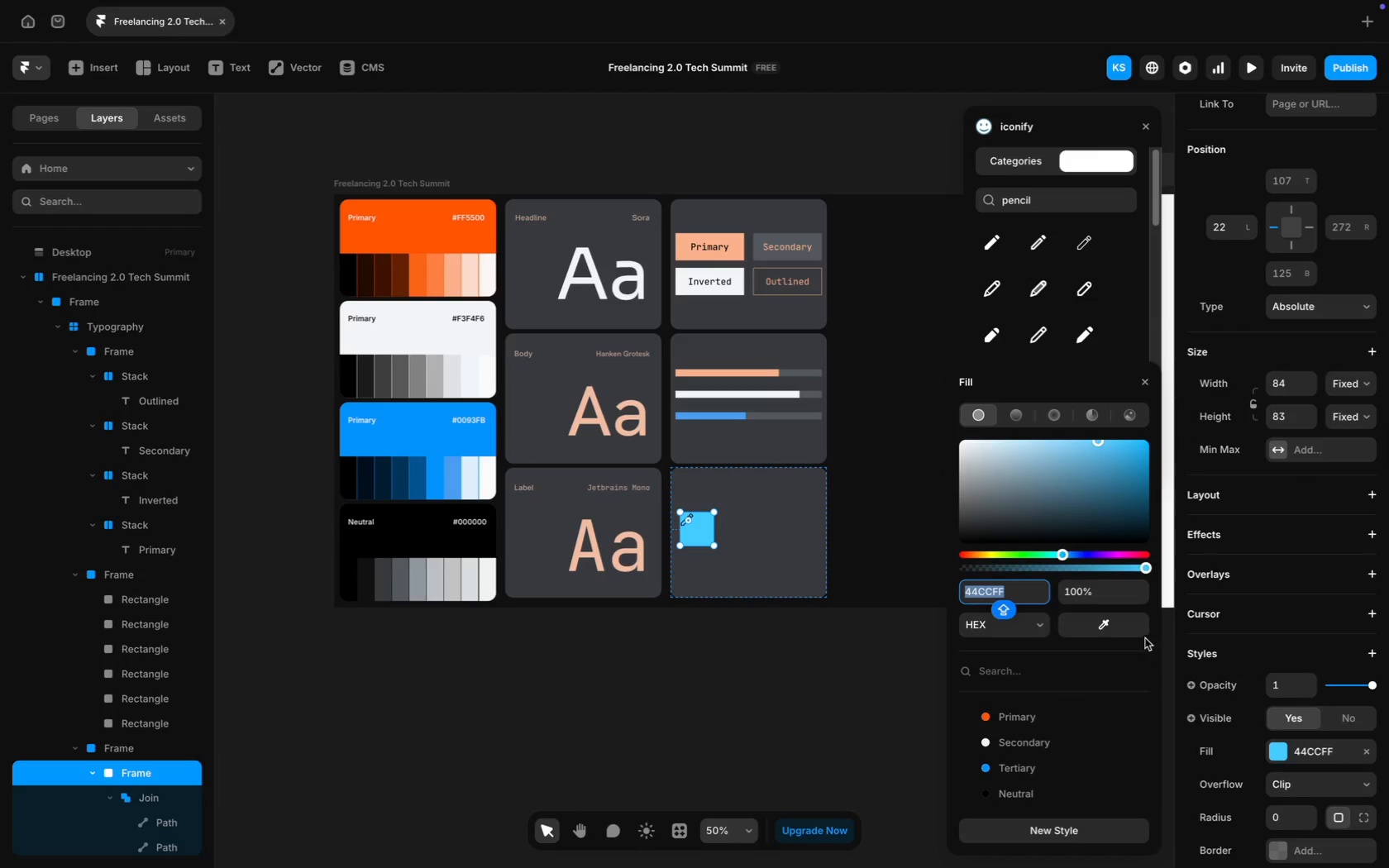 
scroll: coordinate [1286, 760], scroll_direction: down, amount: 17.0
 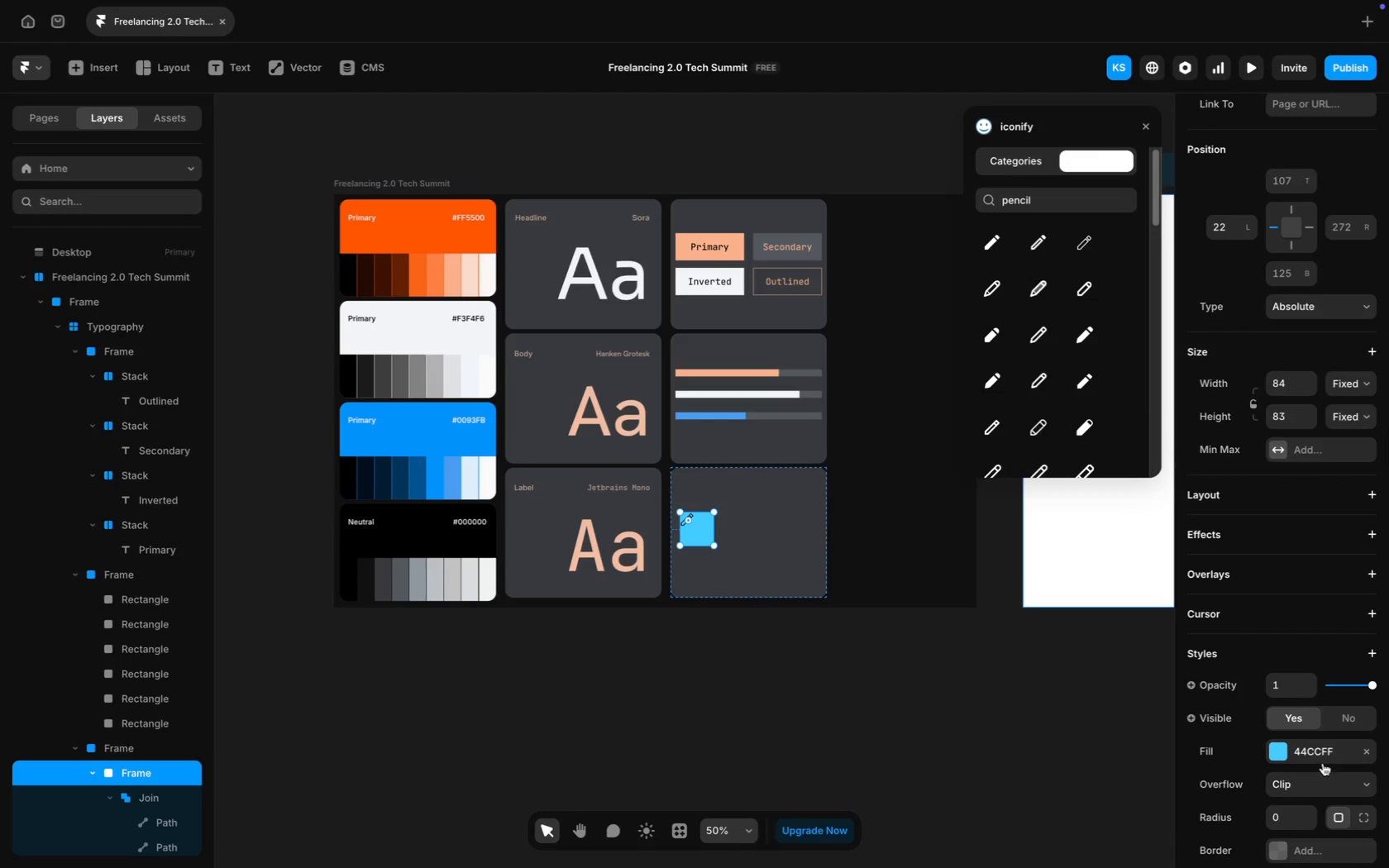 
left_click([1134, 627])
 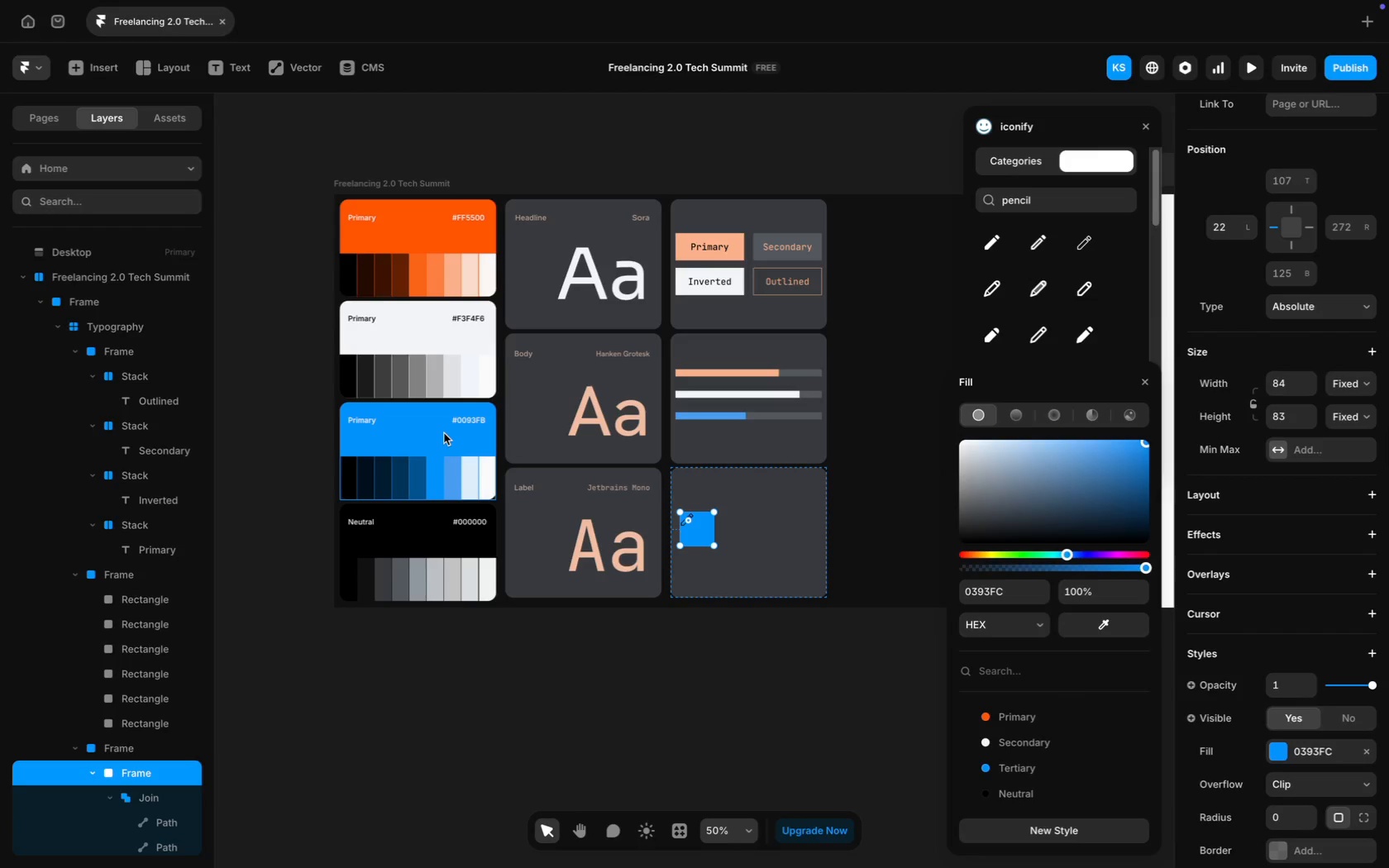 
left_click([801, 536])
 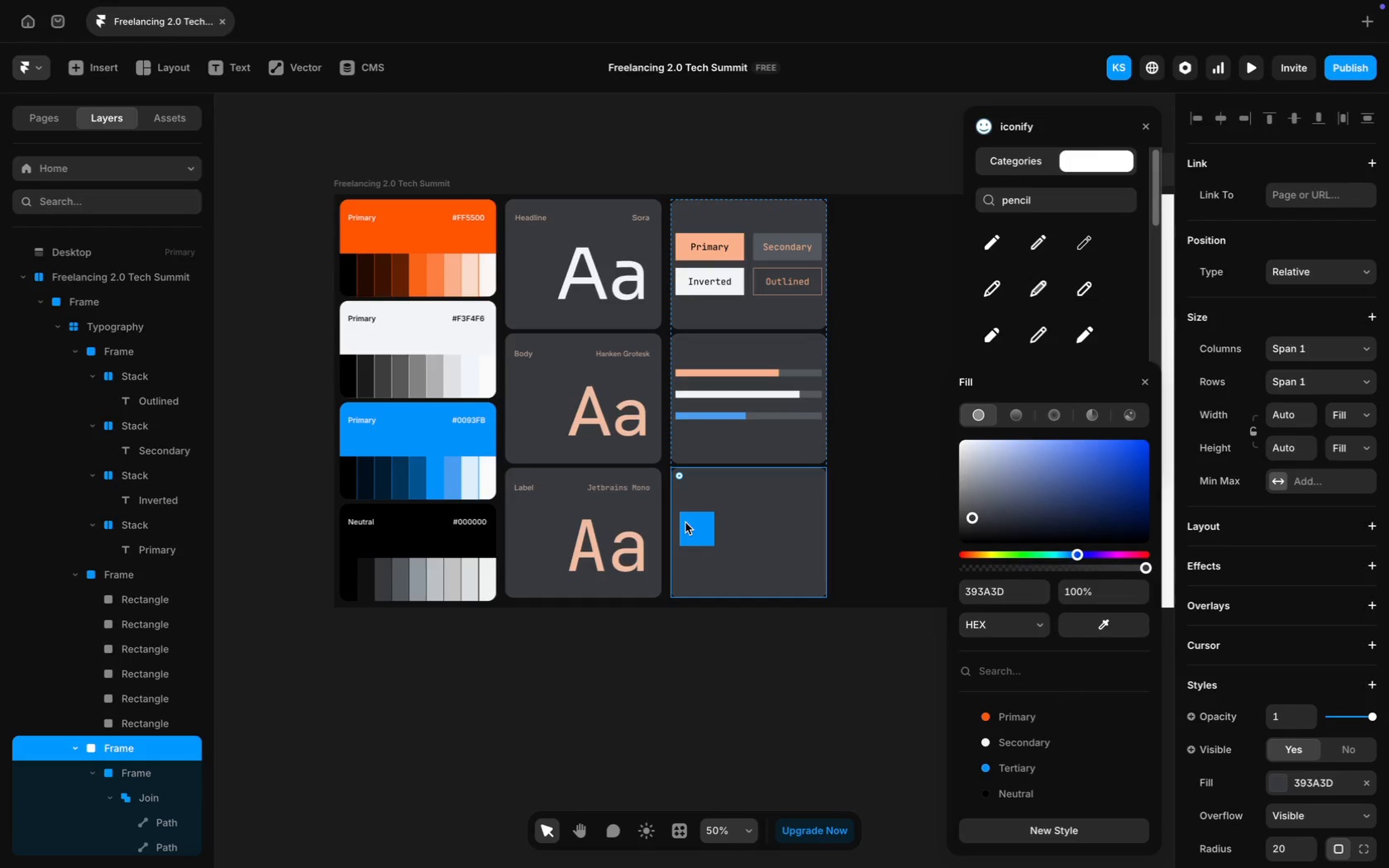 
left_click_drag(start_coordinate=[685, 522], to_coordinate=[694, 530])
 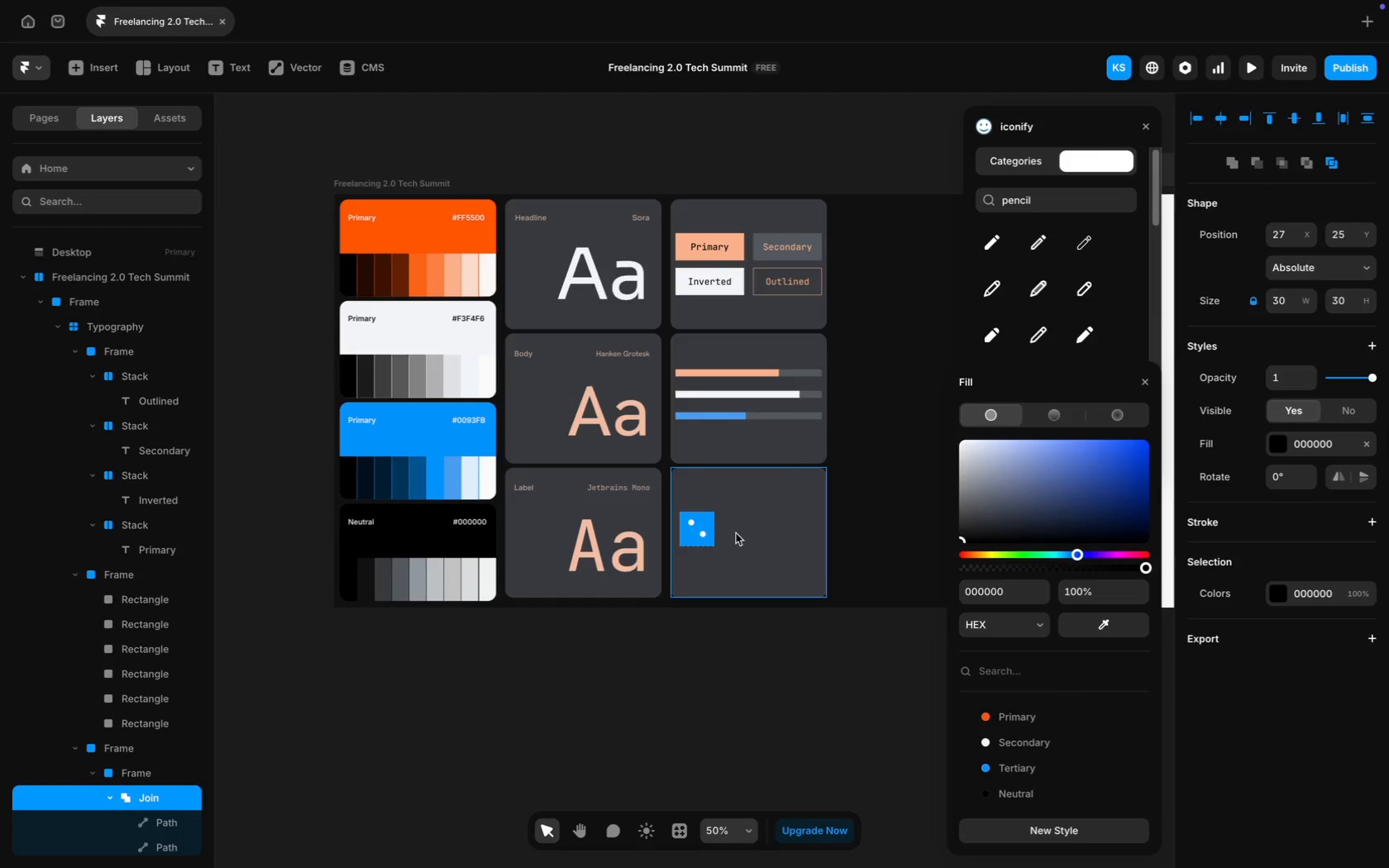 
left_click([741, 531])
 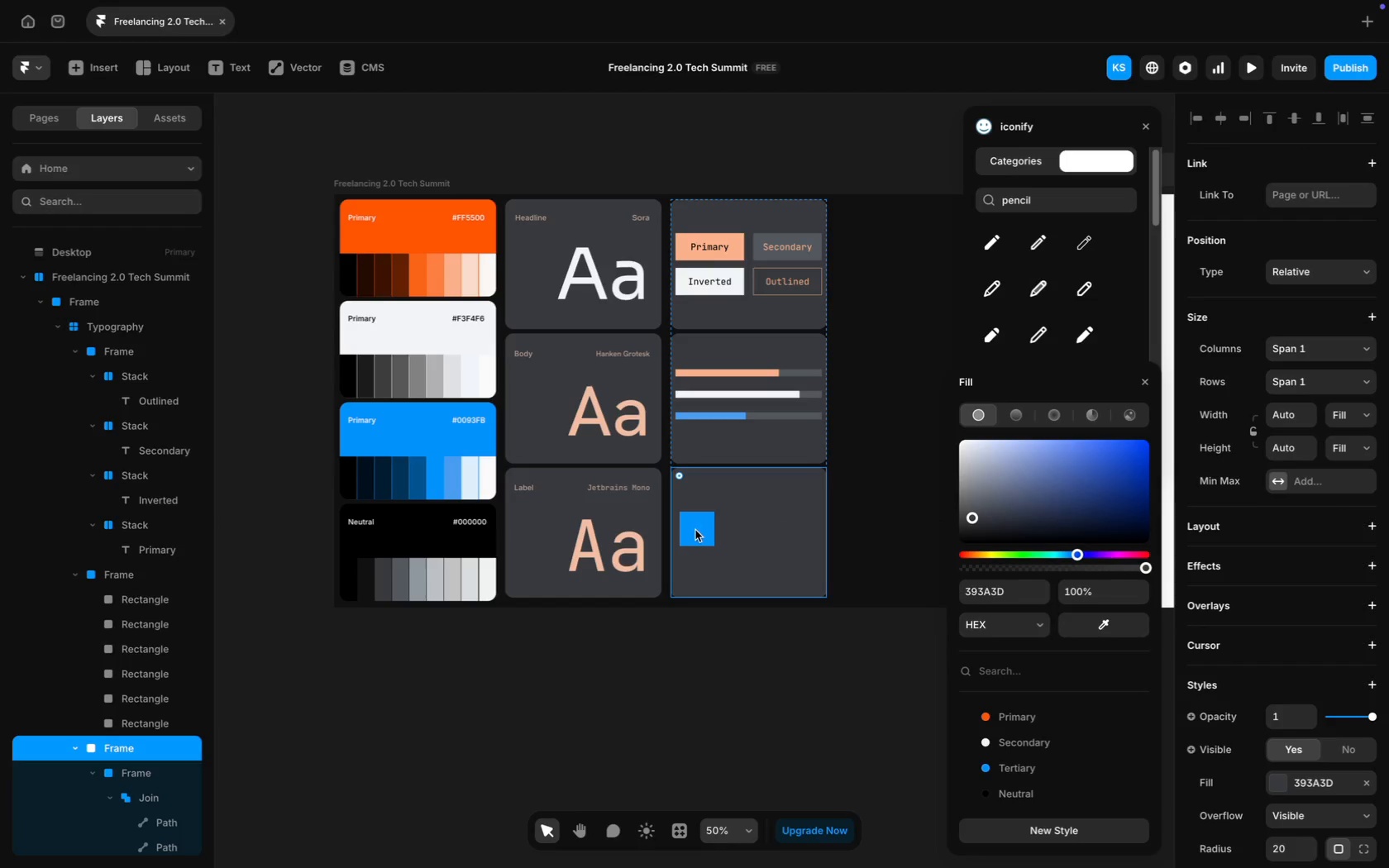 
left_click([697, 529])
 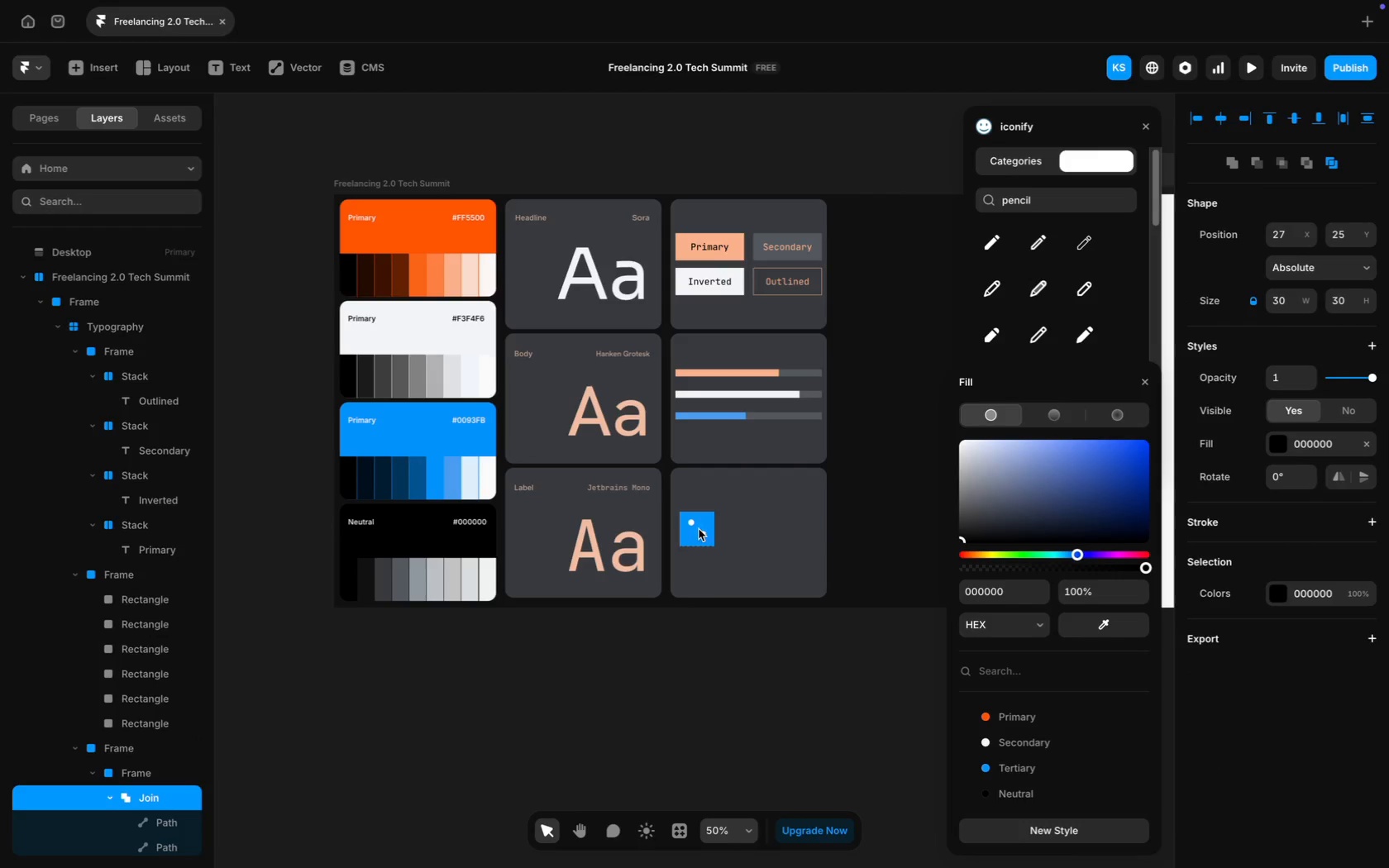 
left_click([778, 523])
 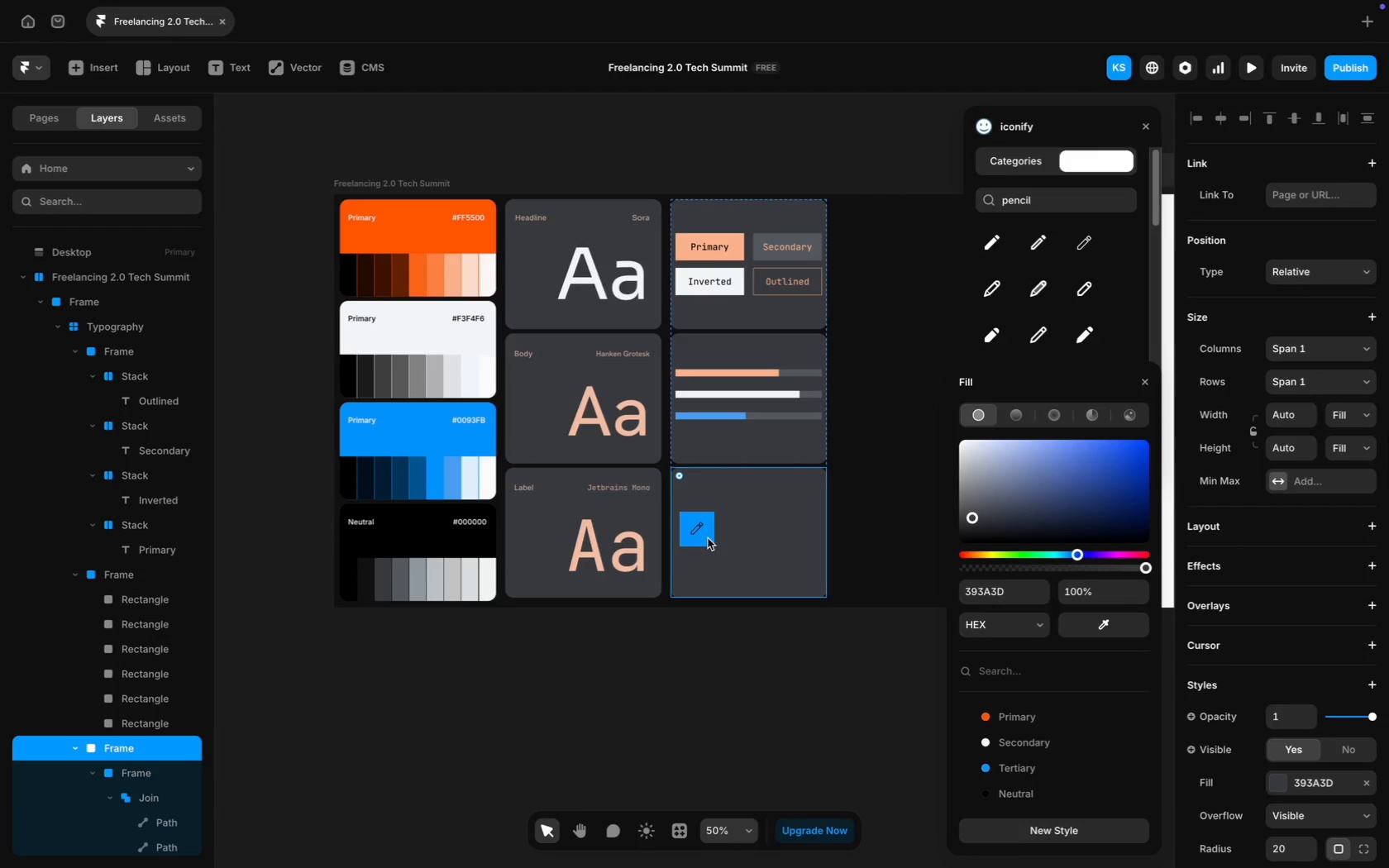 
left_click([708, 539])
 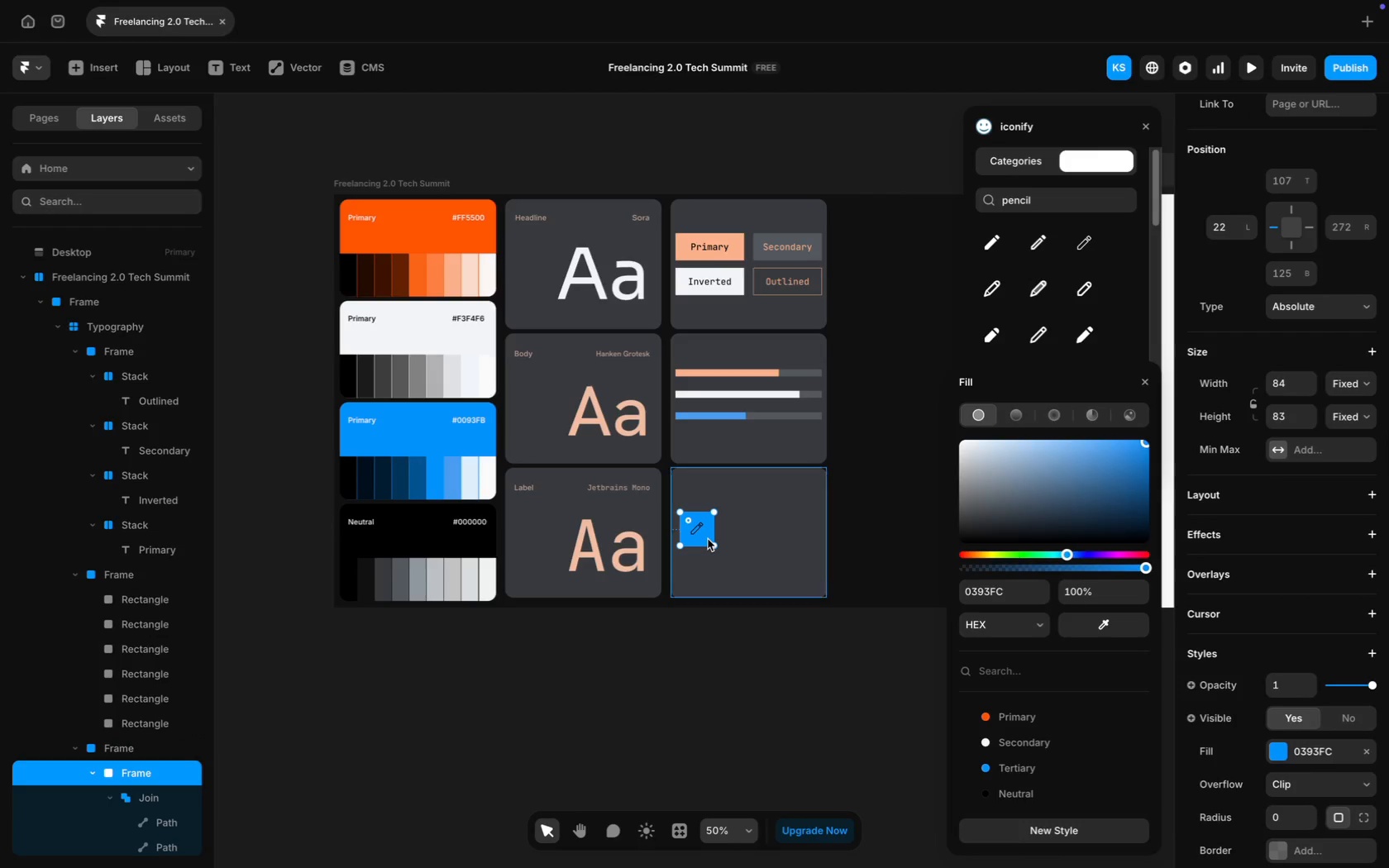 
key(Meta+D)
 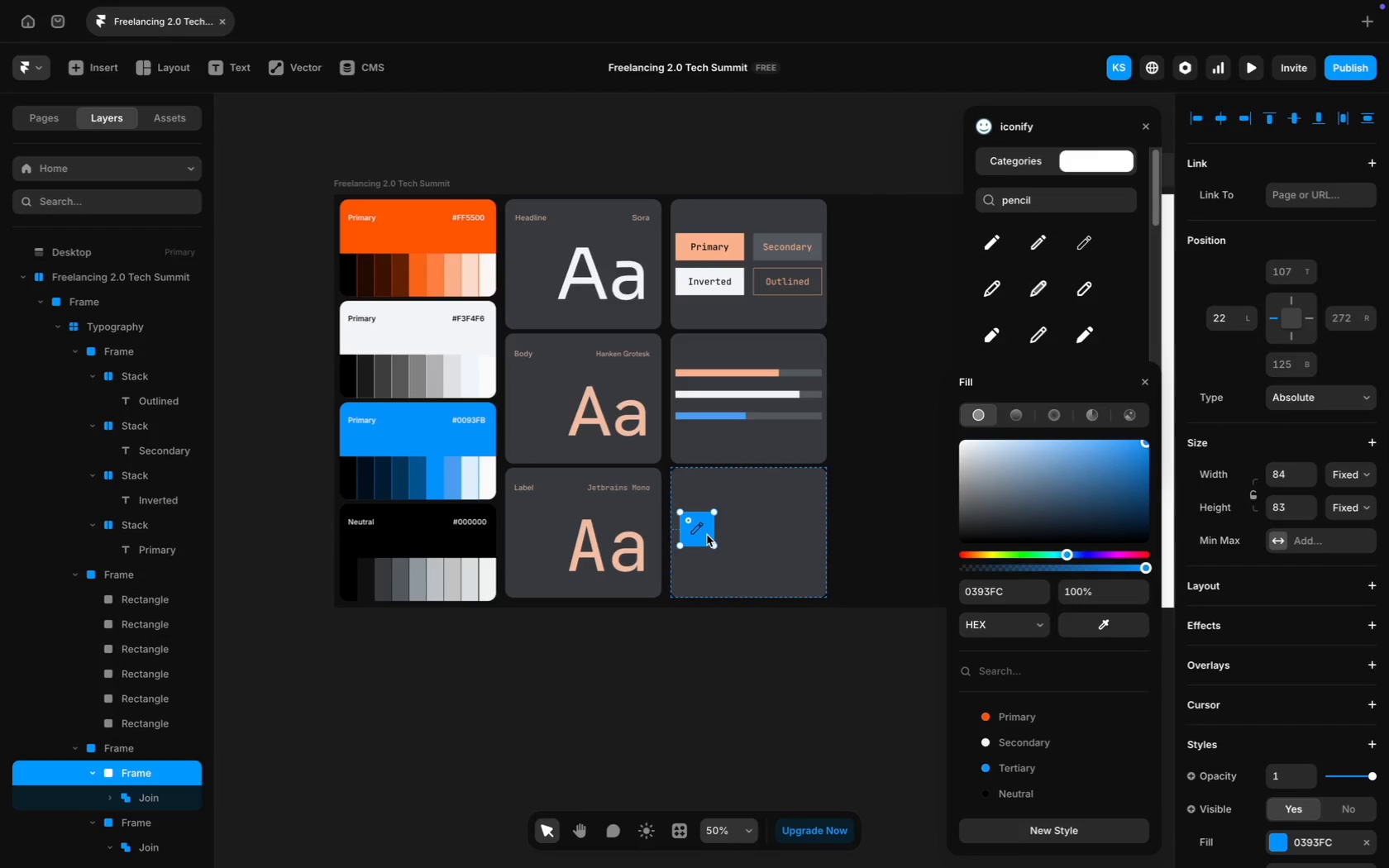 
left_click_drag(start_coordinate=[707, 535], to_coordinate=[757, 533])
 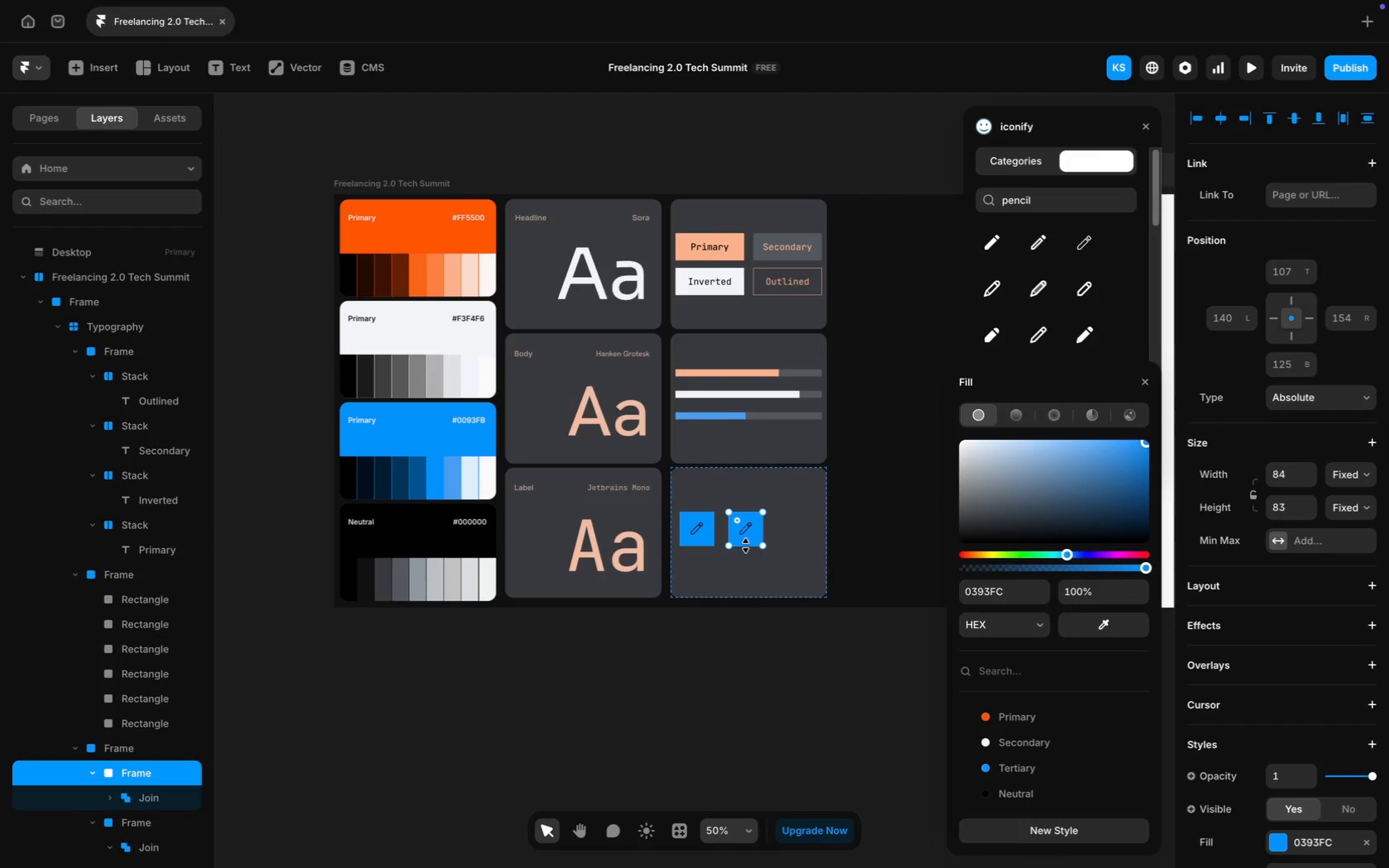 
left_click_drag(start_coordinate=[747, 546], to_coordinate=[747, 541])
 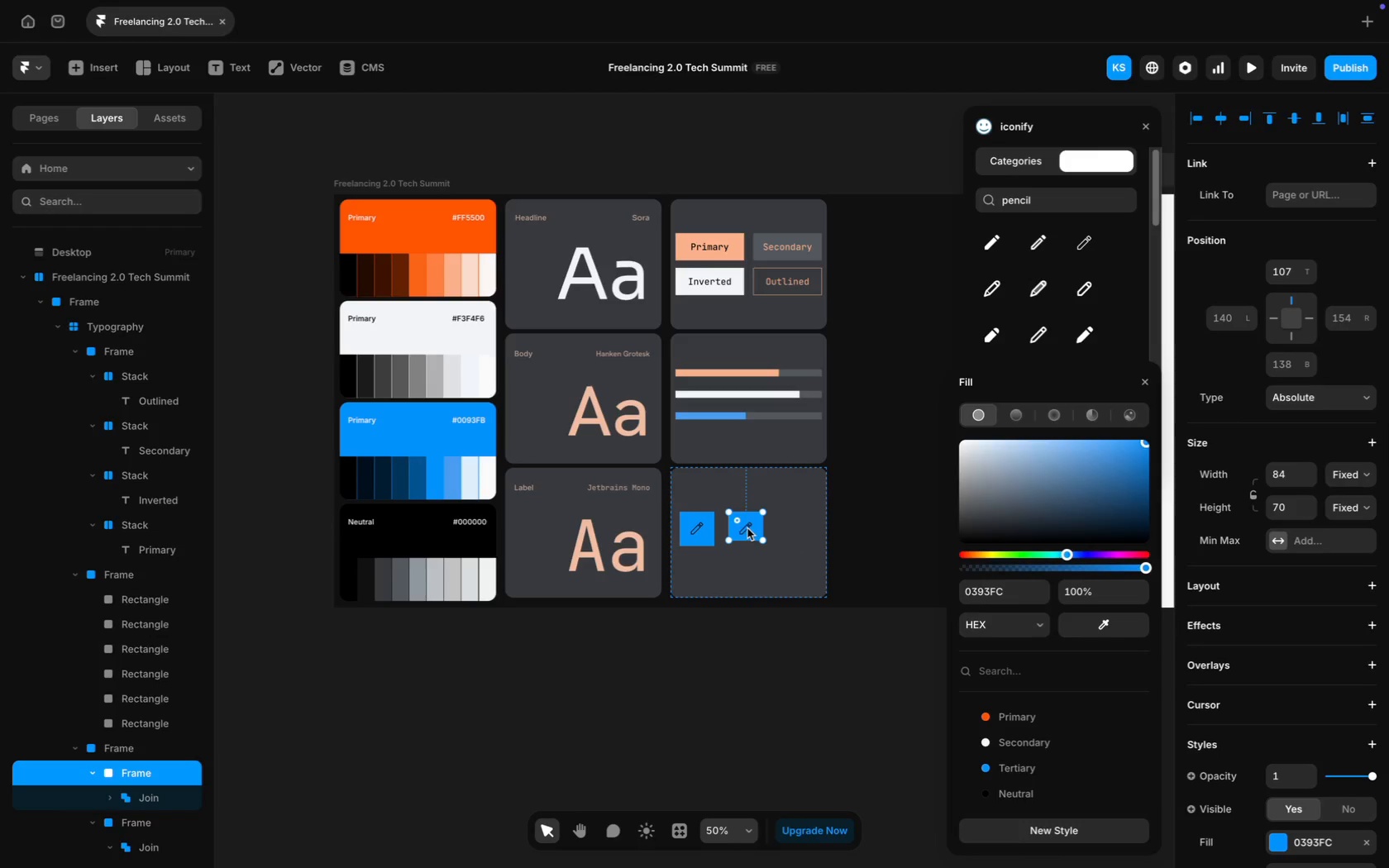 
double_click([788, 525])
 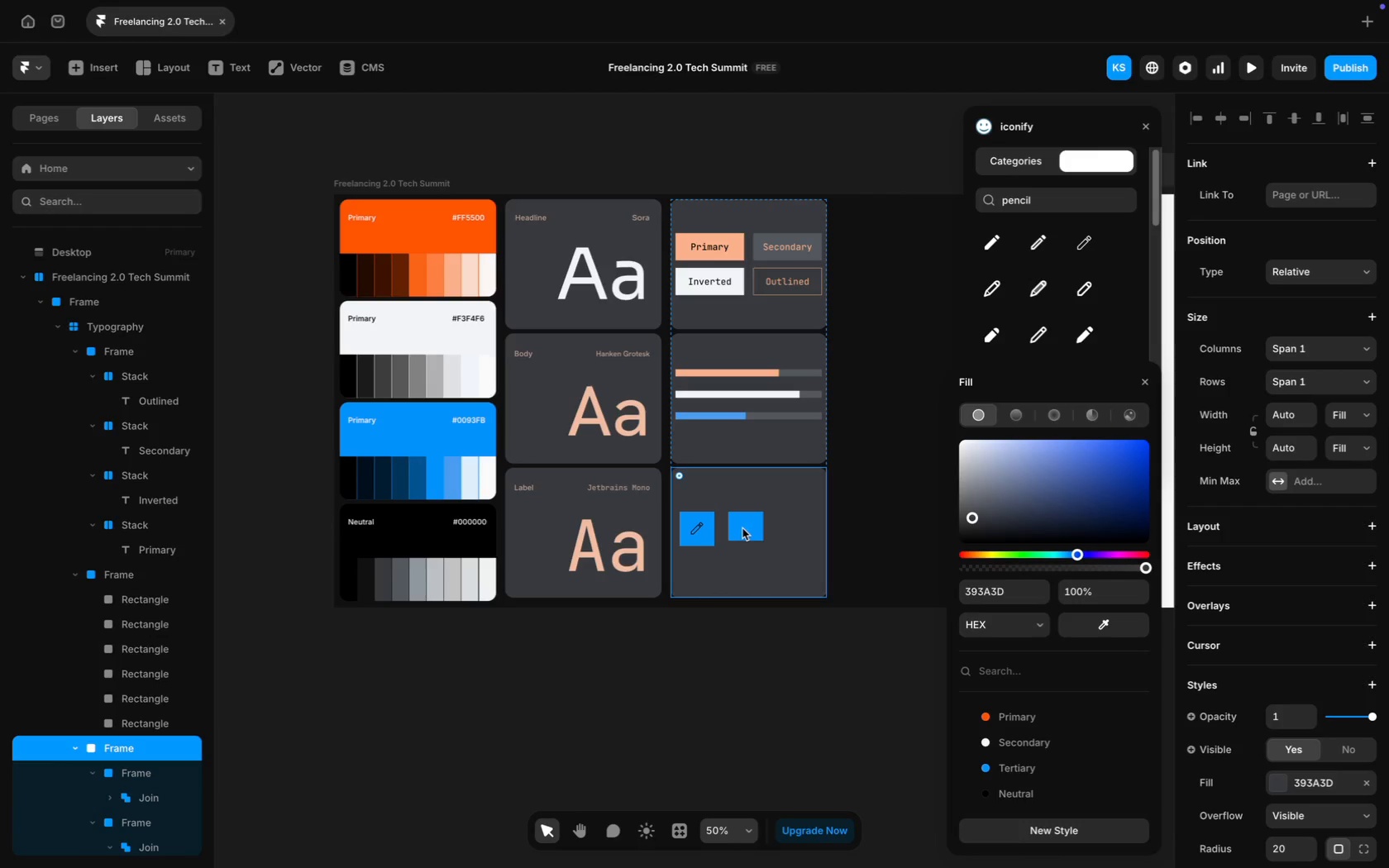 
left_click([742, 529])
 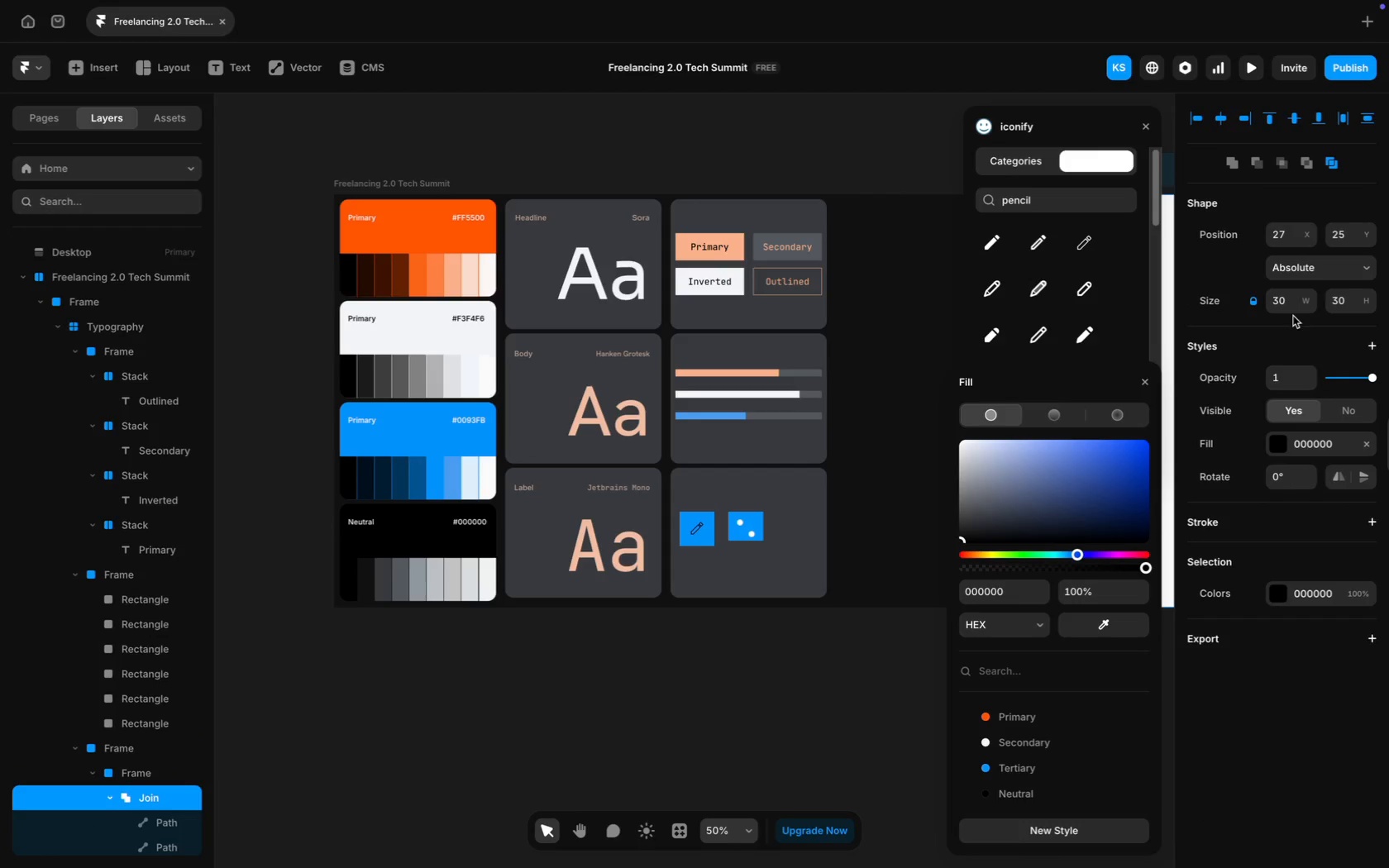 
left_click([1284, 302])
 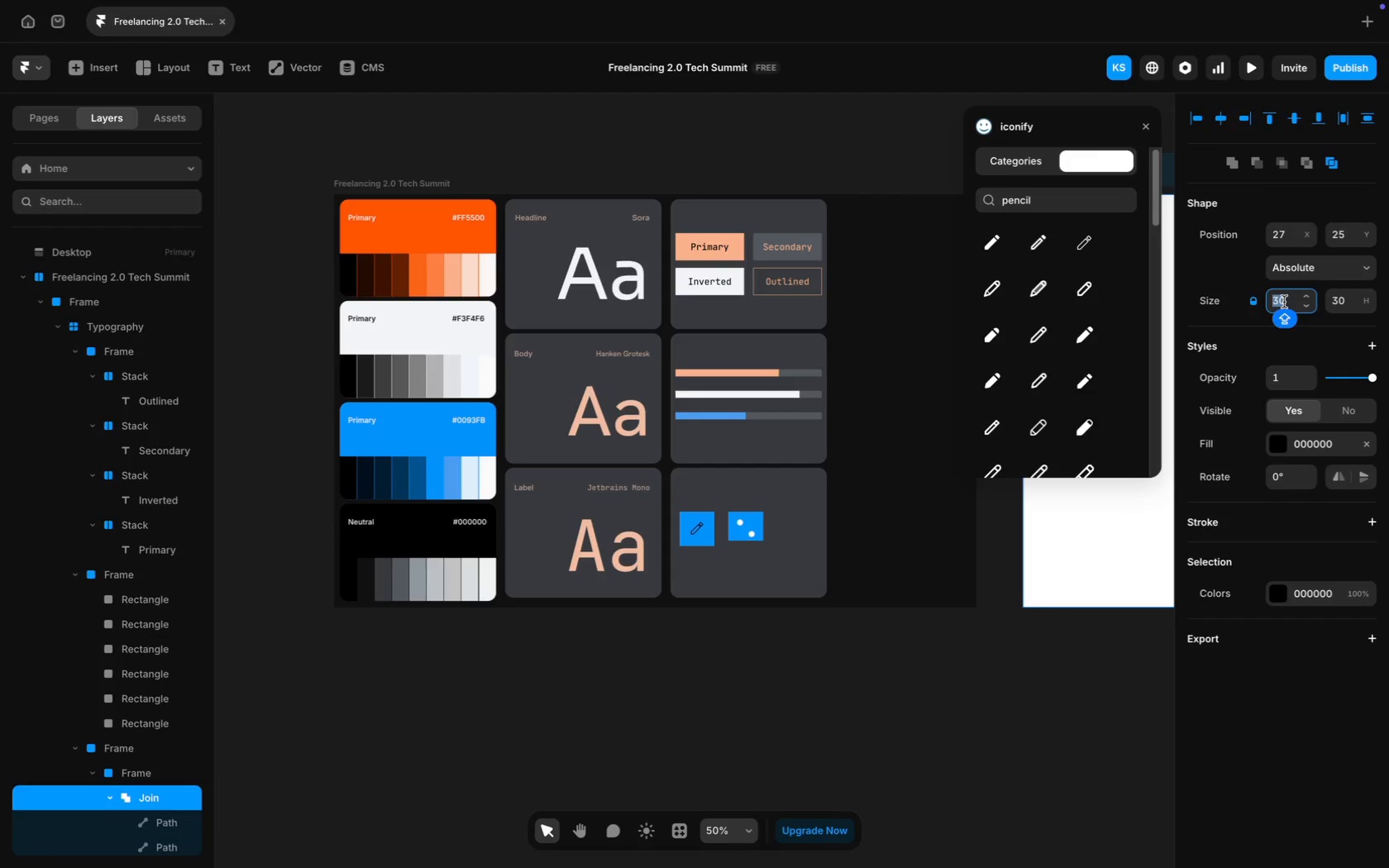 
type(20)
 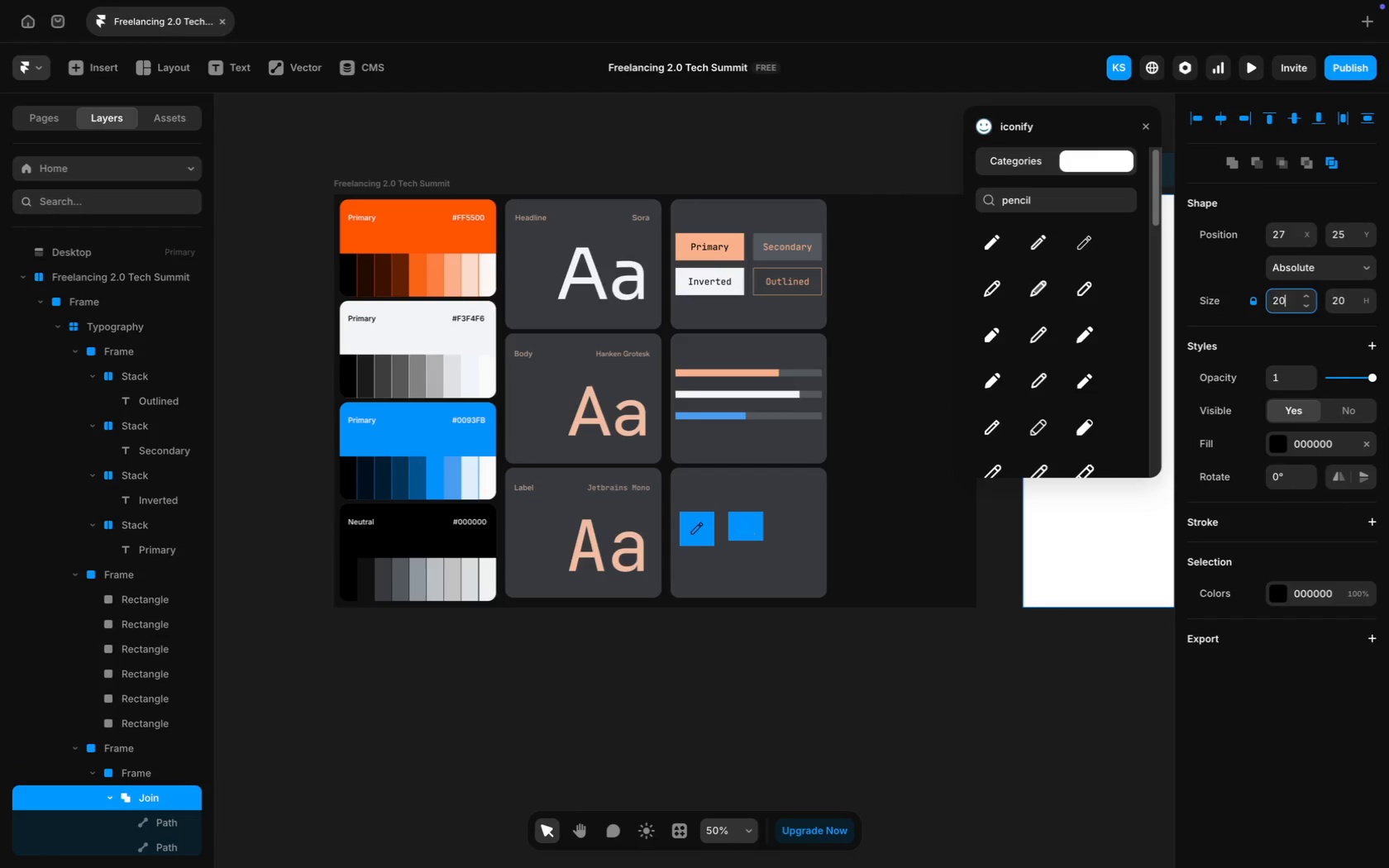 
key(Enter)
 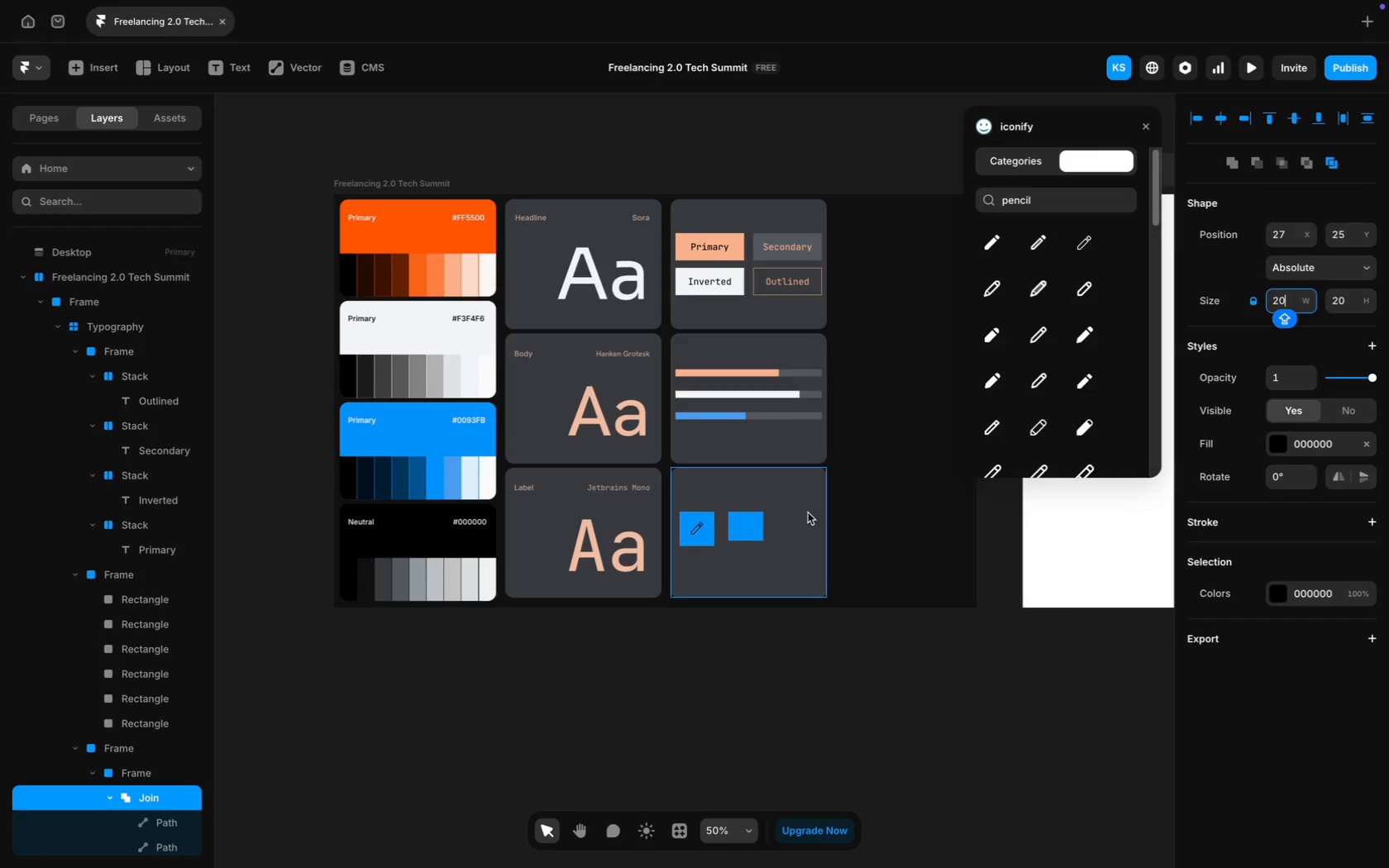 
left_click([804, 530])
 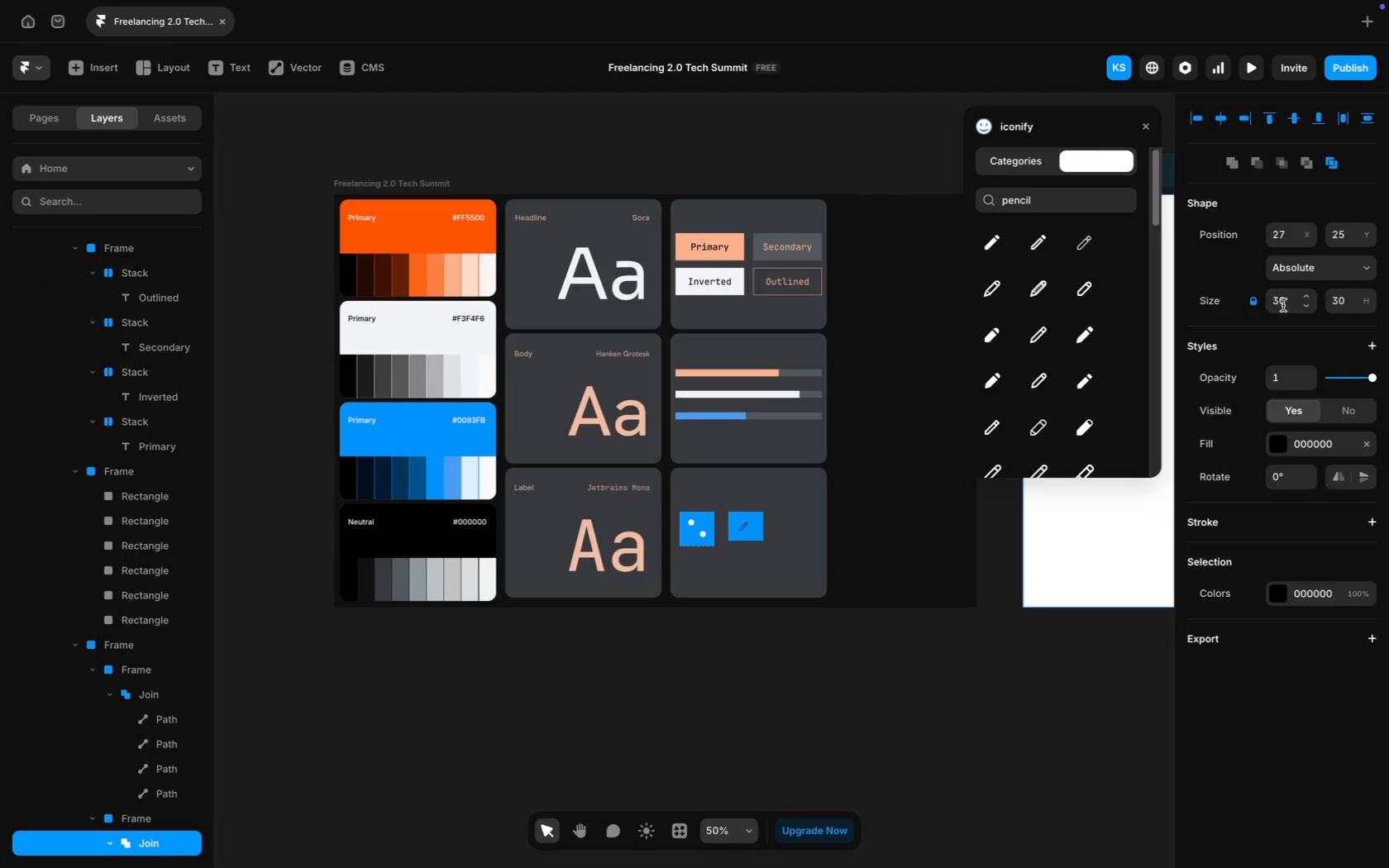 
type(35)
 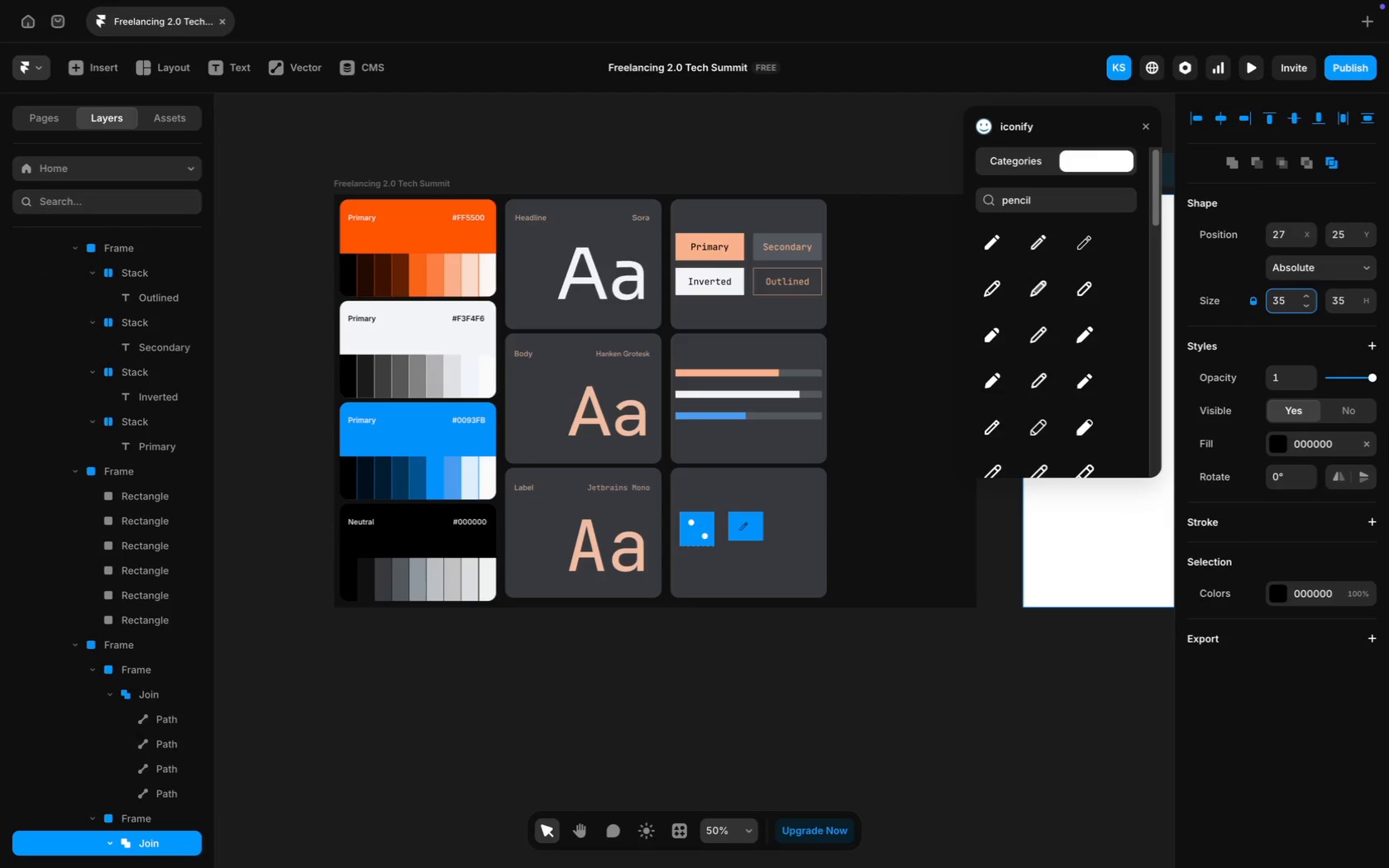 
key(Enter)
 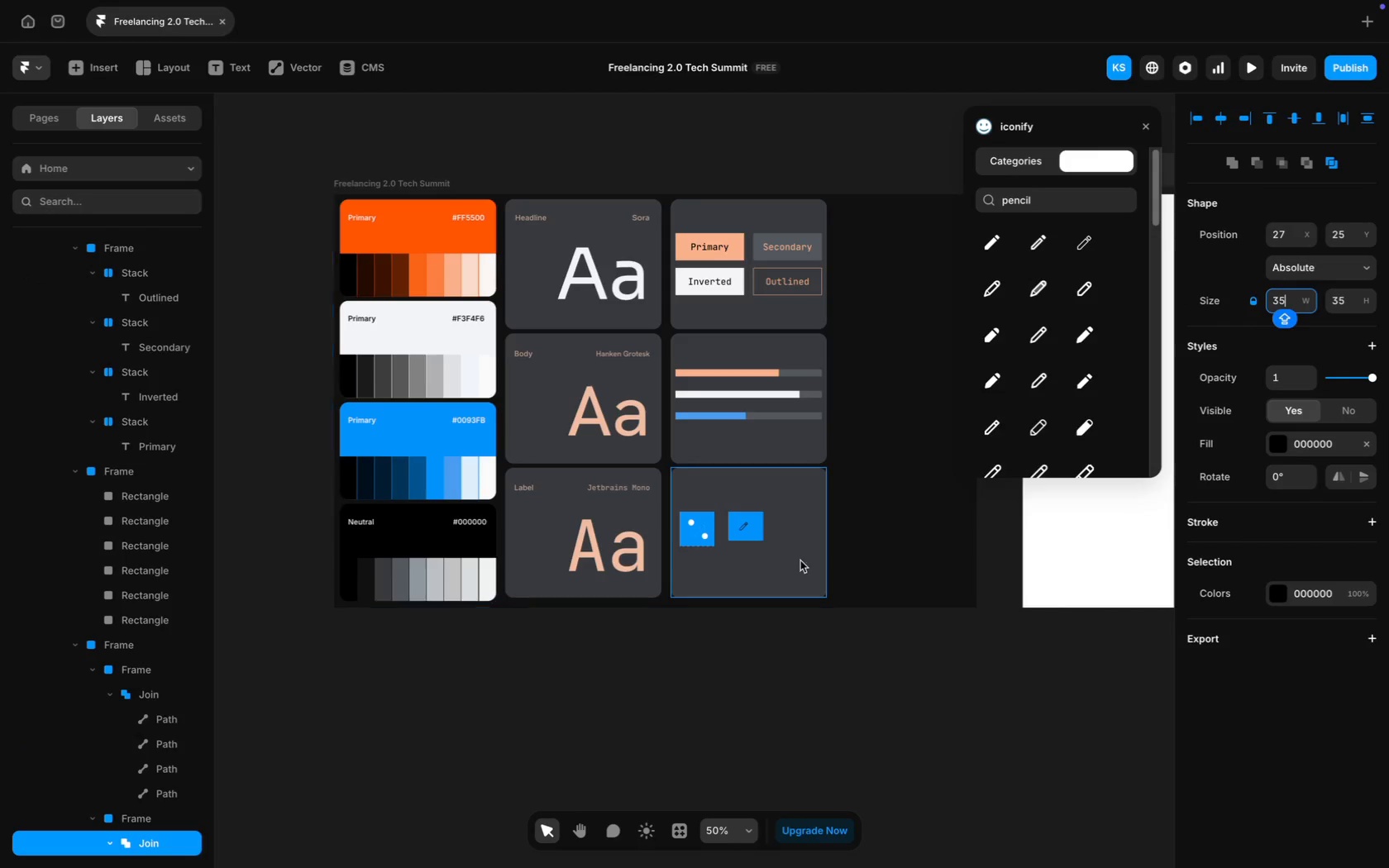 
left_click([784, 562])
 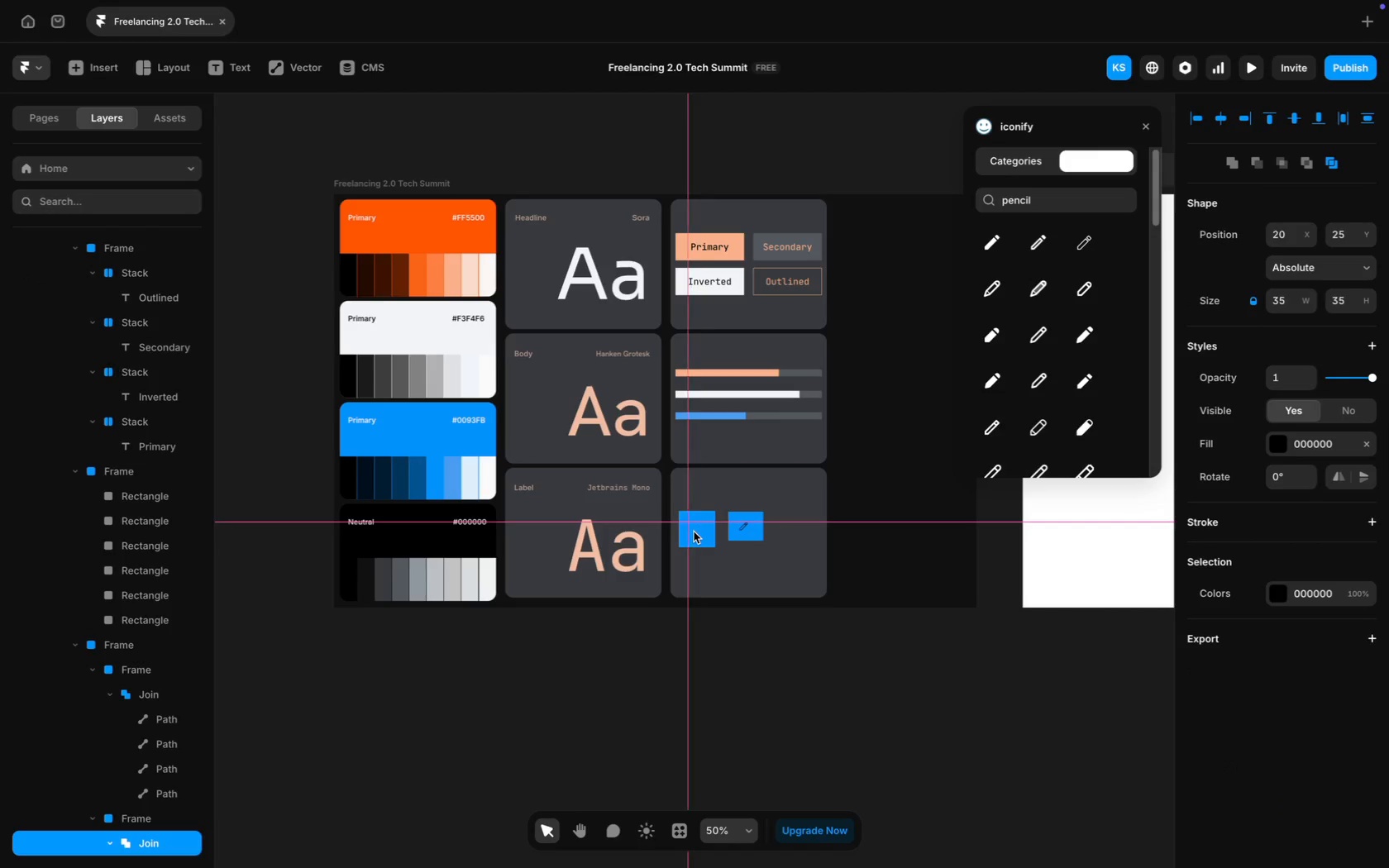 
wait(8.24)
 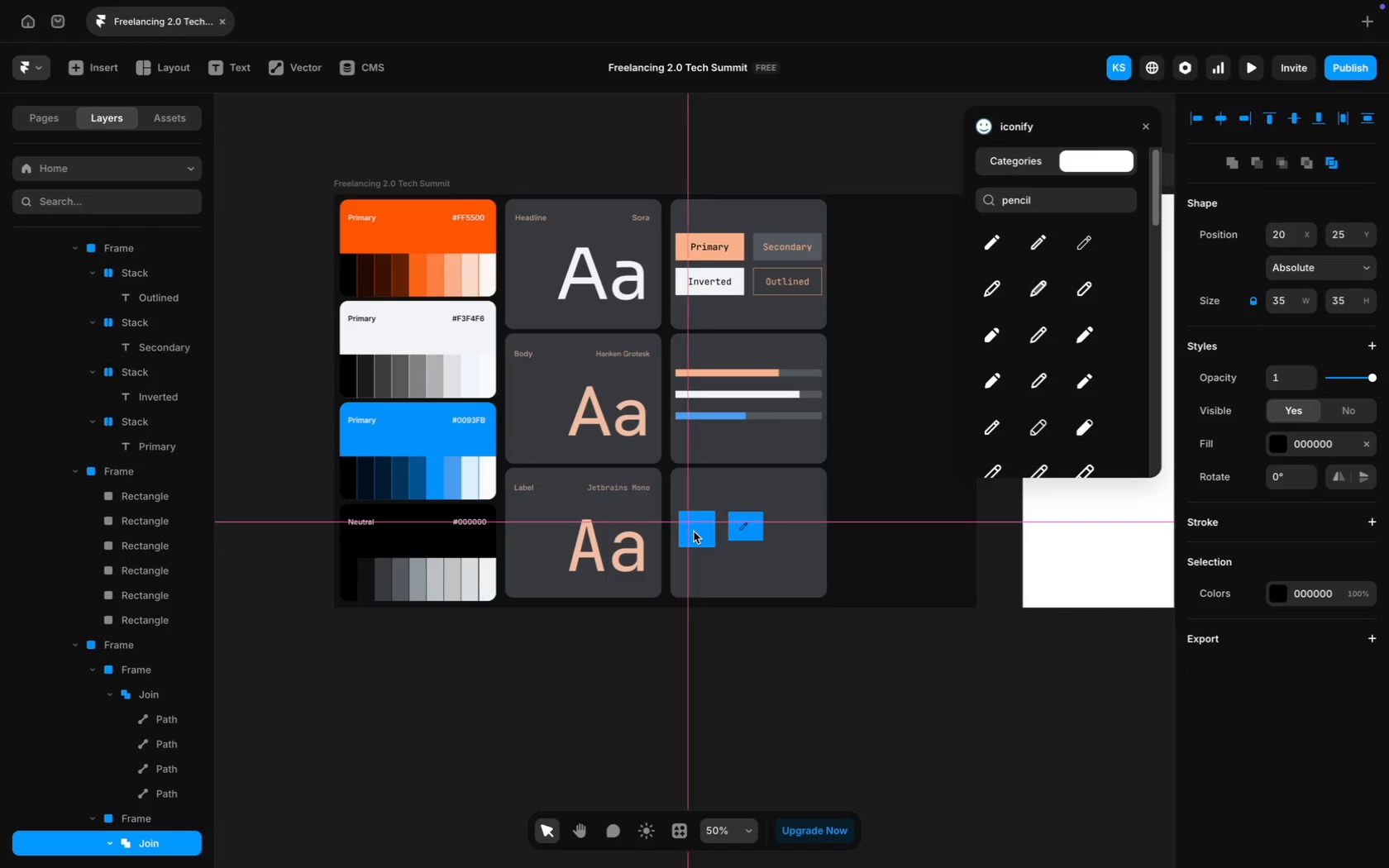 
left_click([699, 528])
 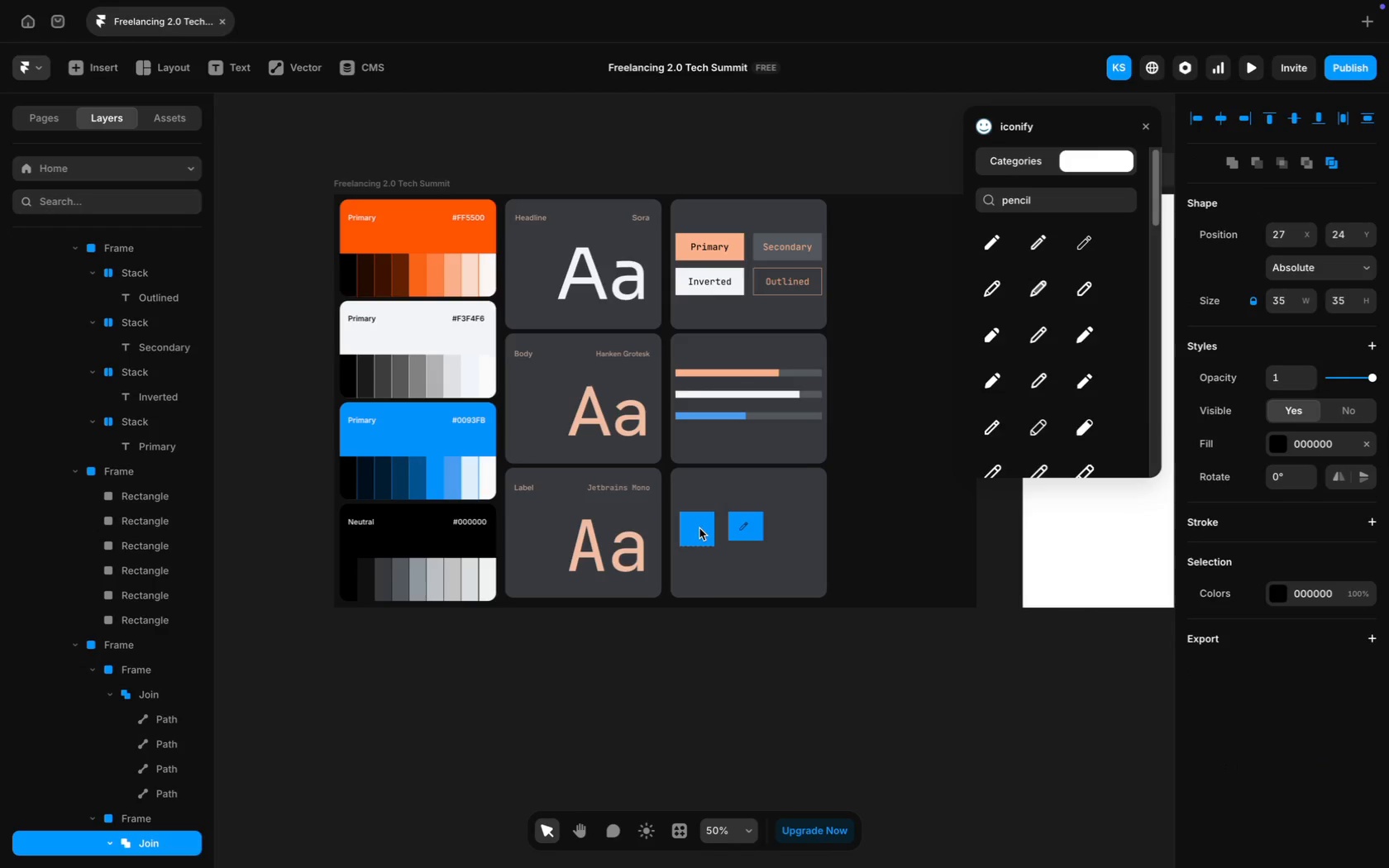 
key(ArrowUp)
 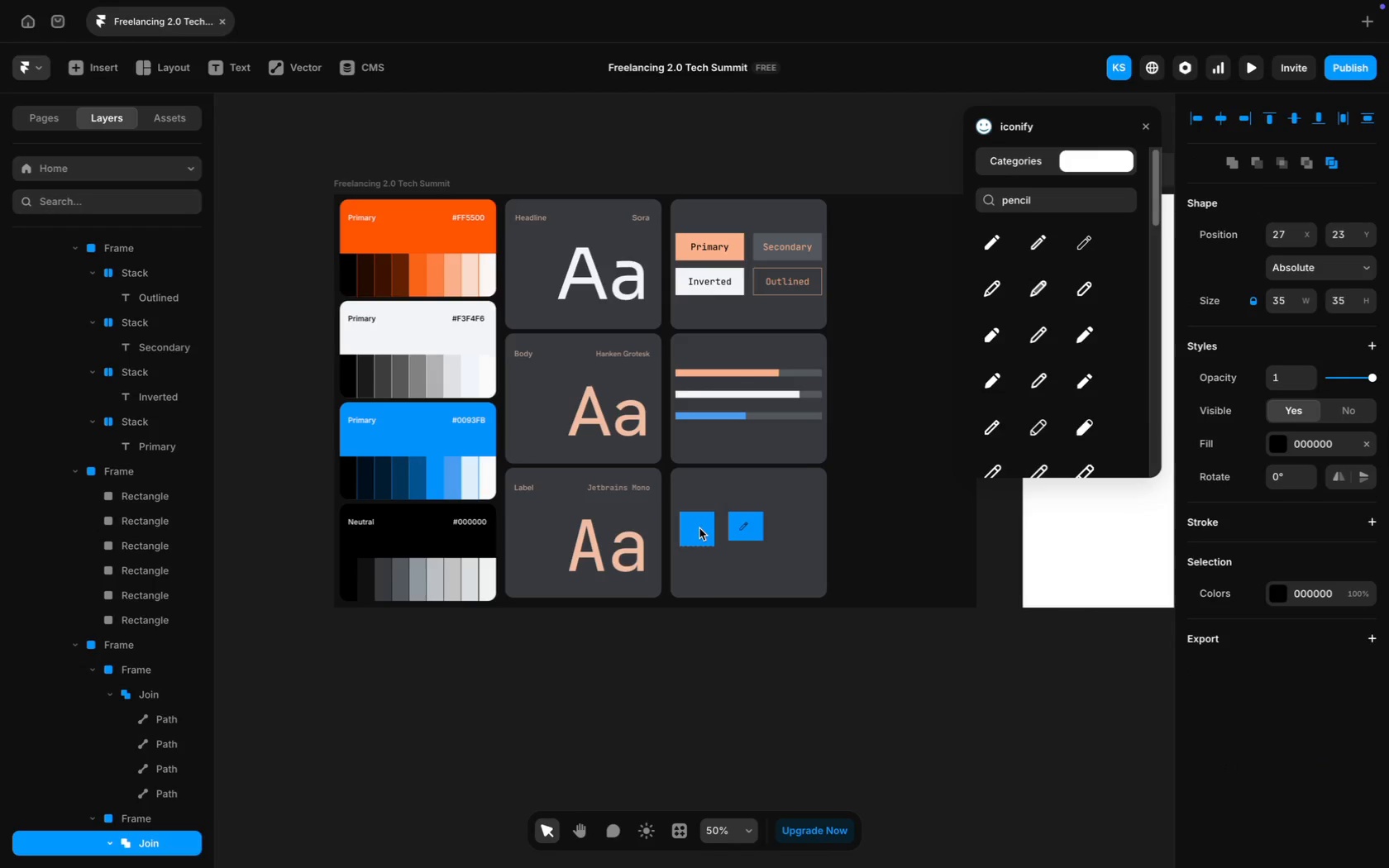 
key(ArrowUp)
 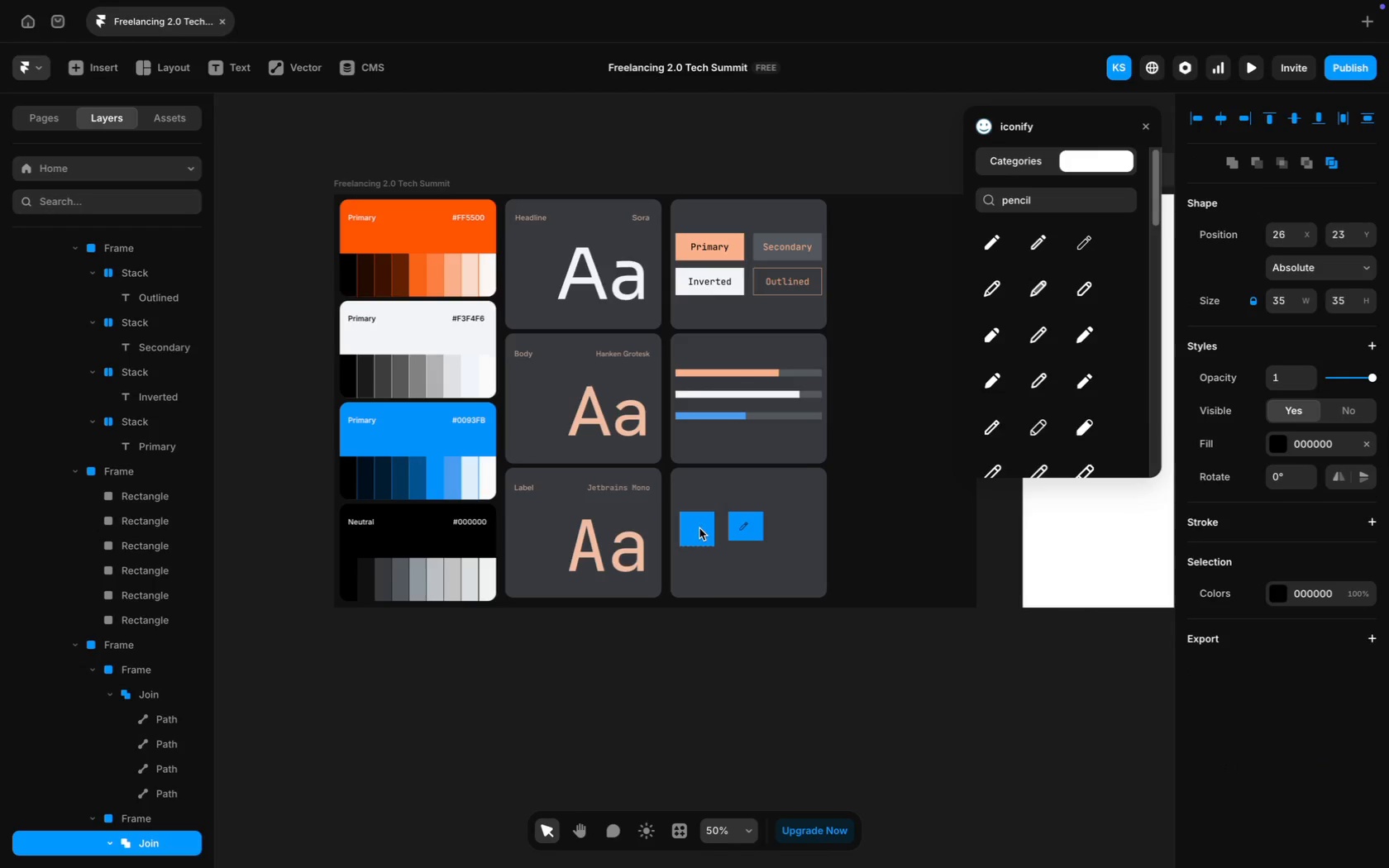 
key(ArrowLeft)
 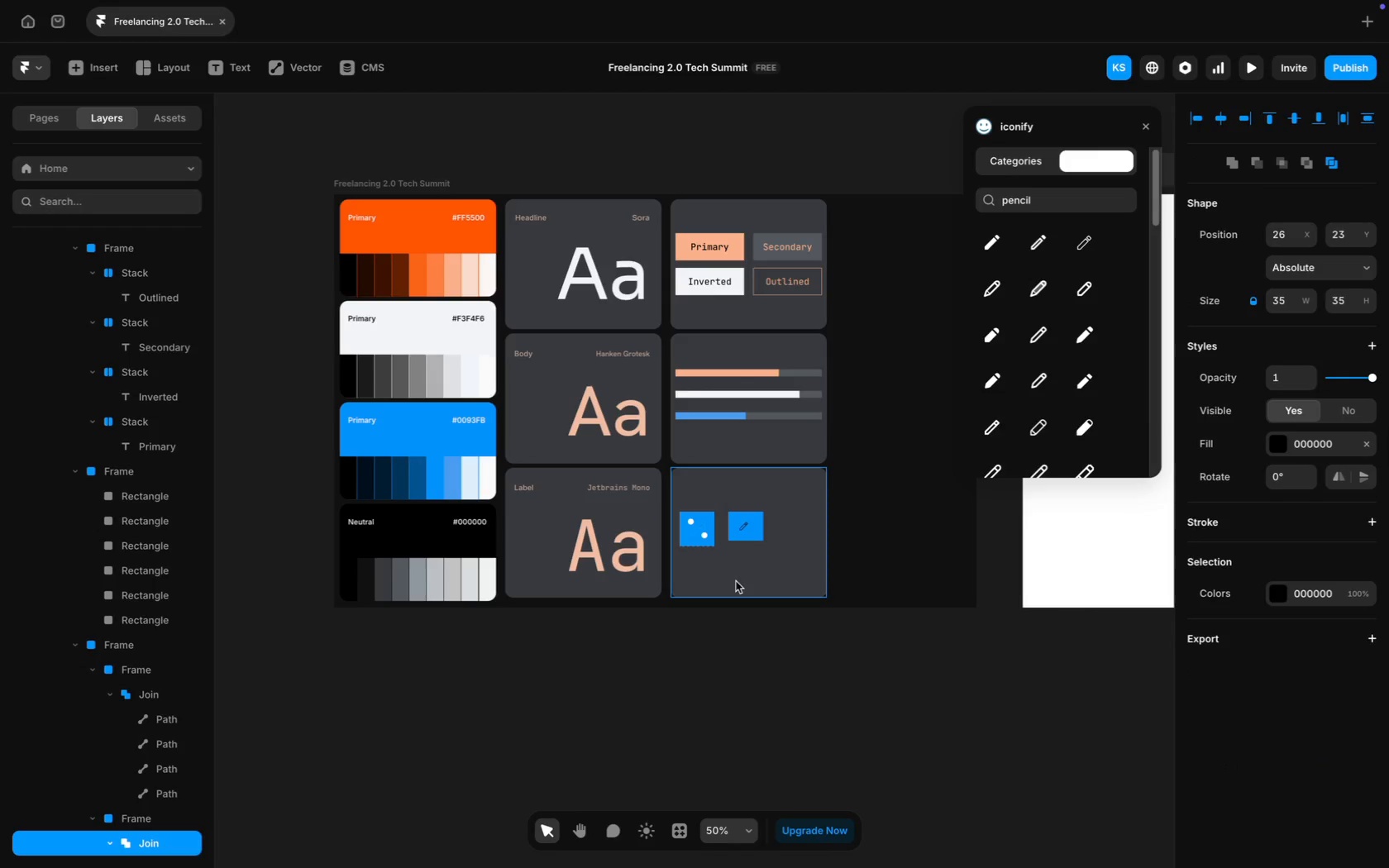 
left_click([736, 581])
 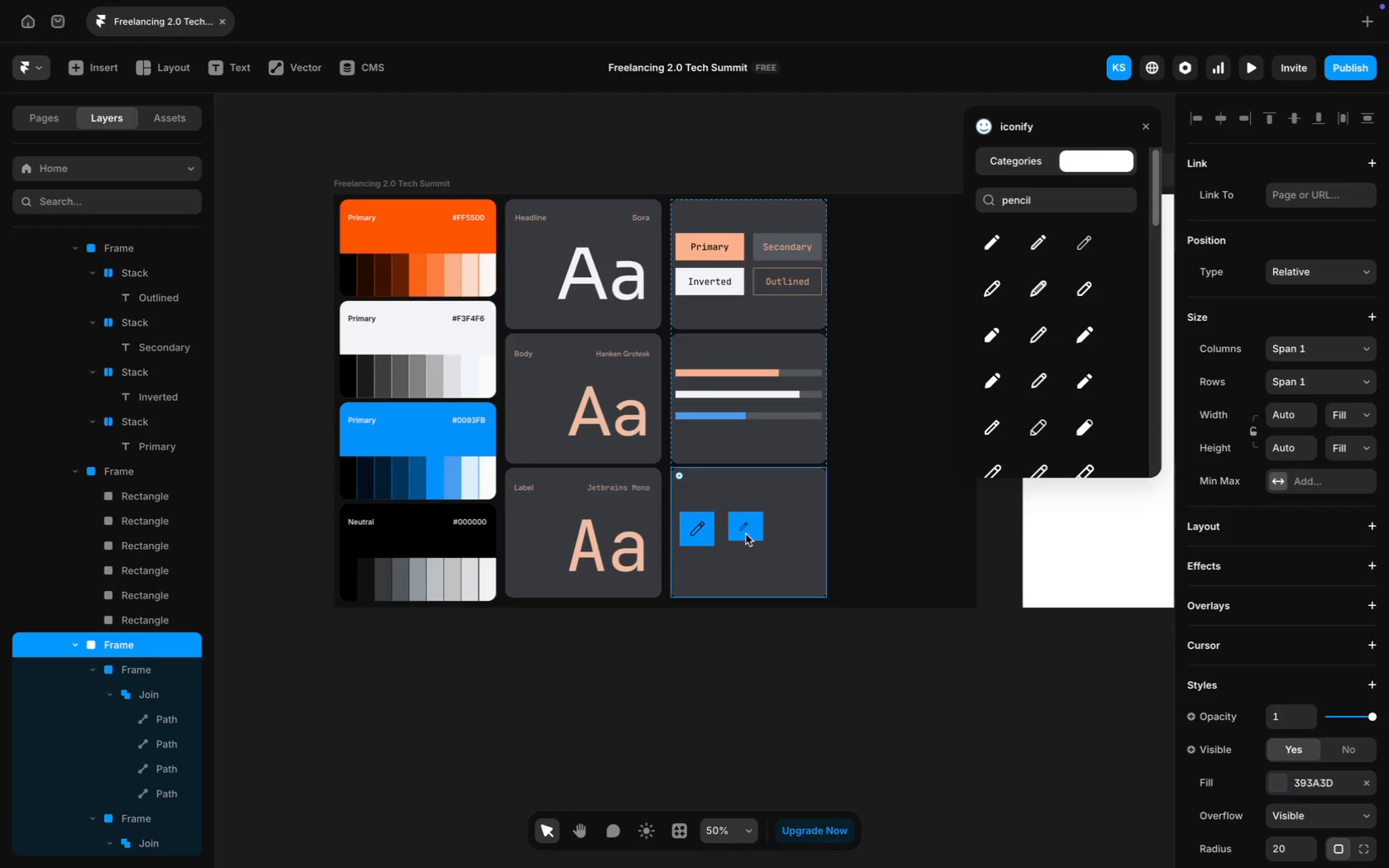 
left_click([752, 532])
 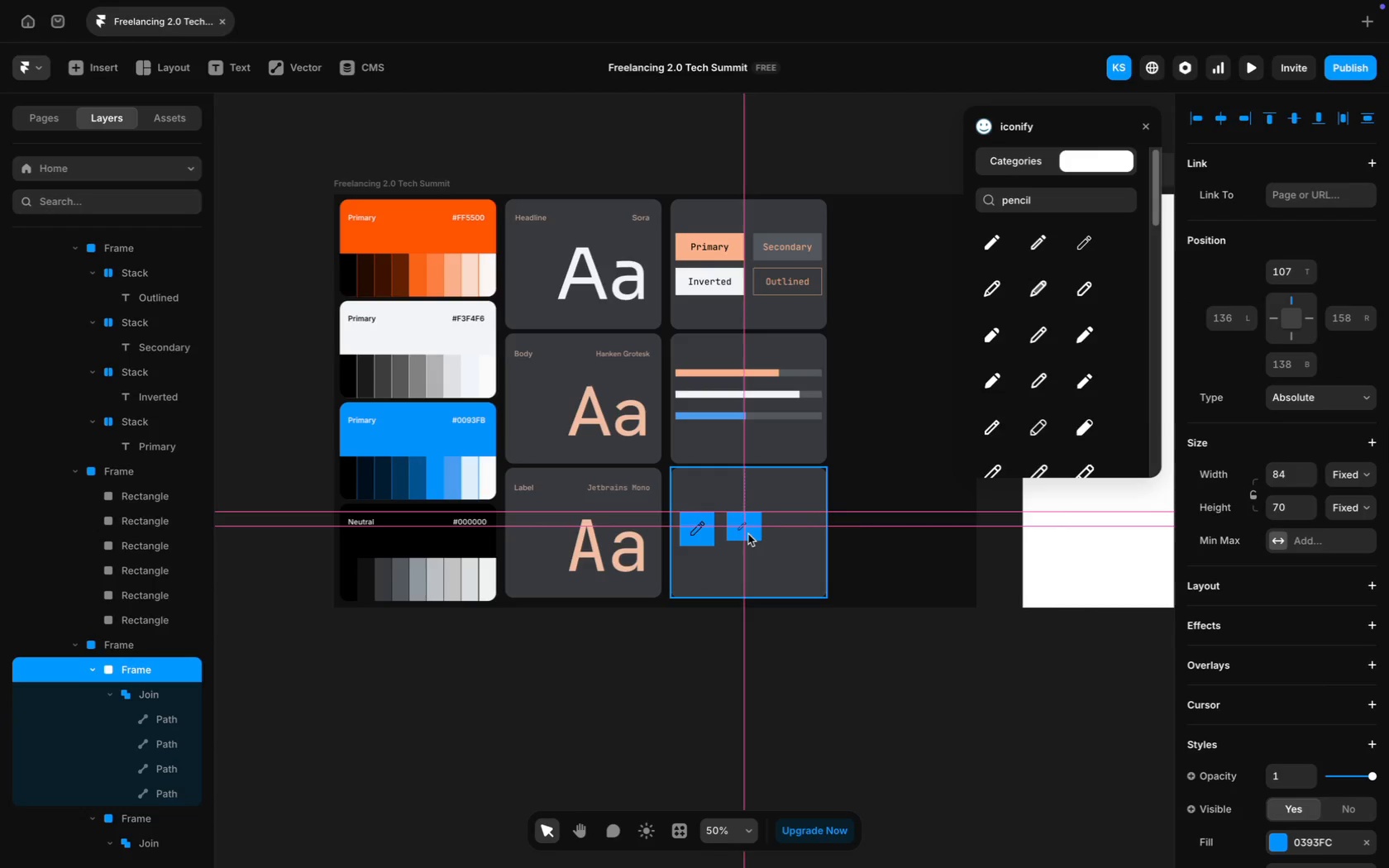 
wait(5.46)
 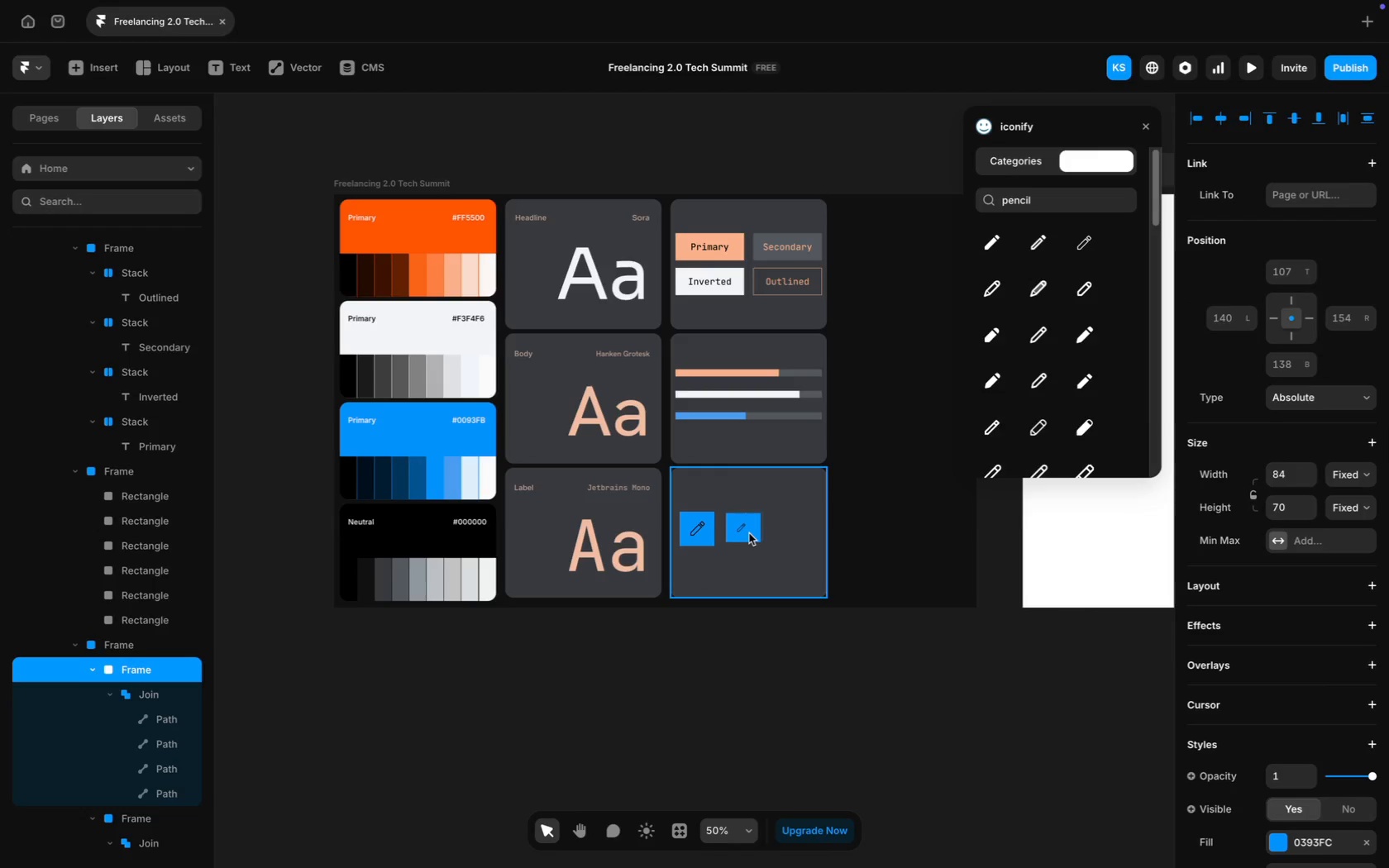 
left_click_drag(start_coordinate=[752, 532], to_coordinate=[760, 533])
 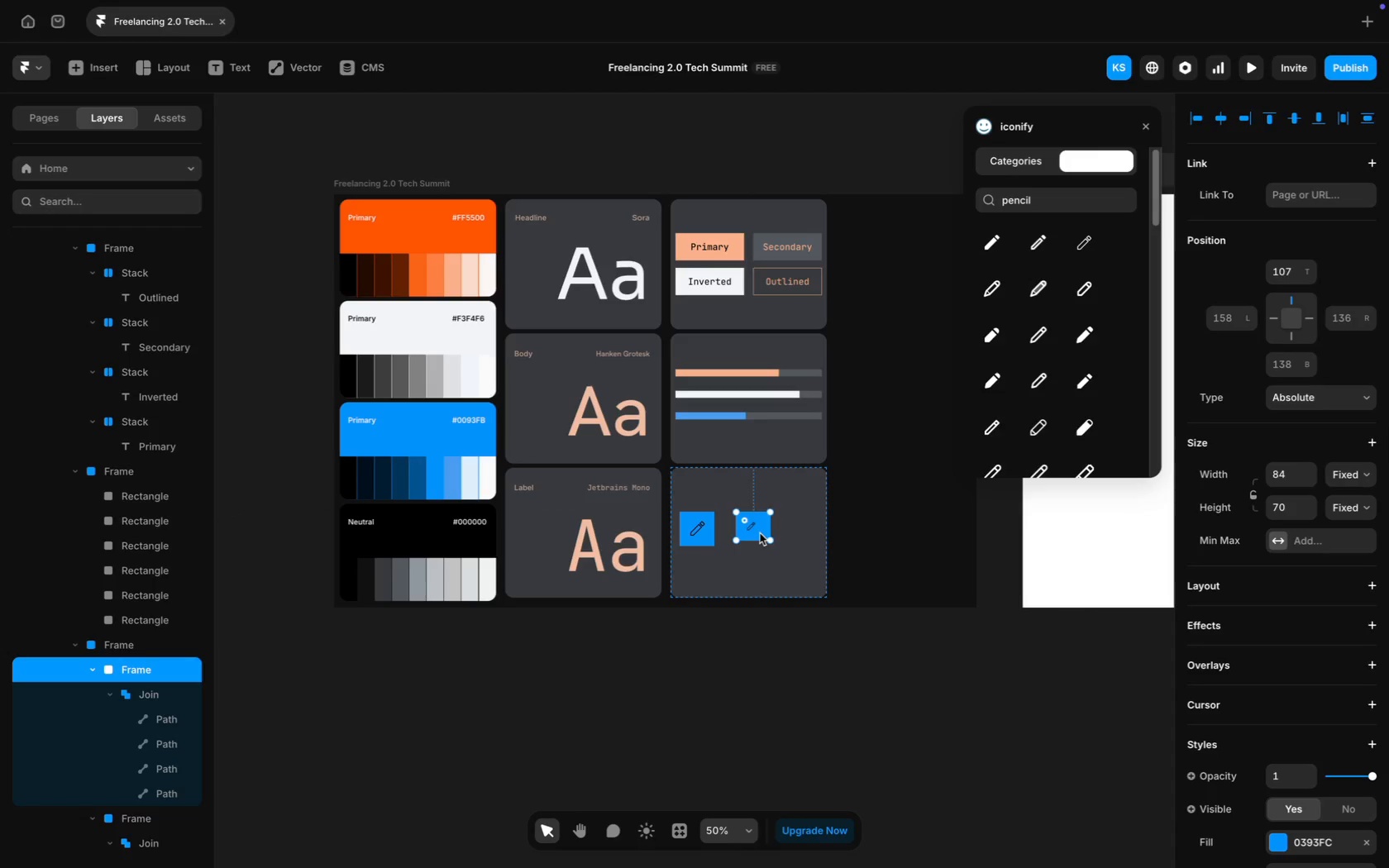 
key(ArrowDown)
 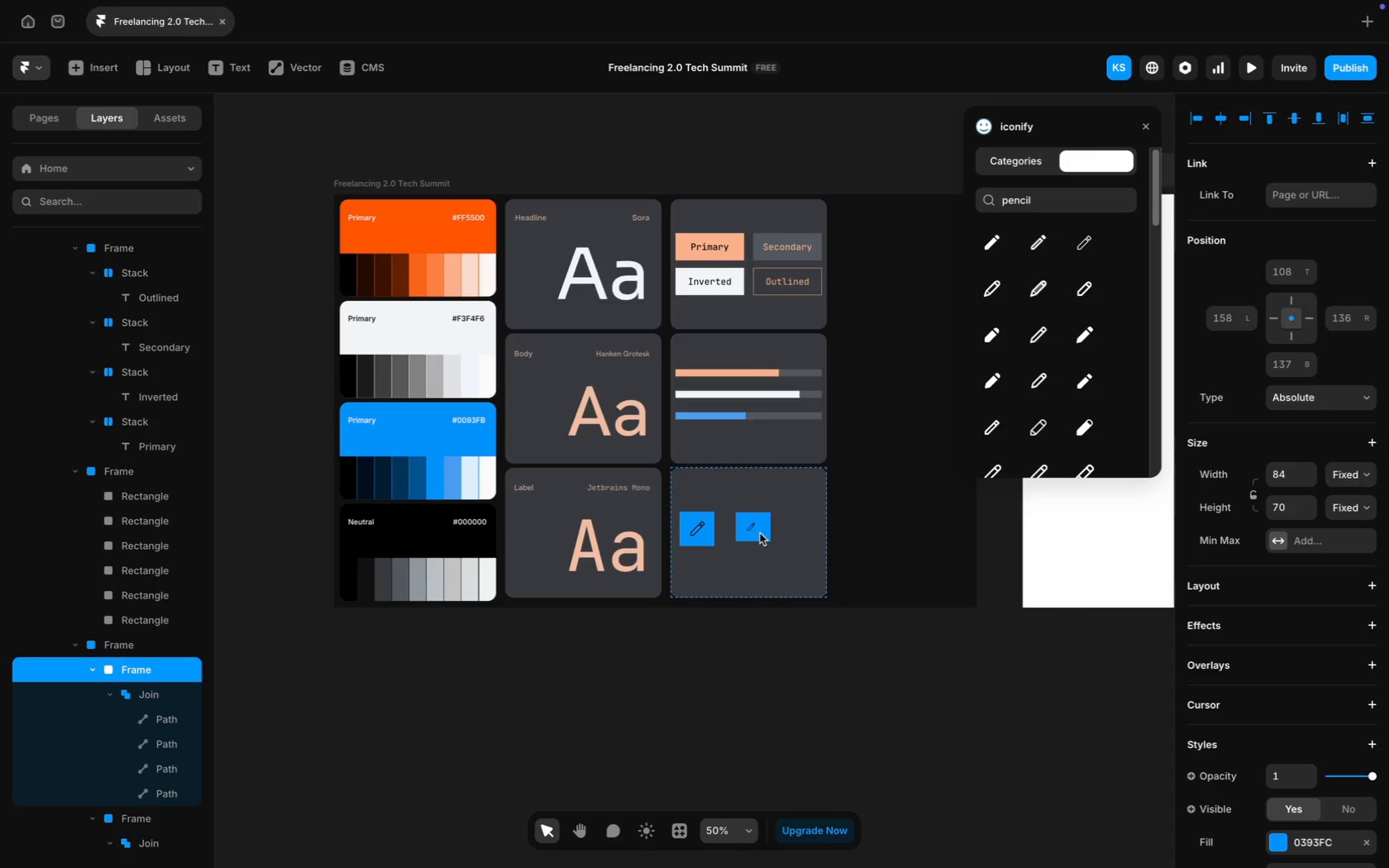 
key(ArrowDown)
 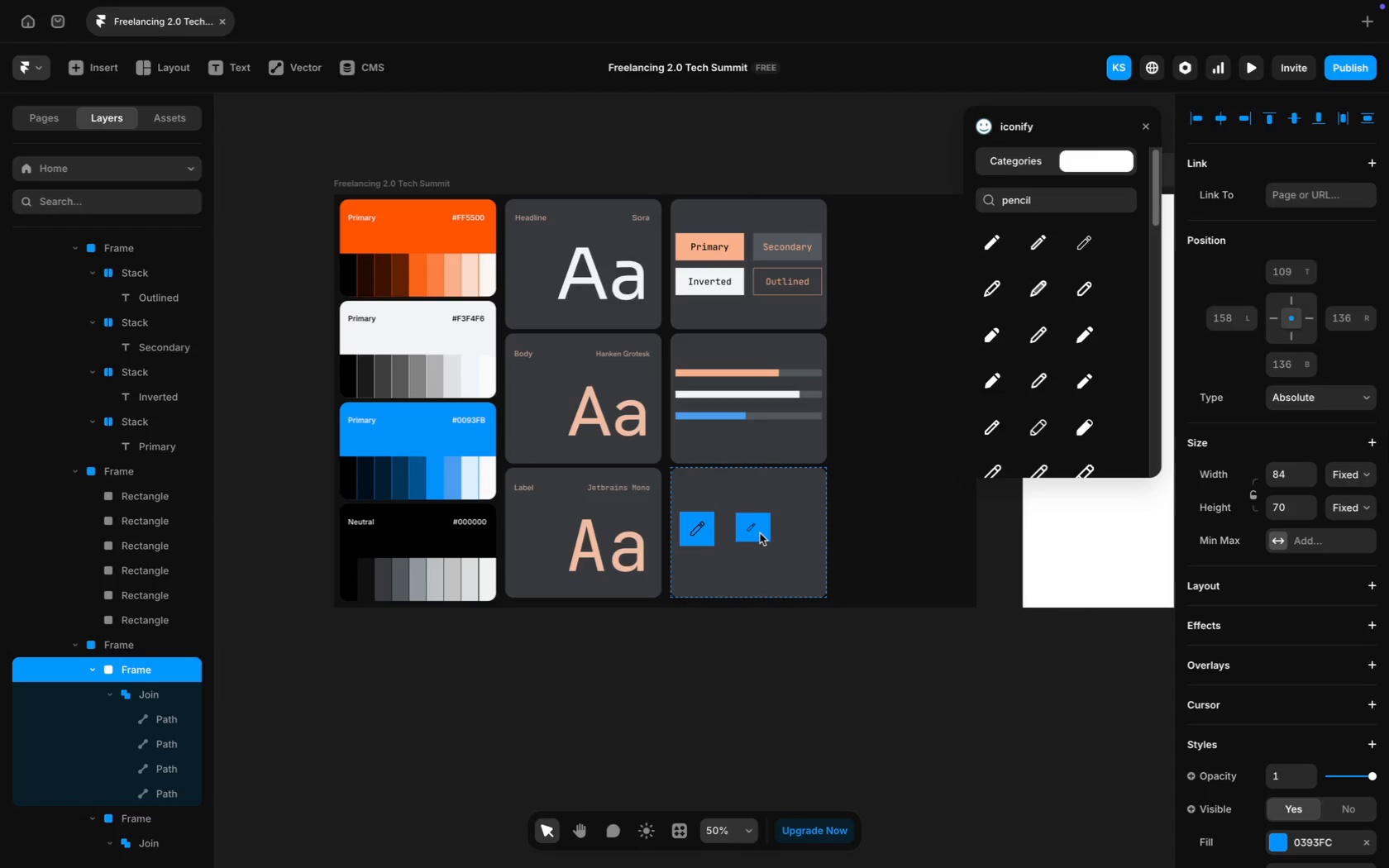 
key(ArrowDown)
 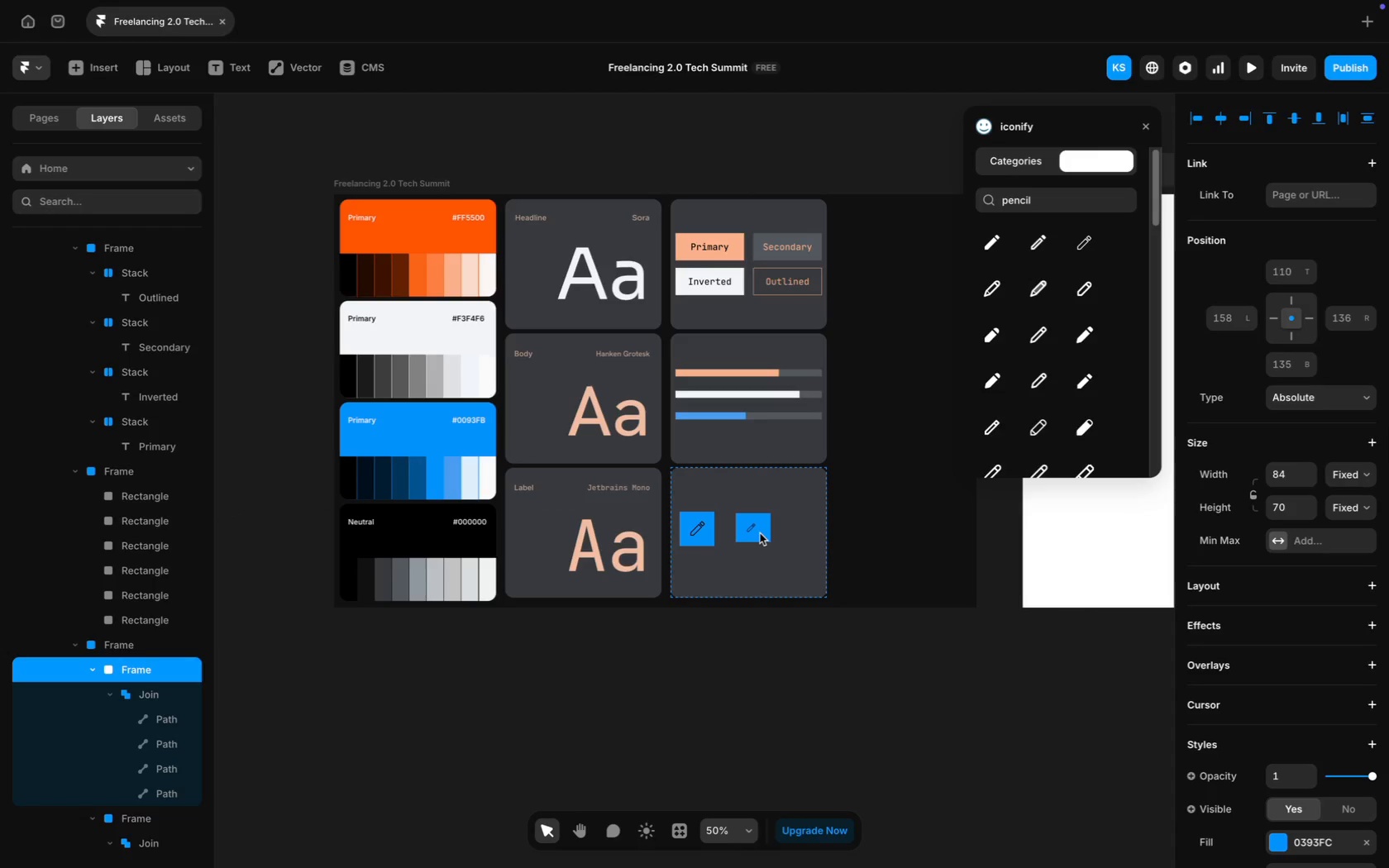 
key(ArrowDown)
 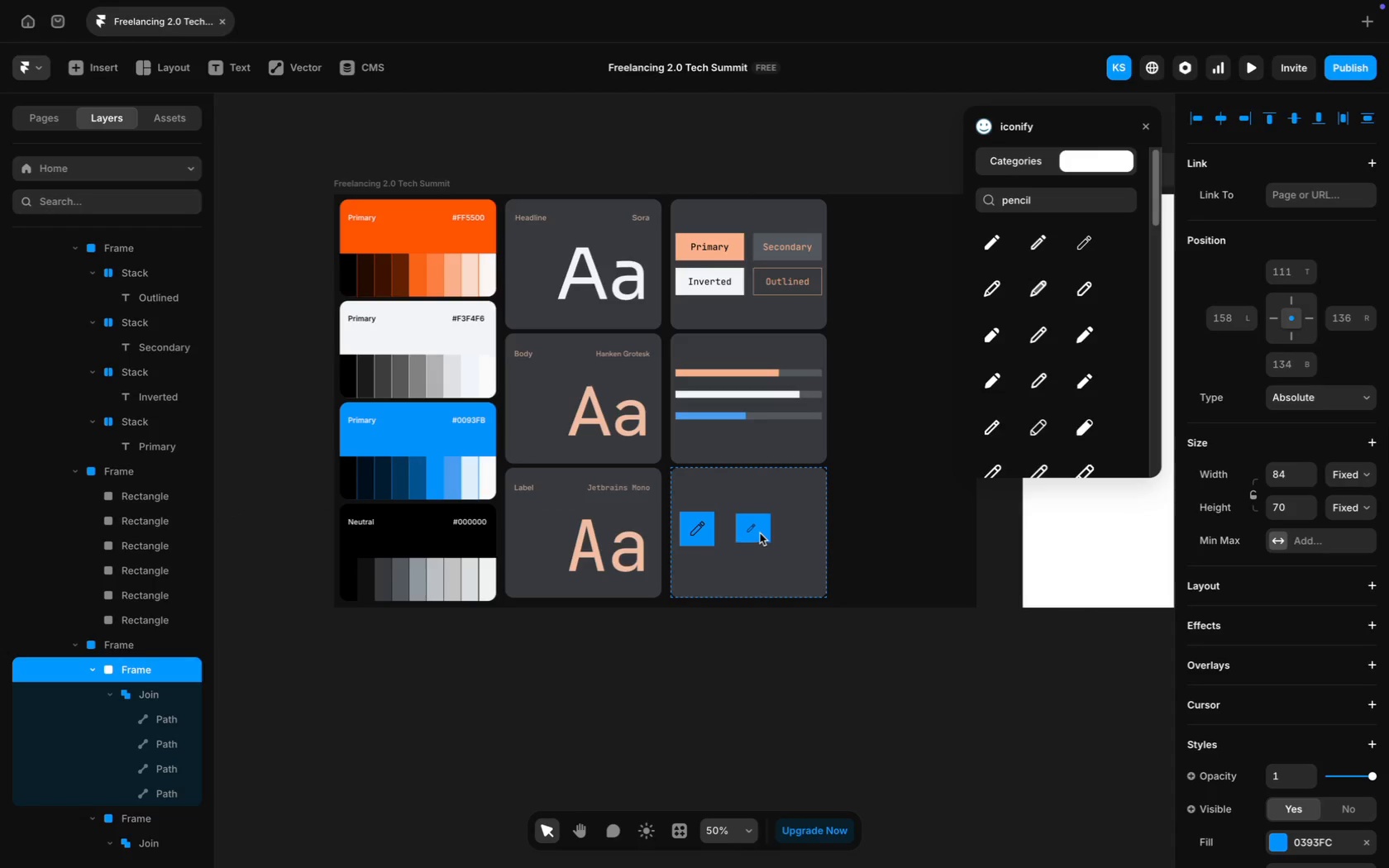 
key(ArrowDown)
 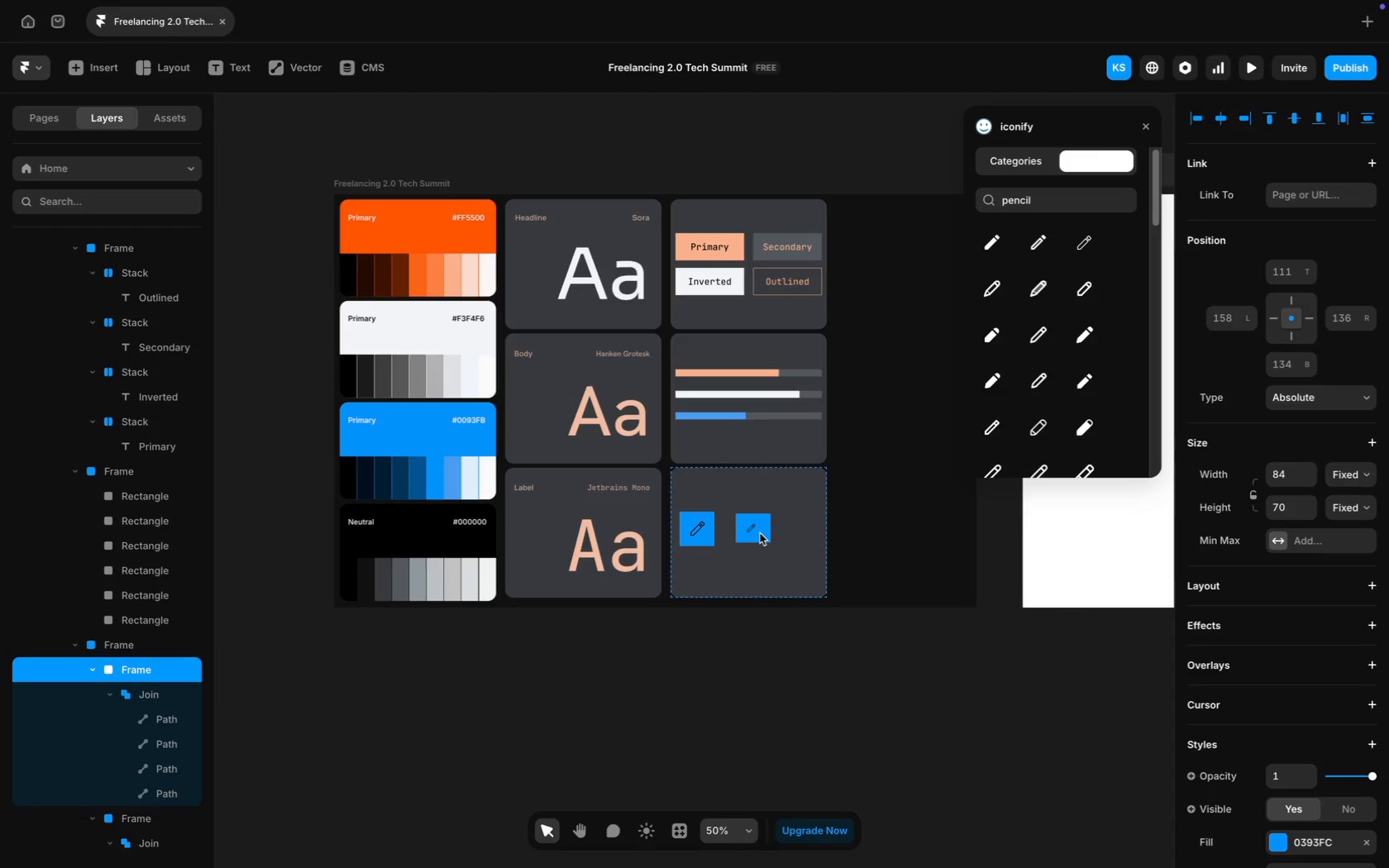 
key(ArrowDown)
 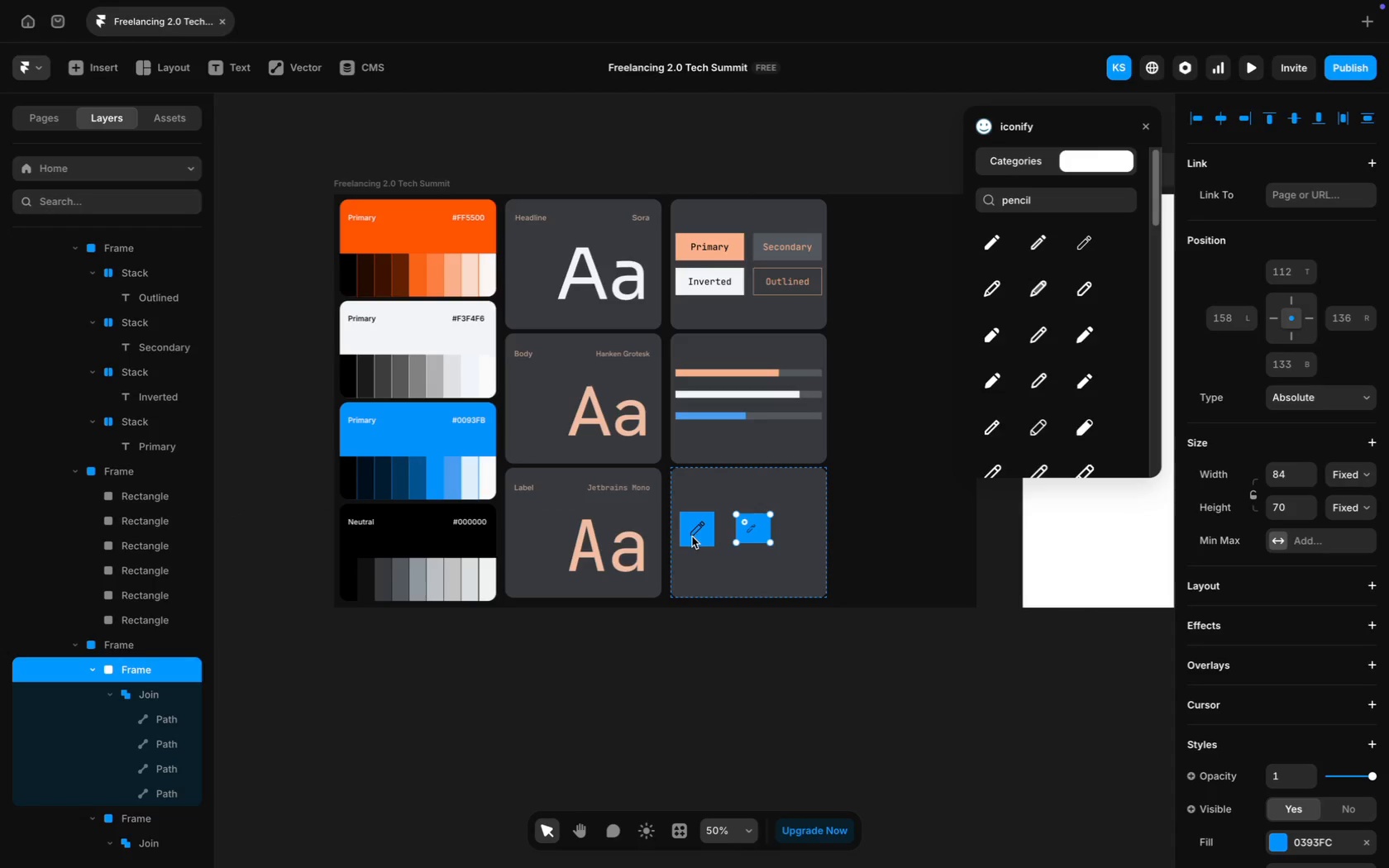 
hold_key(key=ShiftLeft, duration=0.81)
left_click([706, 541])
 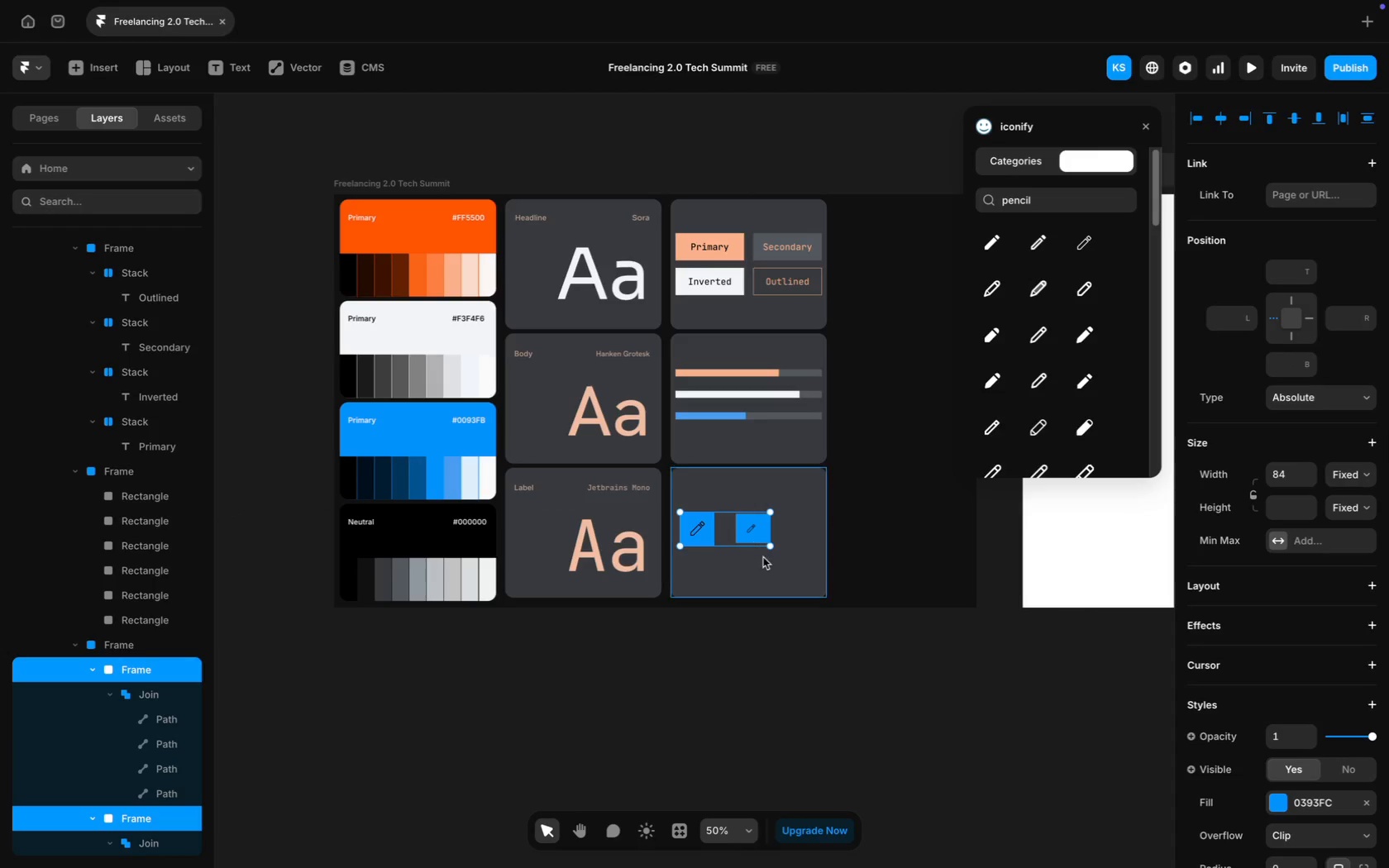 
left_click([766, 561])
 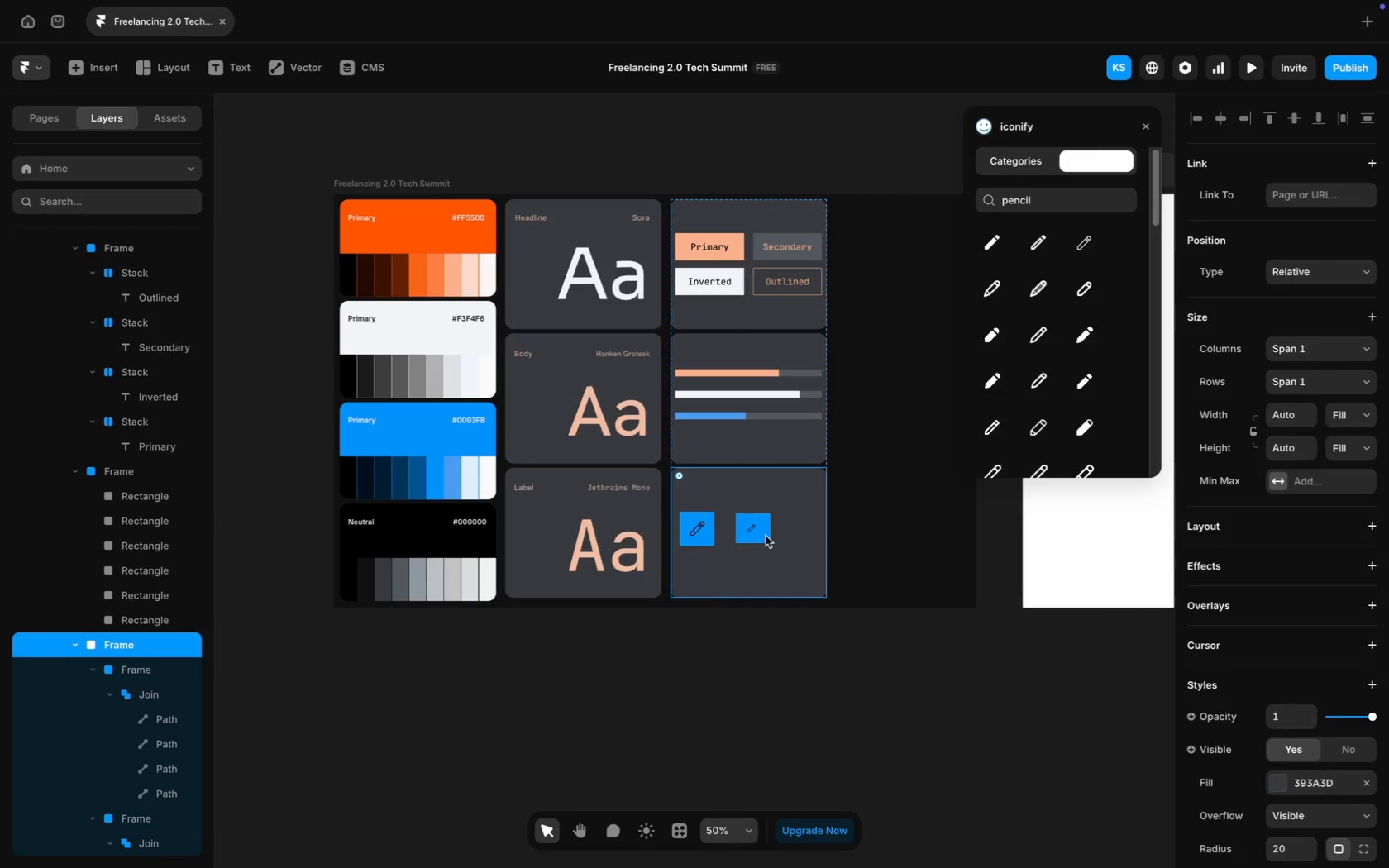 
left_click([765, 535])
 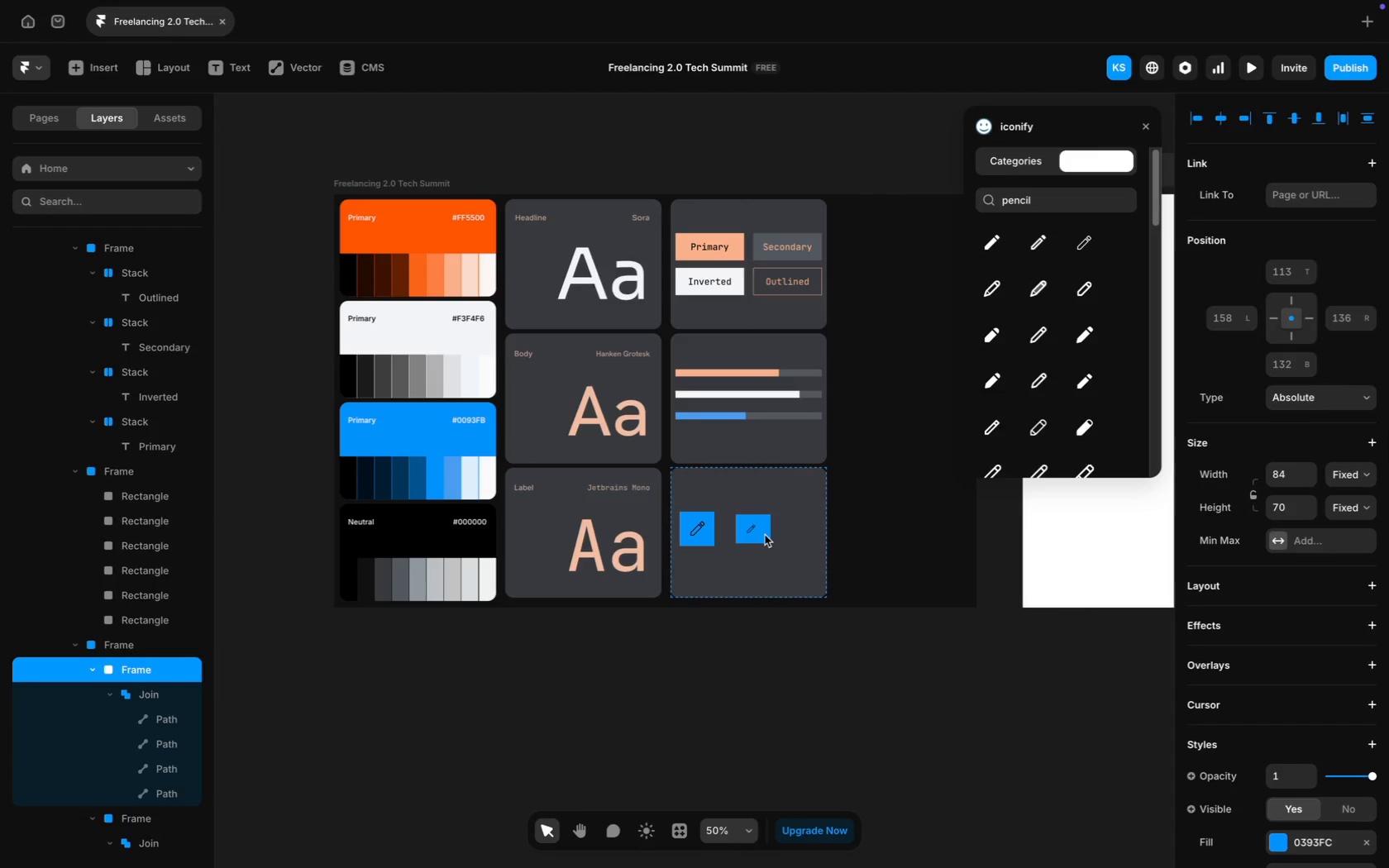 
key(ArrowDown)
 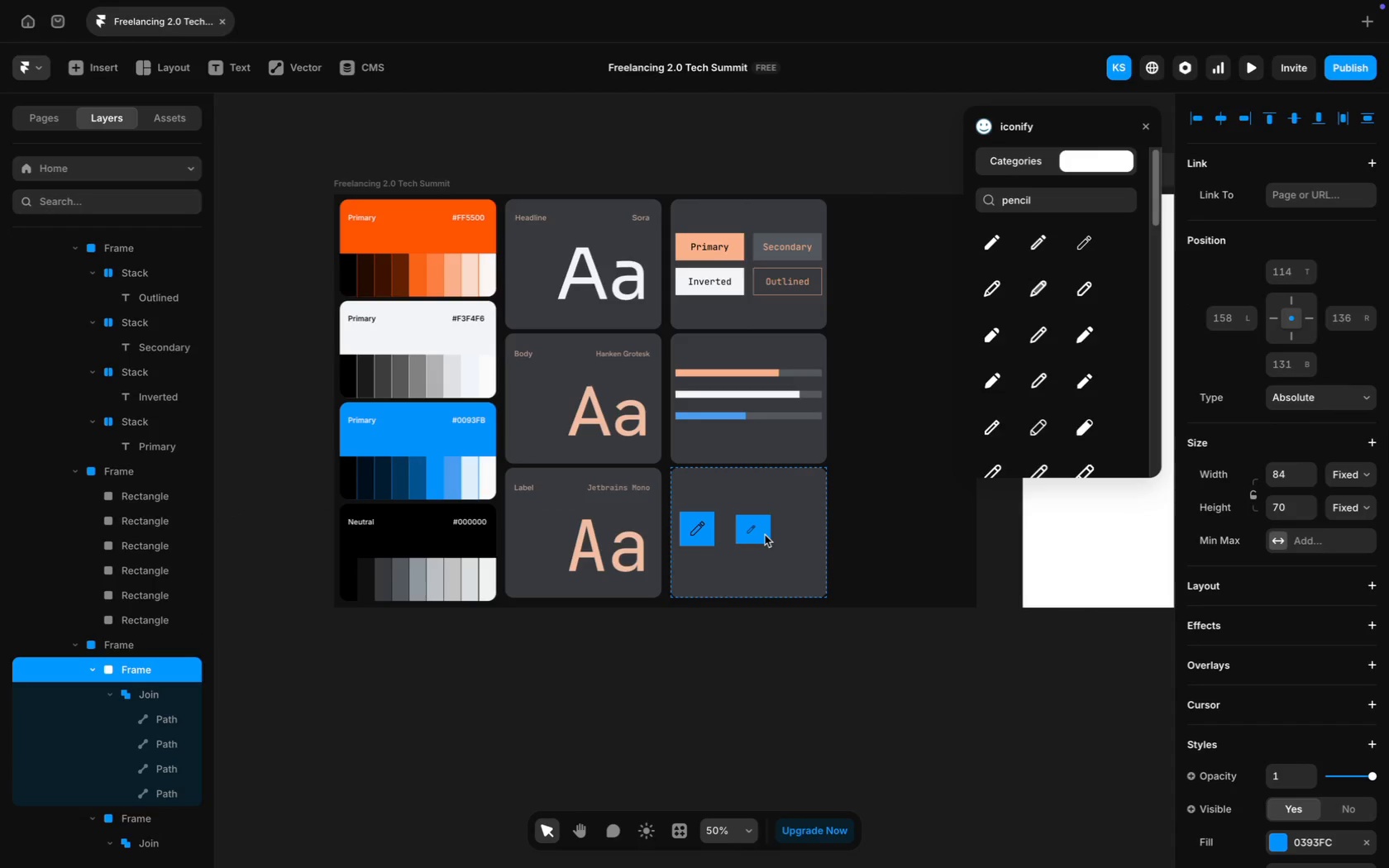 
key(ArrowDown)
 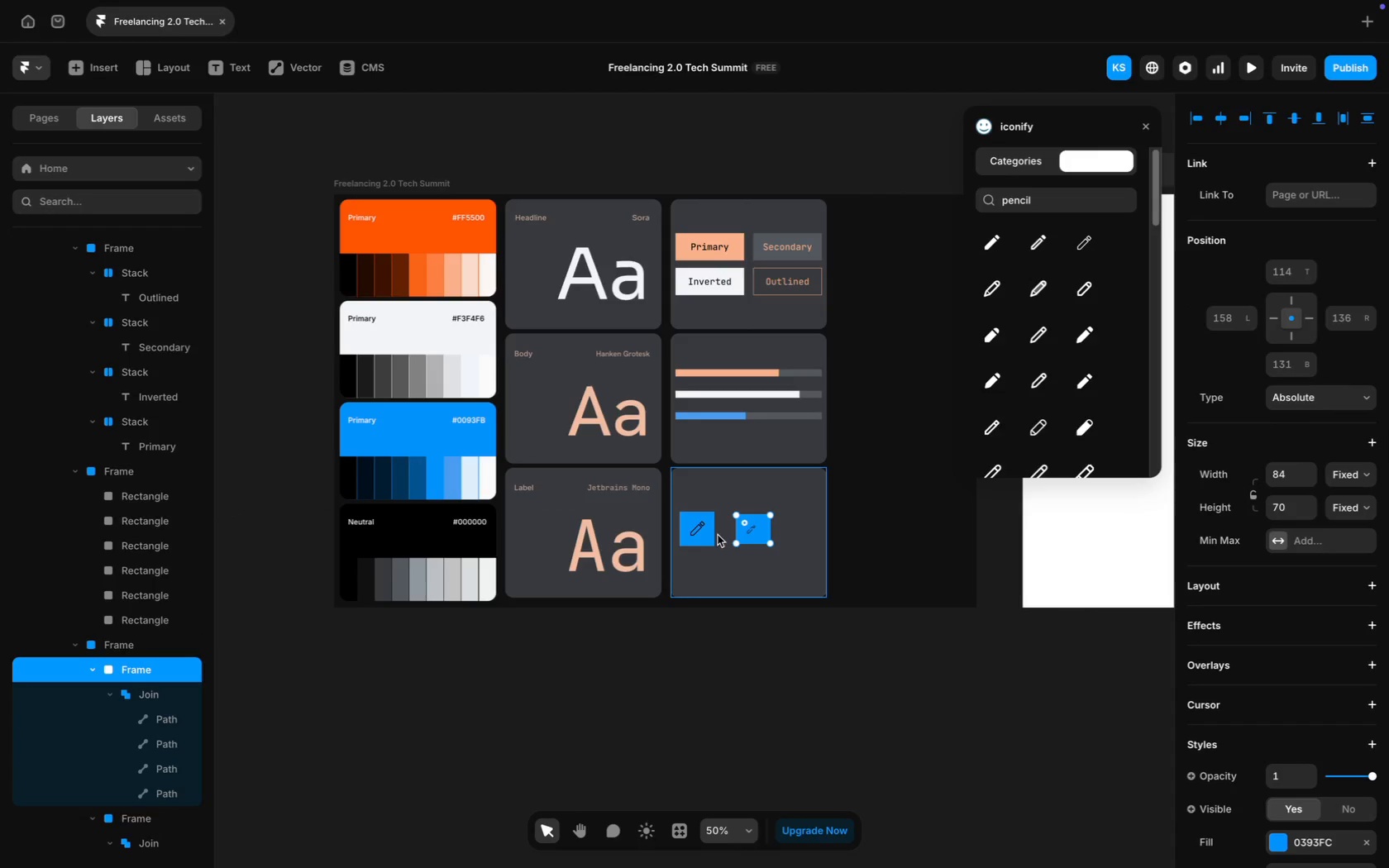 
hold_key(key=ShiftLeft, duration=0.74)
left_click([709, 538])
 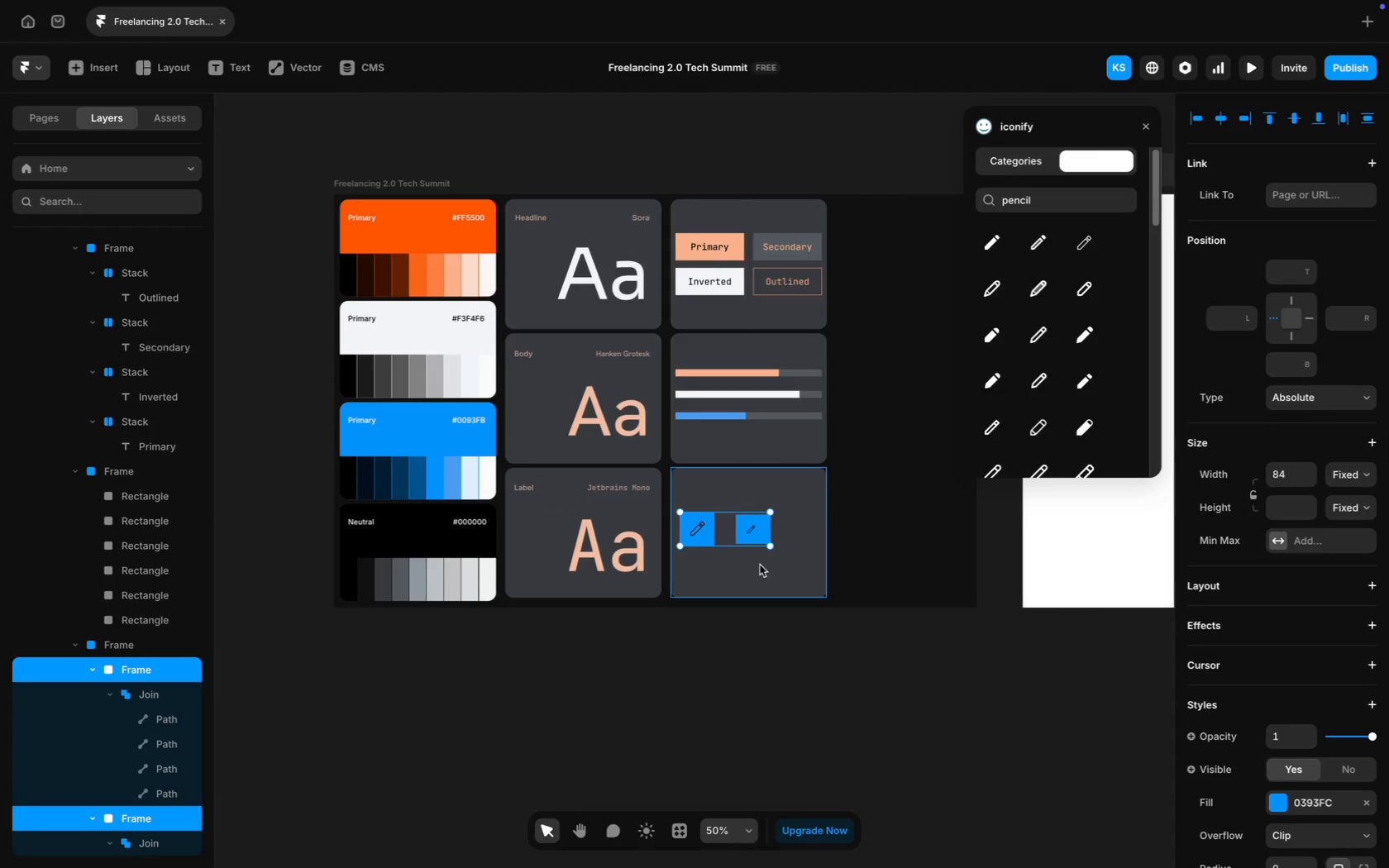 
left_click([760, 565])
 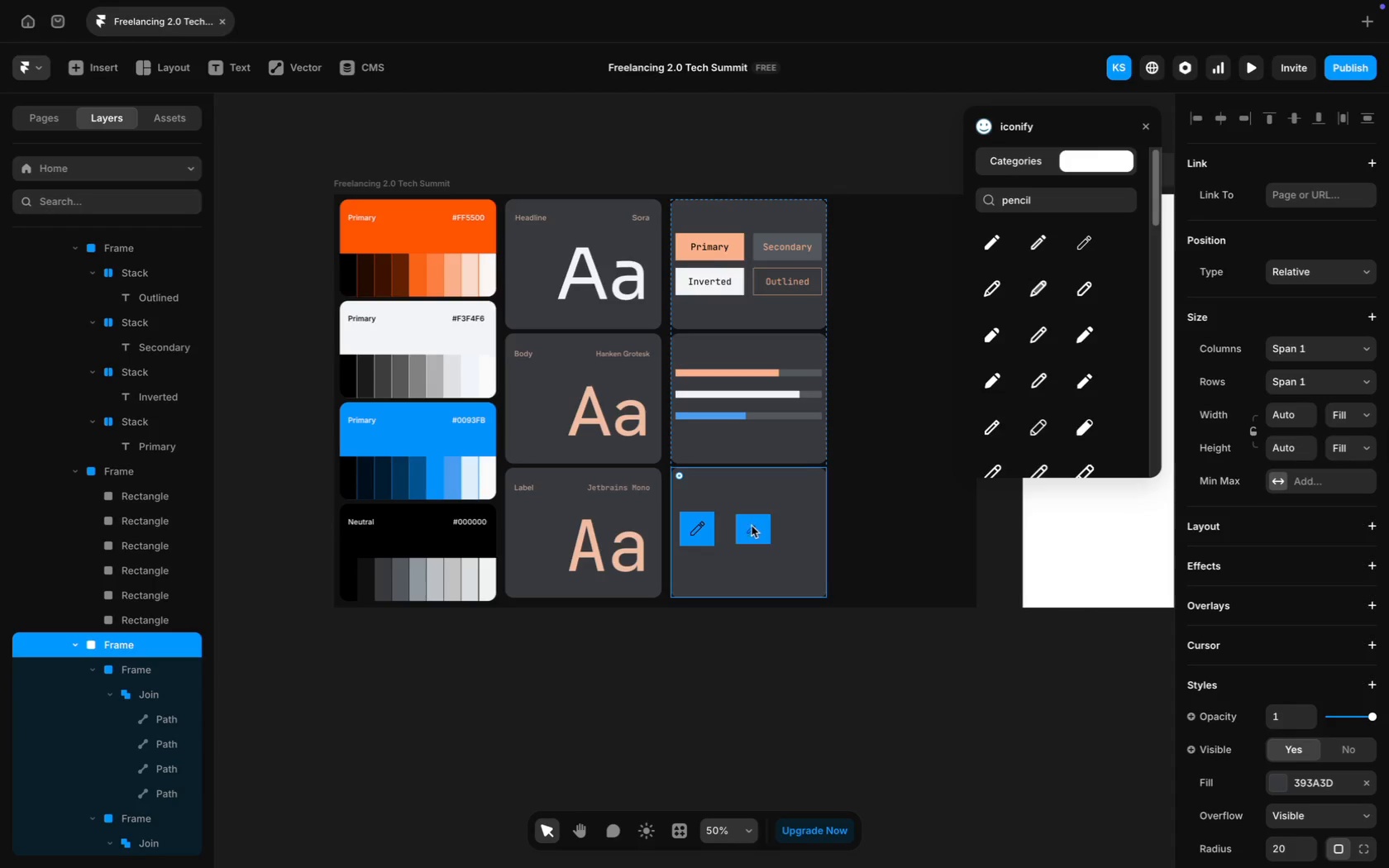 
left_click([752, 527])
 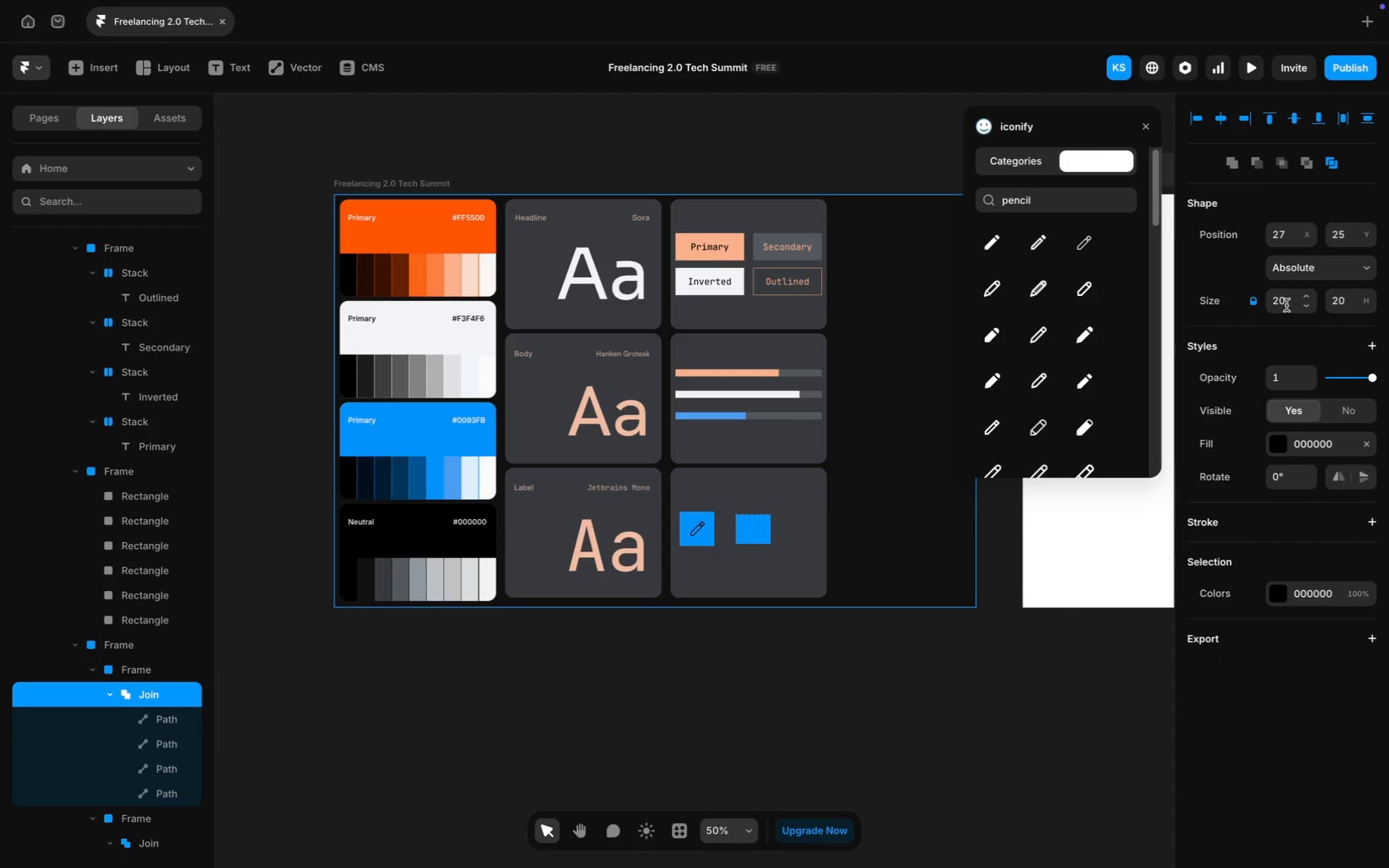 
left_click([1282, 308])
 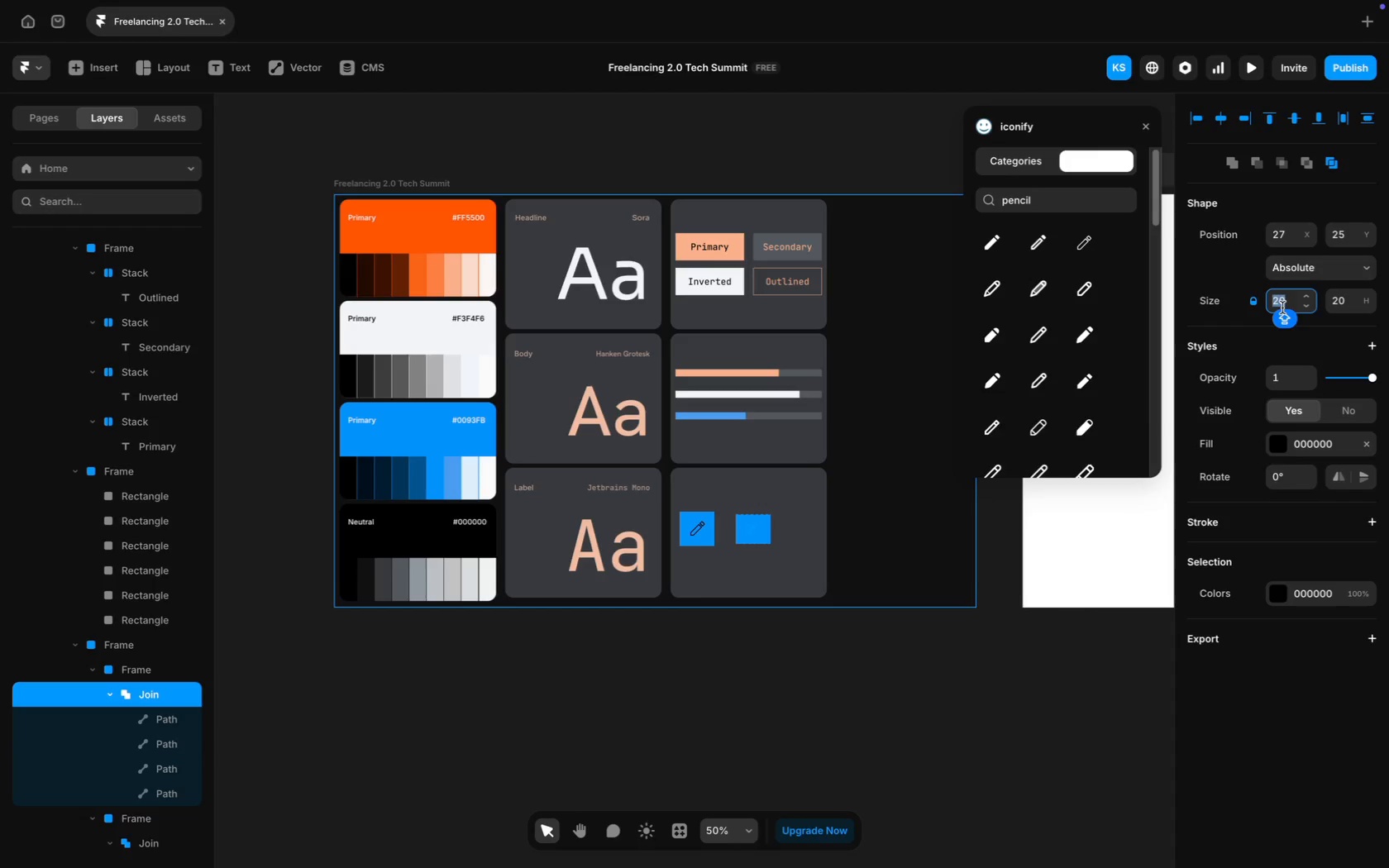 
wait(16.12)
 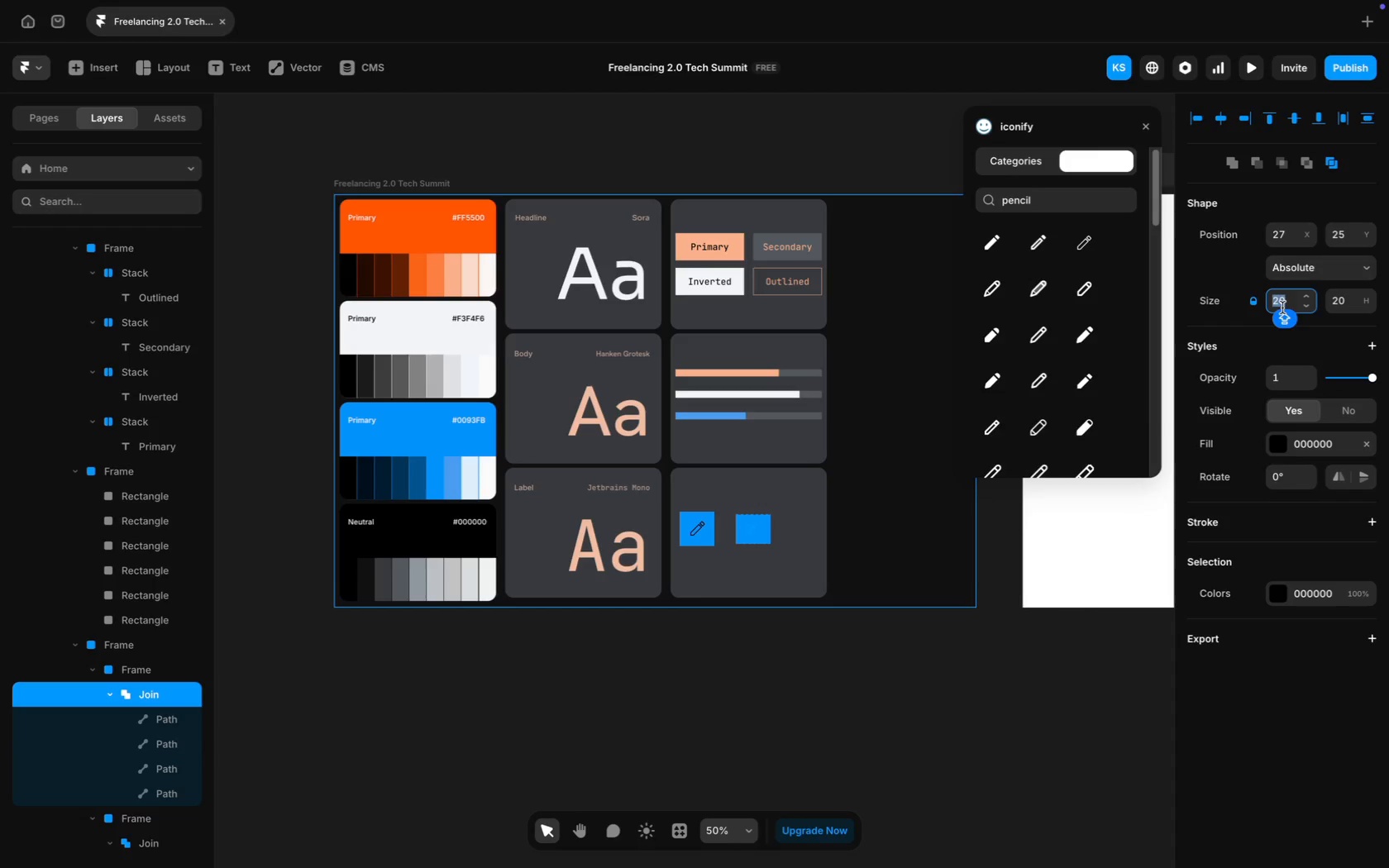 
type(25)
 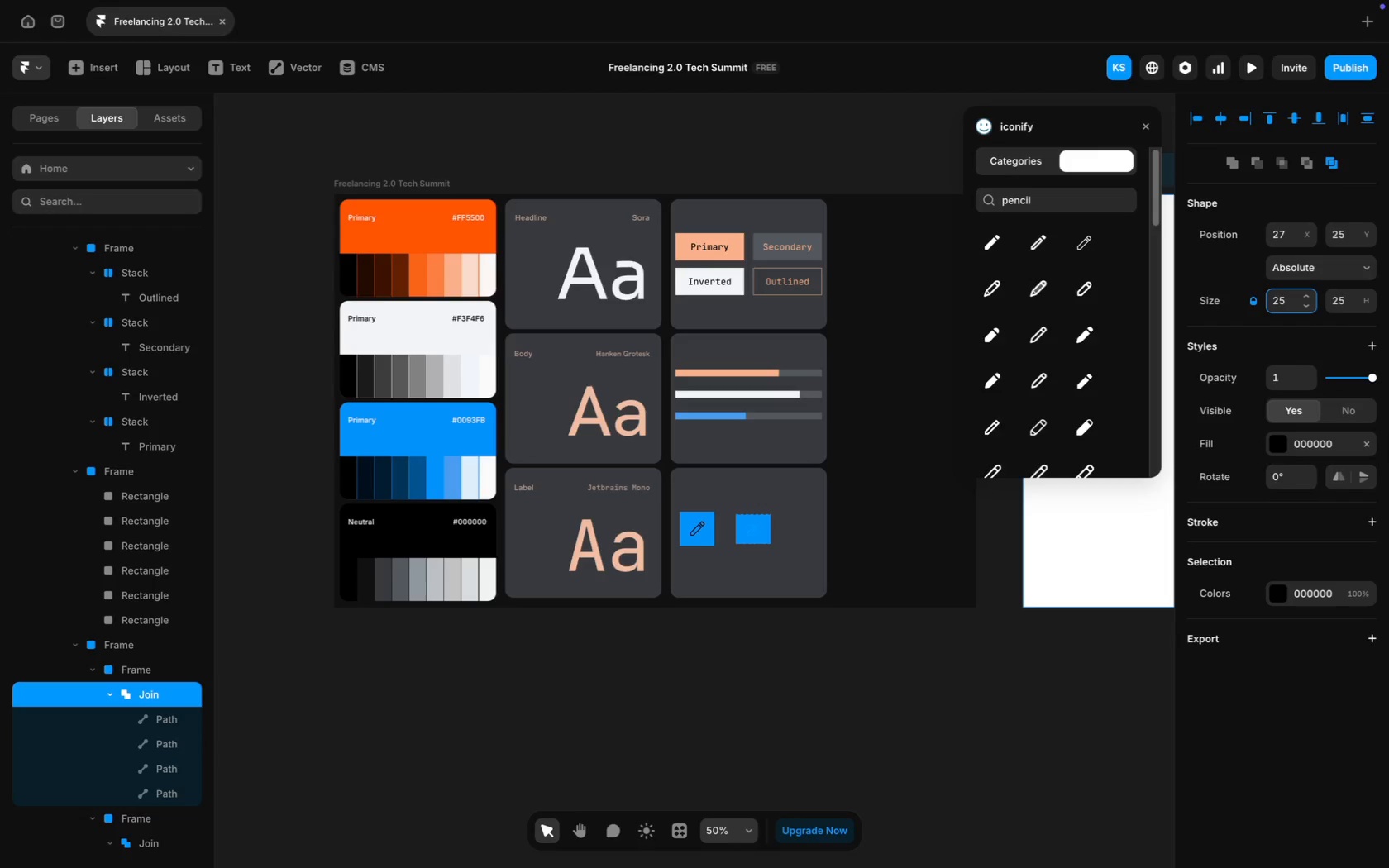 
key(Enter)
 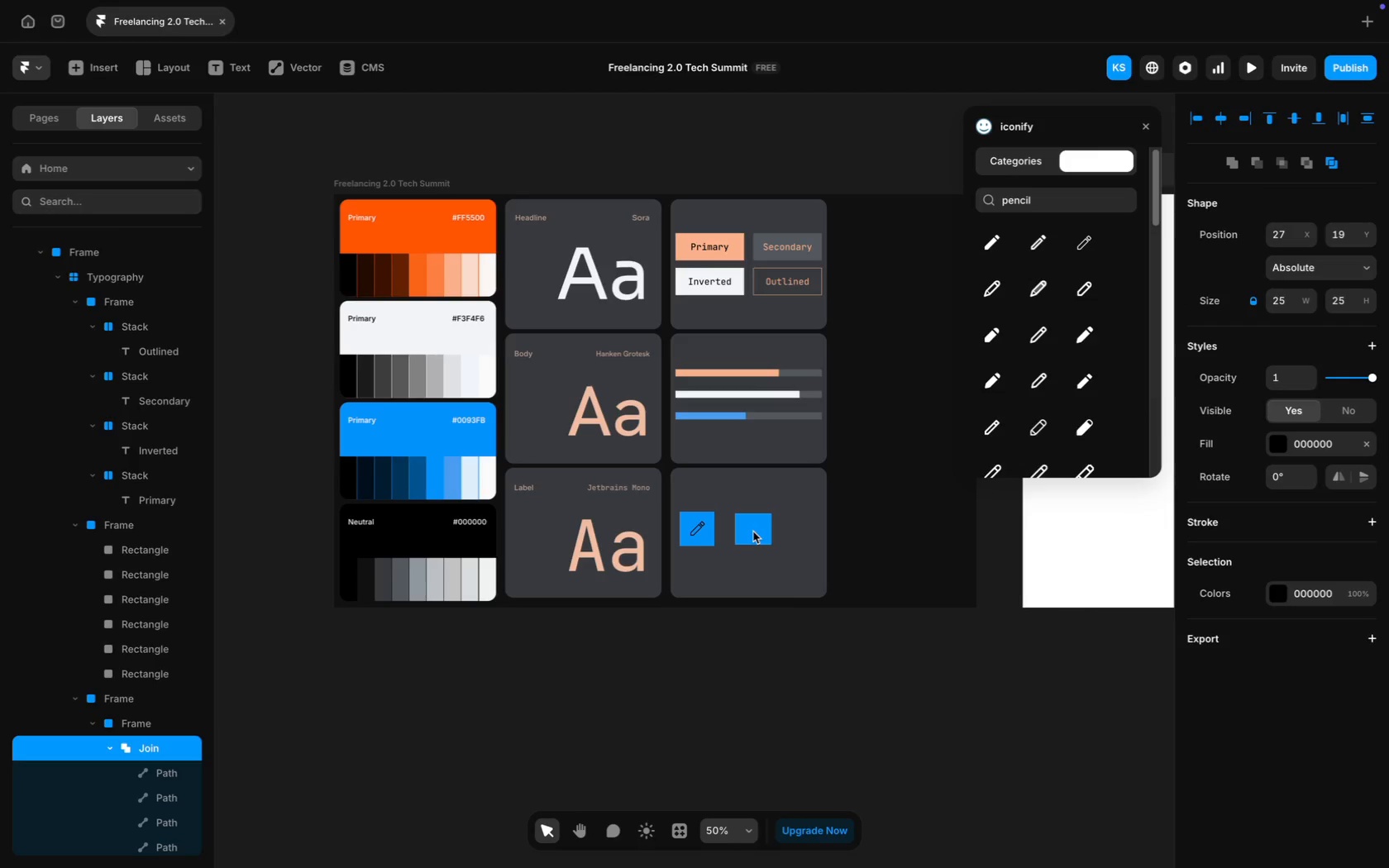 
left_click([780, 541])
 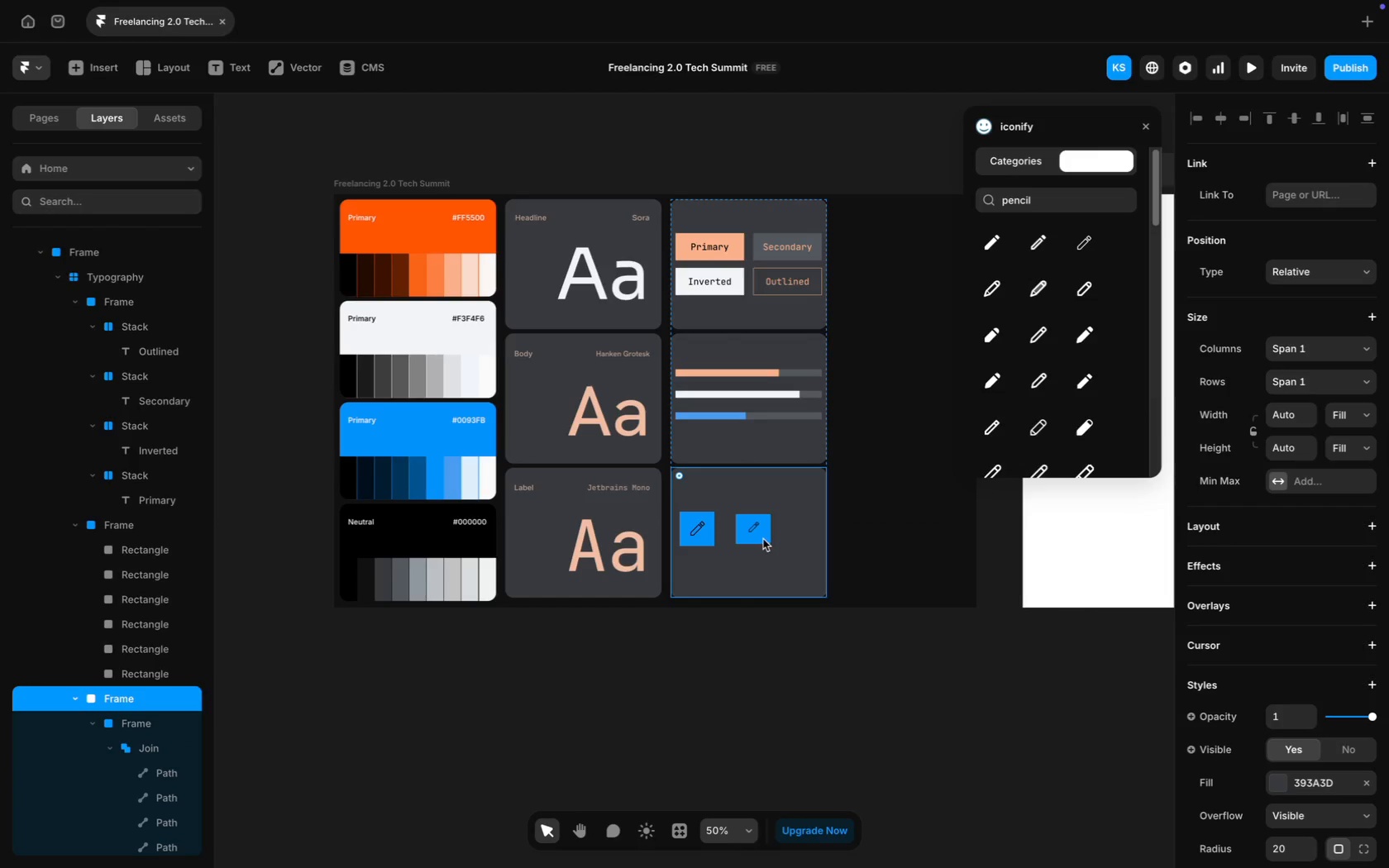 
left_click([762, 539])
 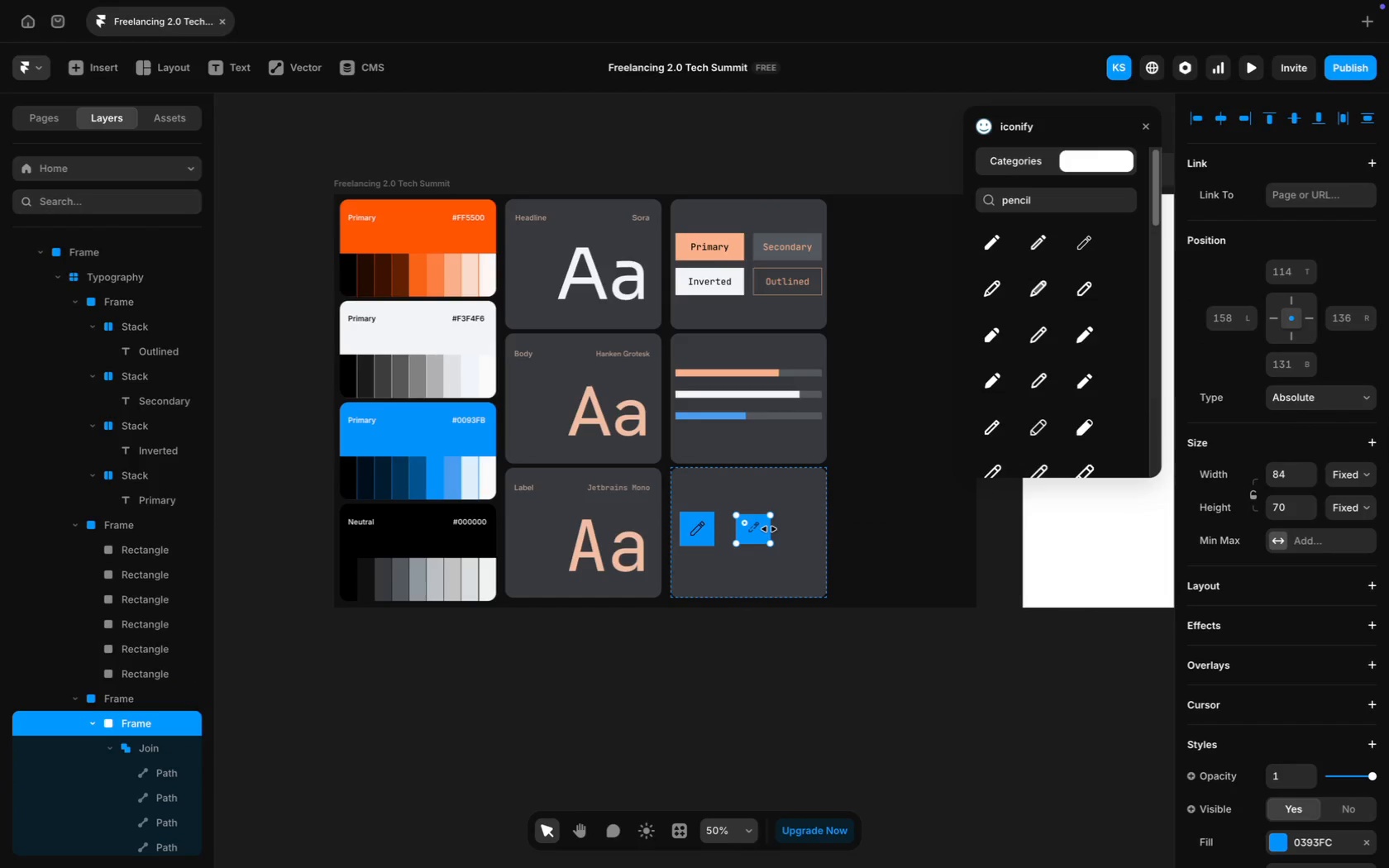 
left_click_drag(start_coordinate=[769, 529], to_coordinate=[799, 529])
 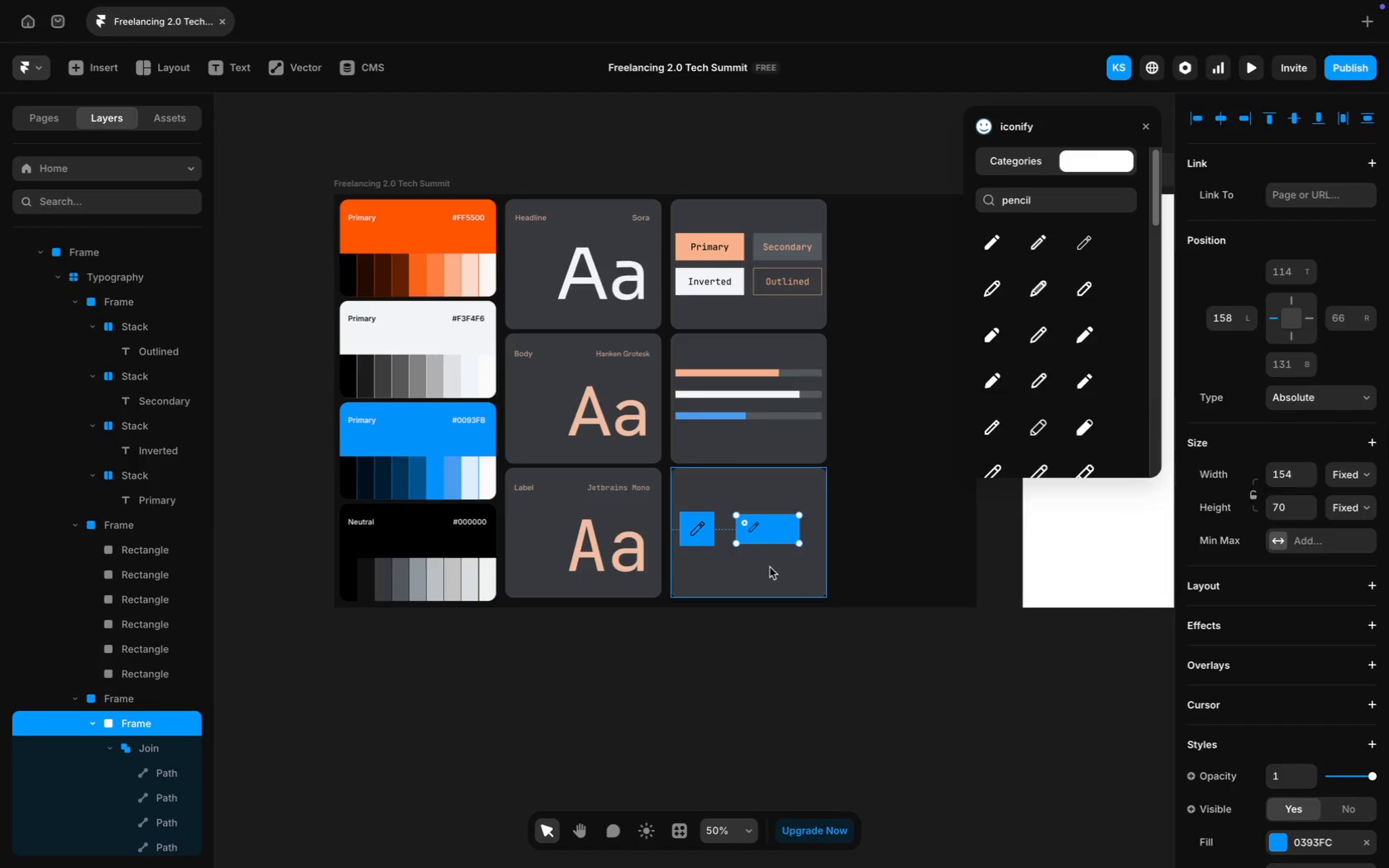 
left_click([770, 567])
 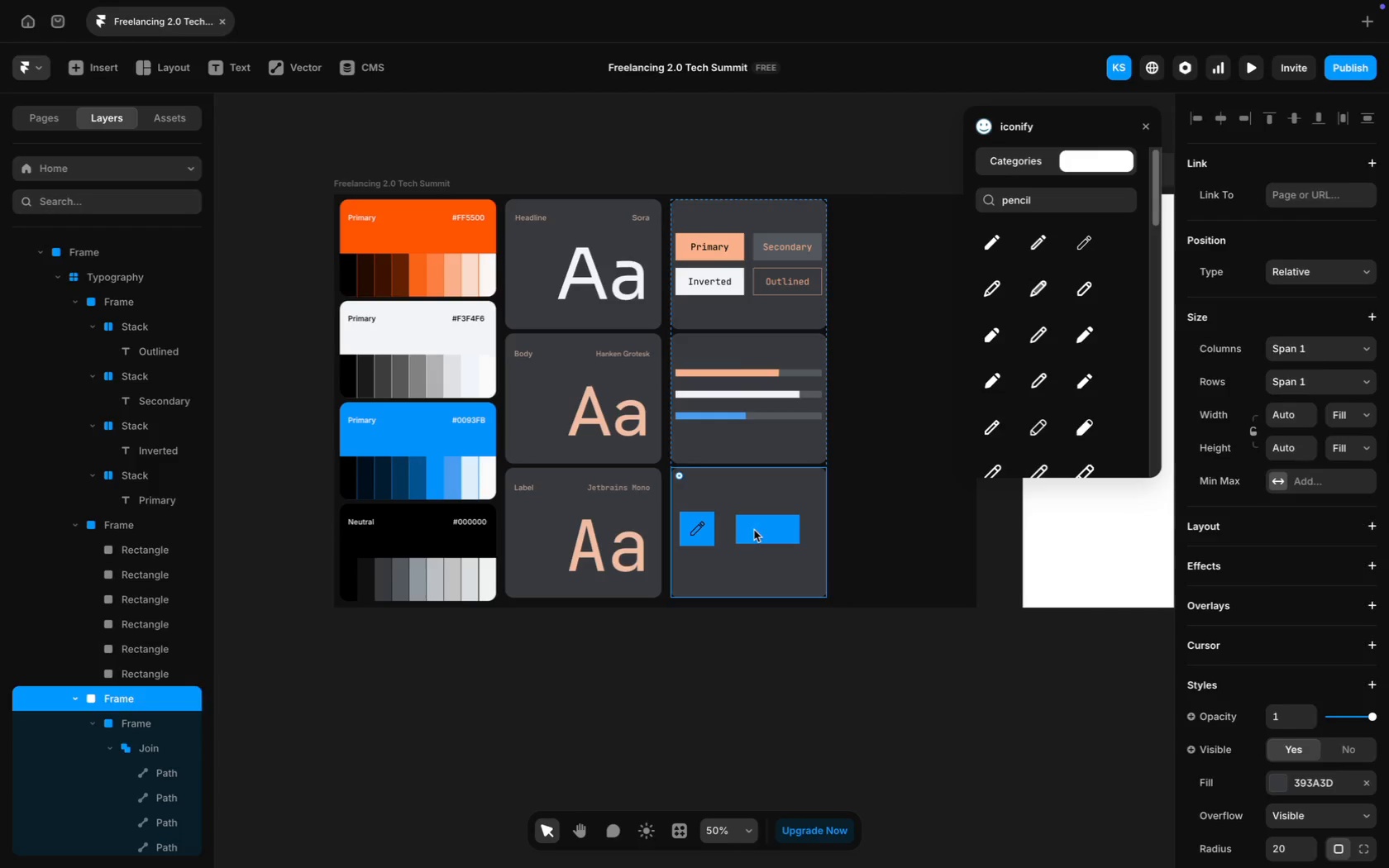 
key(ArrowDown)
 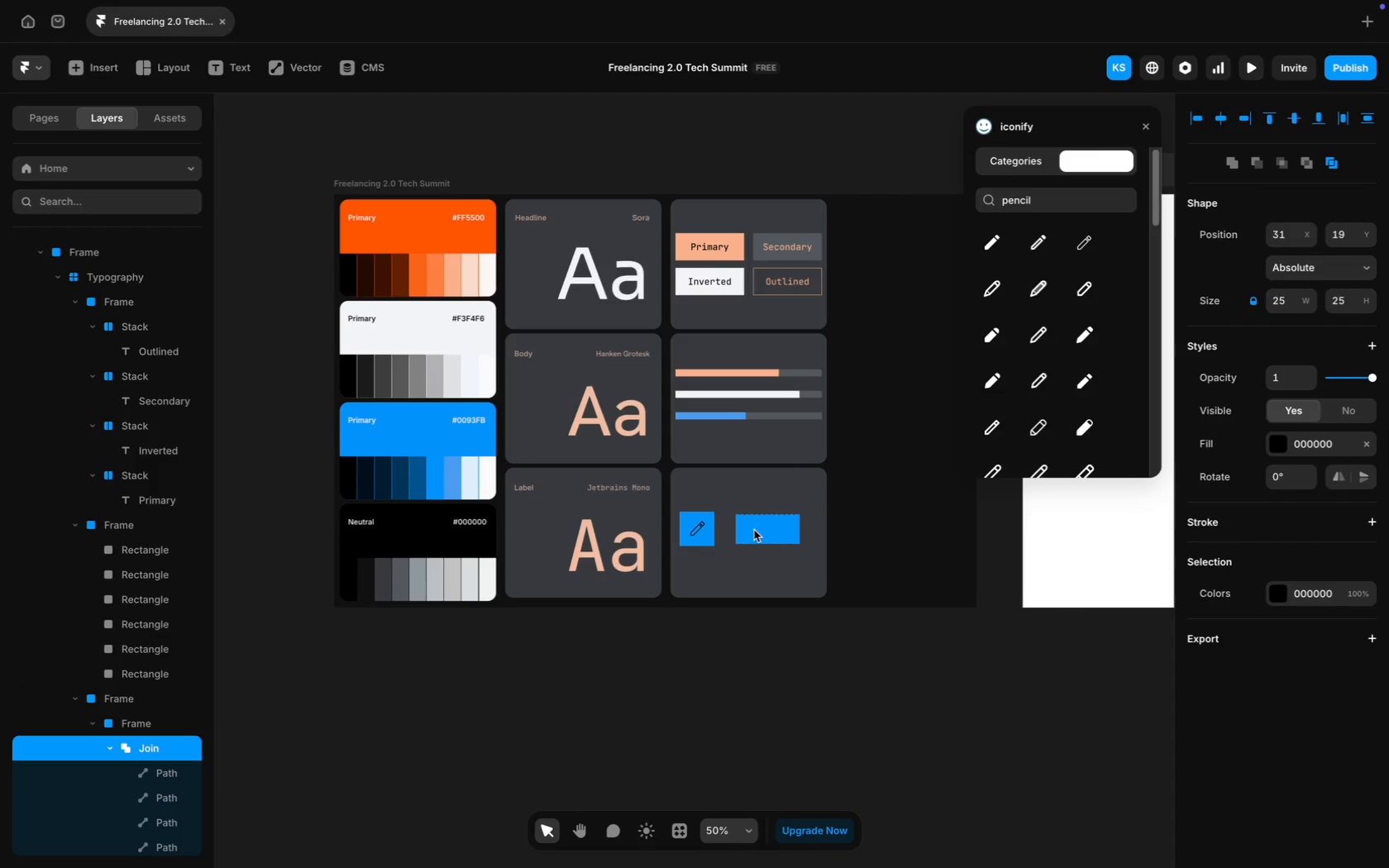 
key(ArrowDown)
 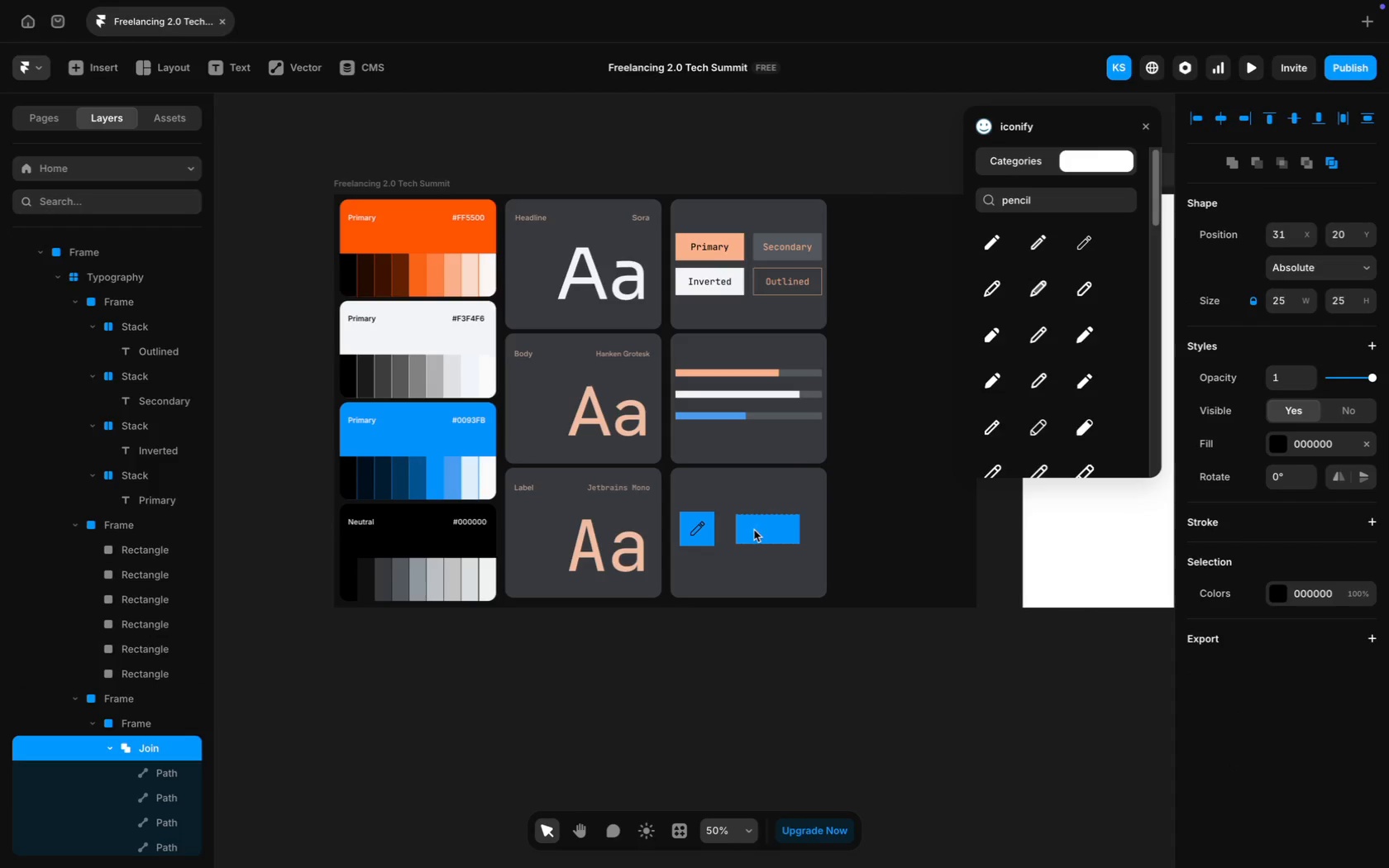 
key(ArrowDown)
 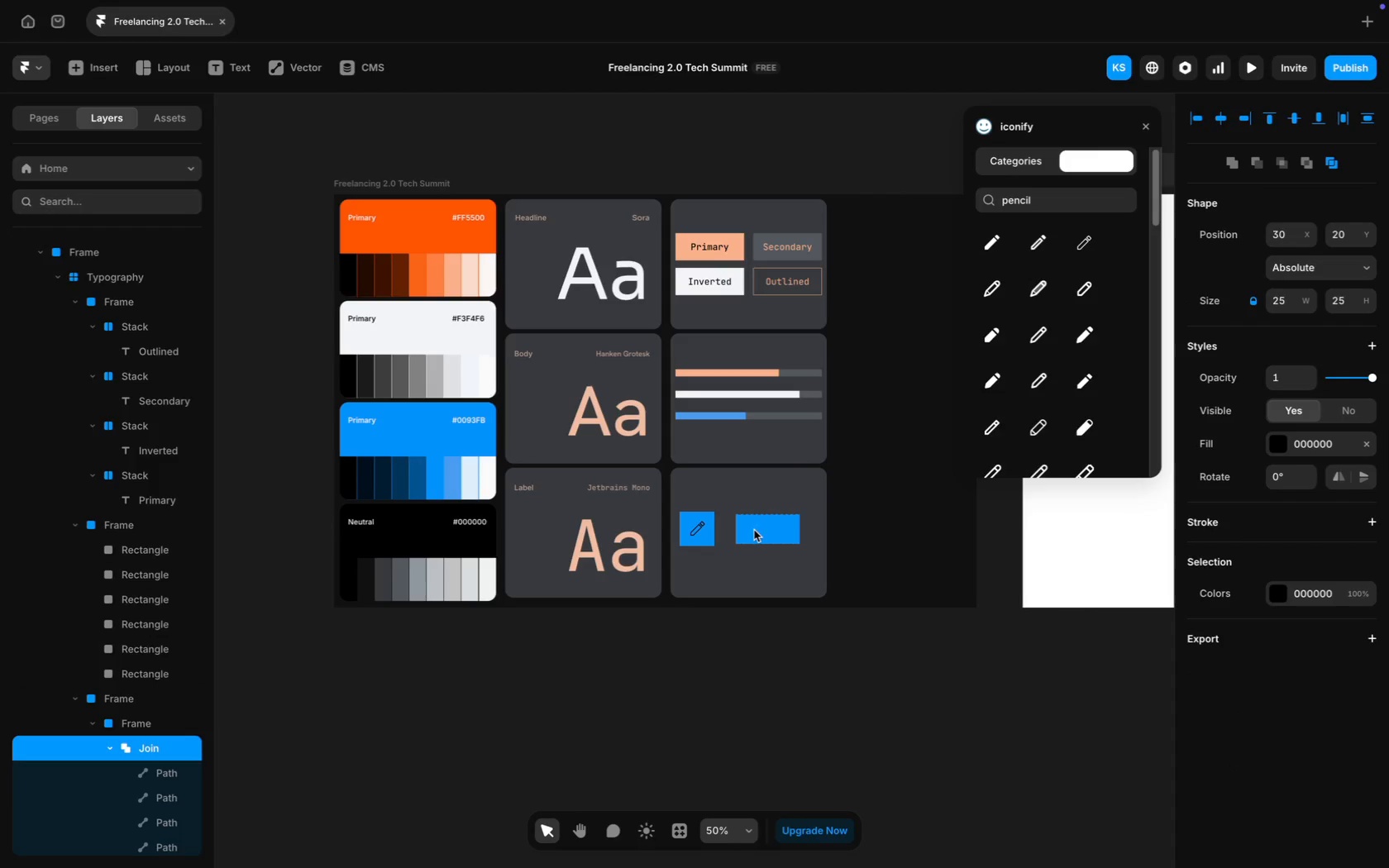 
key(ArrowLeft)
 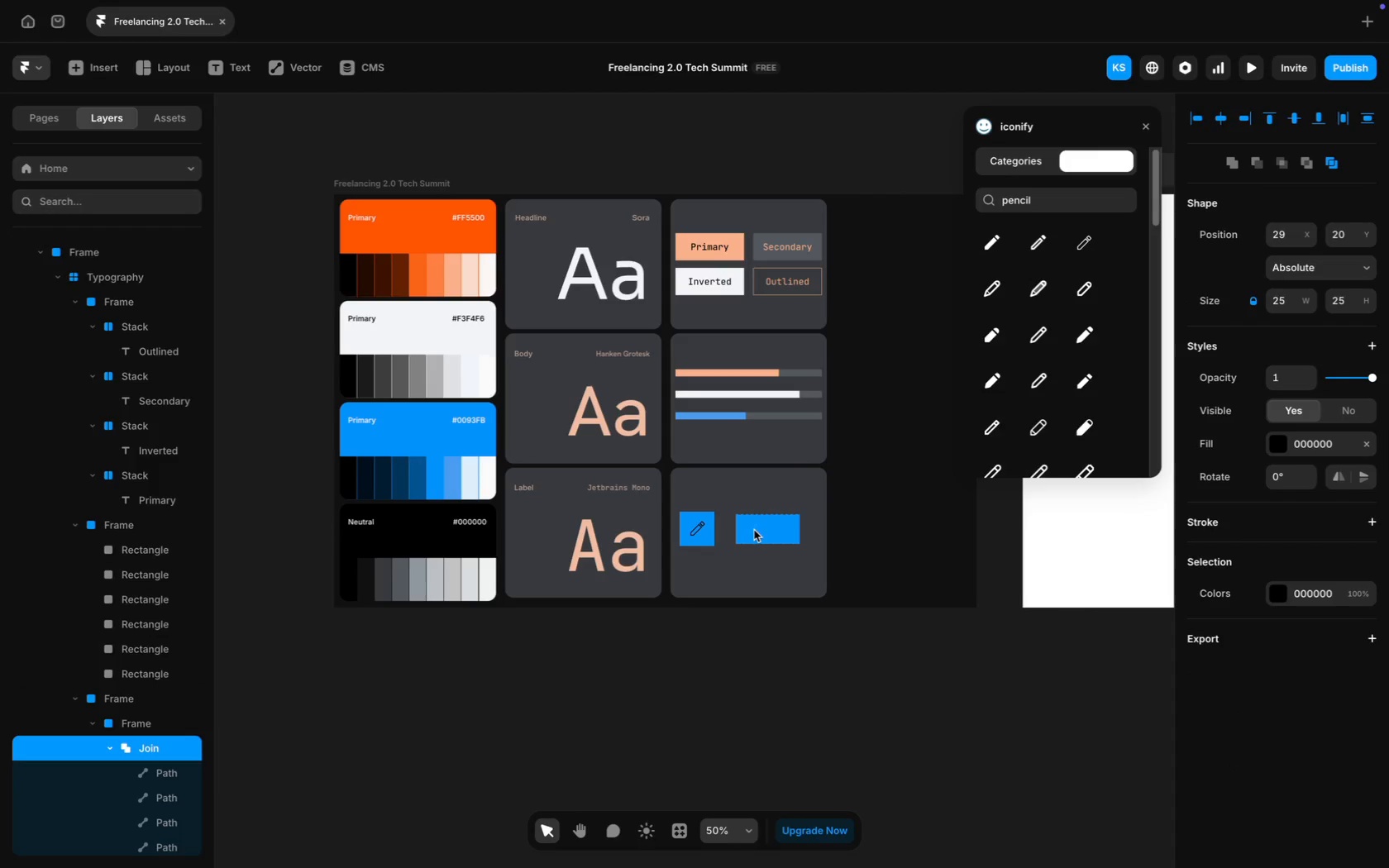 
key(ArrowLeft)
 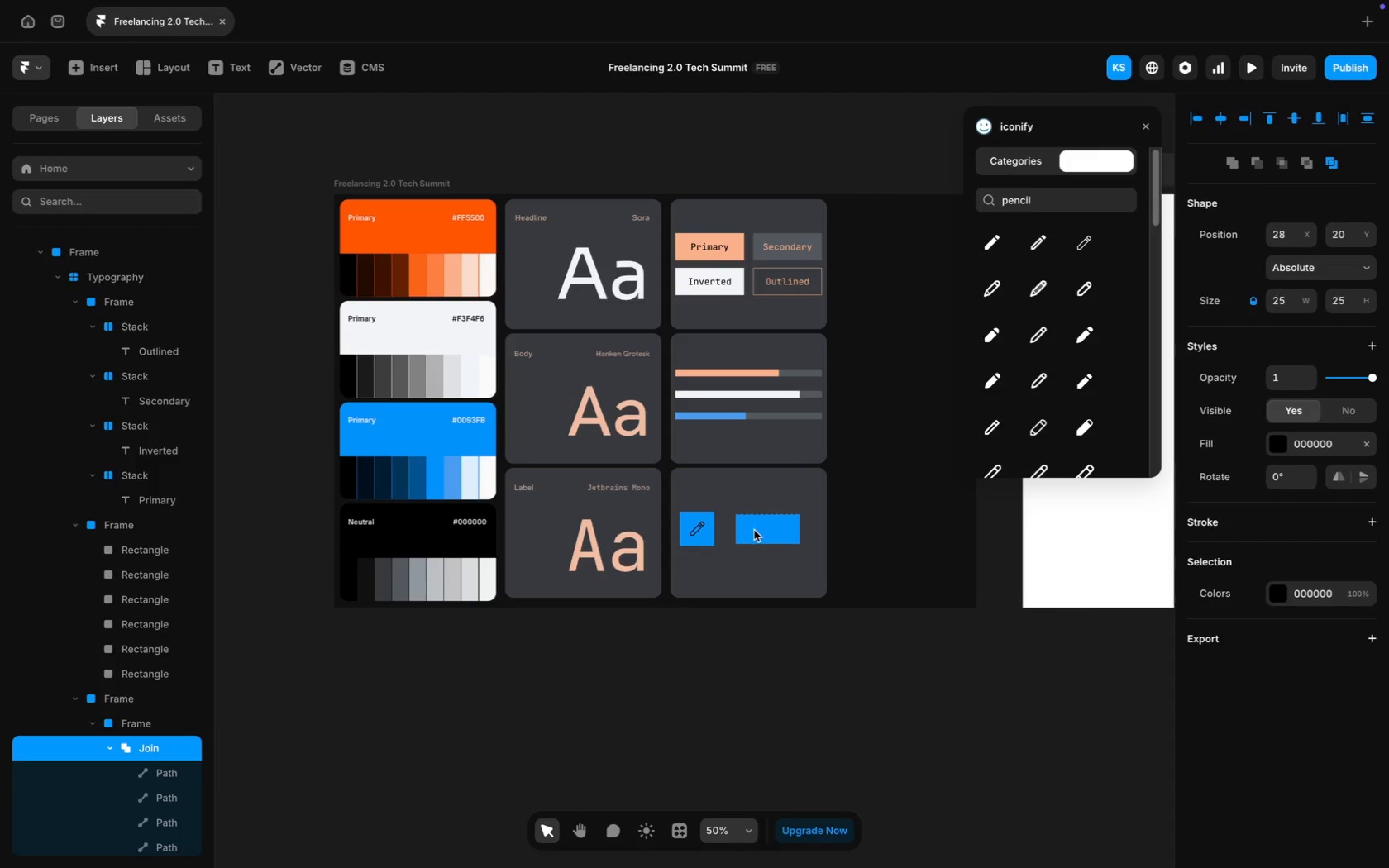 
key(ArrowLeft)
 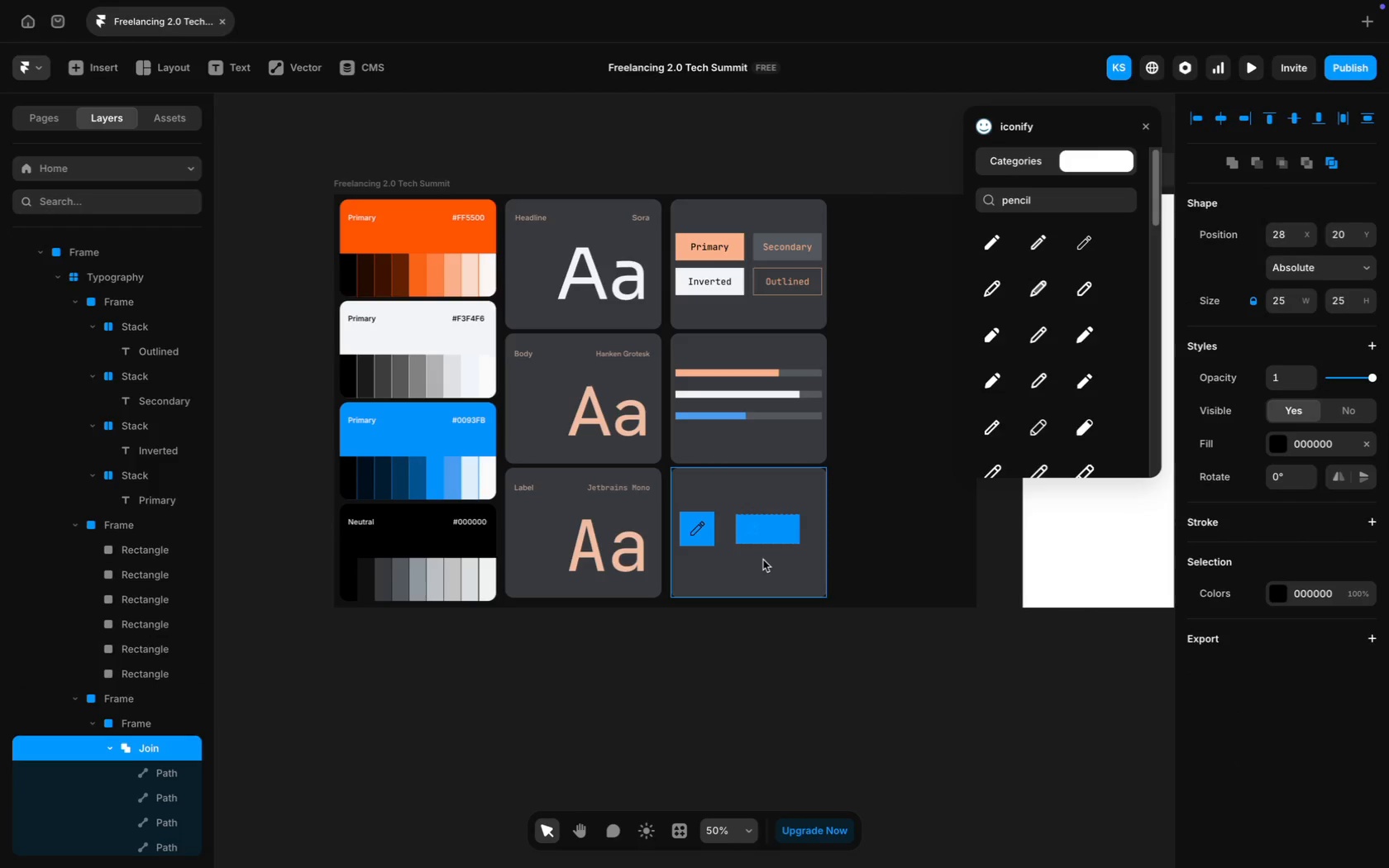 
left_click([763, 560])
 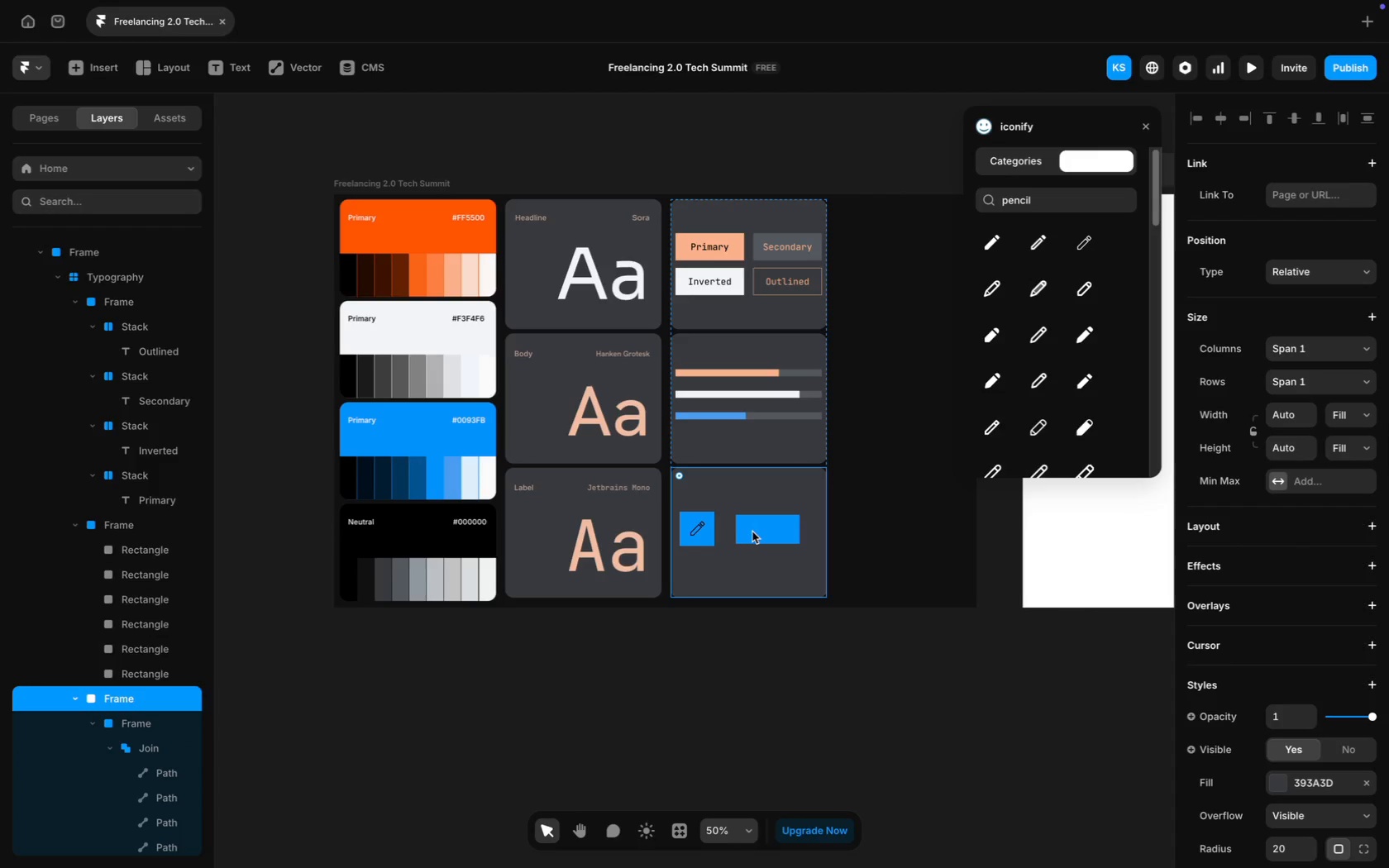 
left_click([752, 532])
 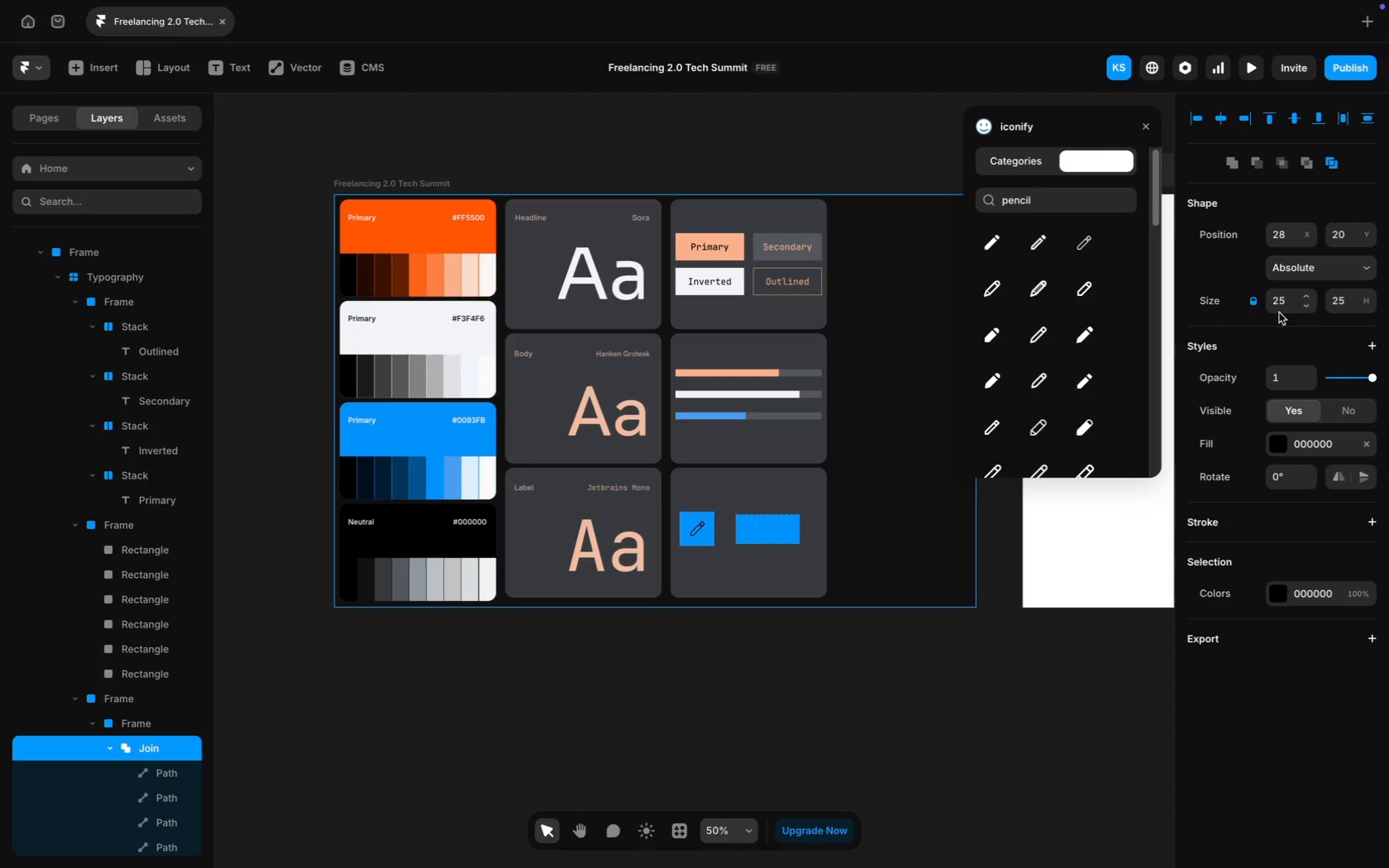 
left_click([1278, 301])
 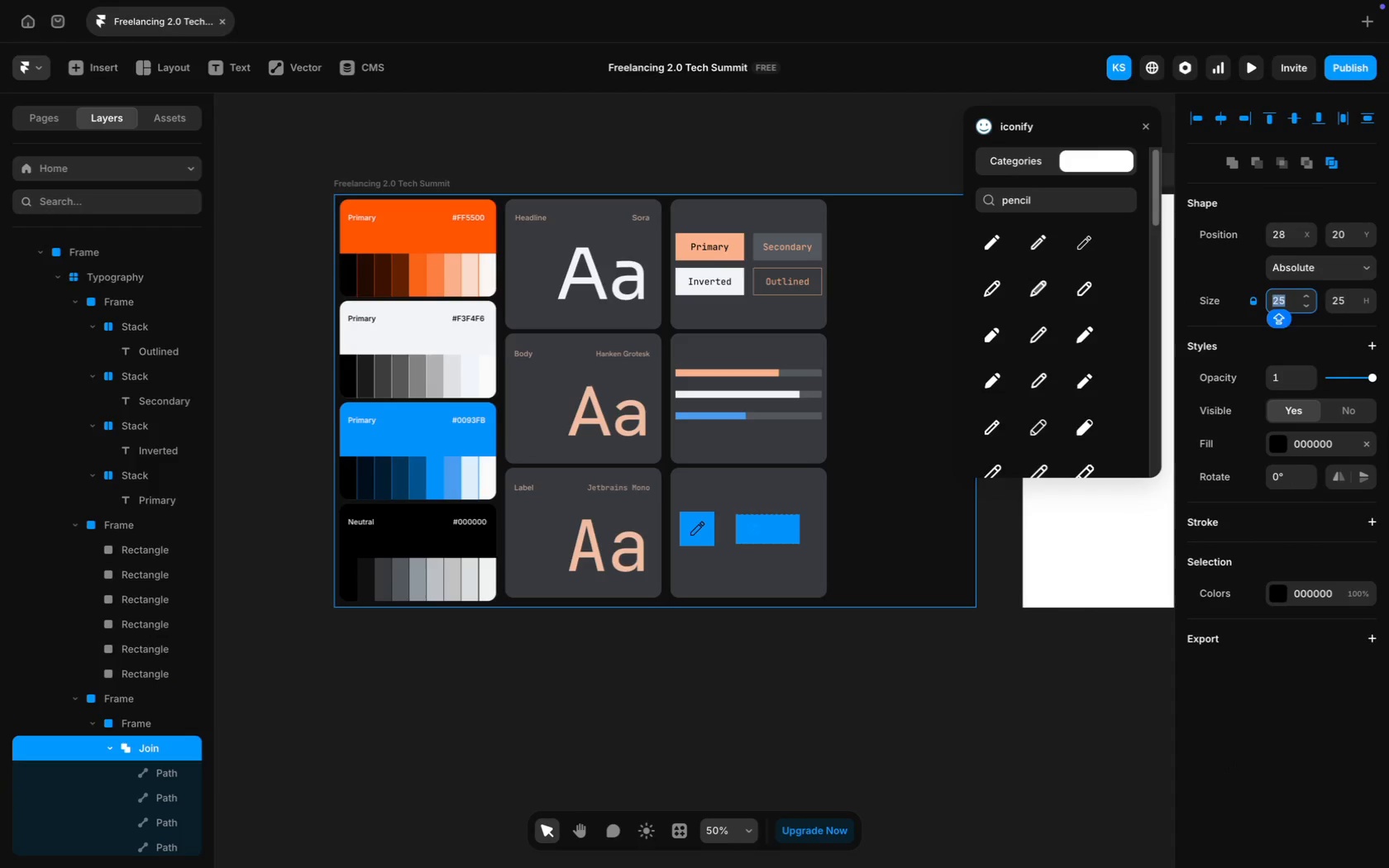 
type(30)
 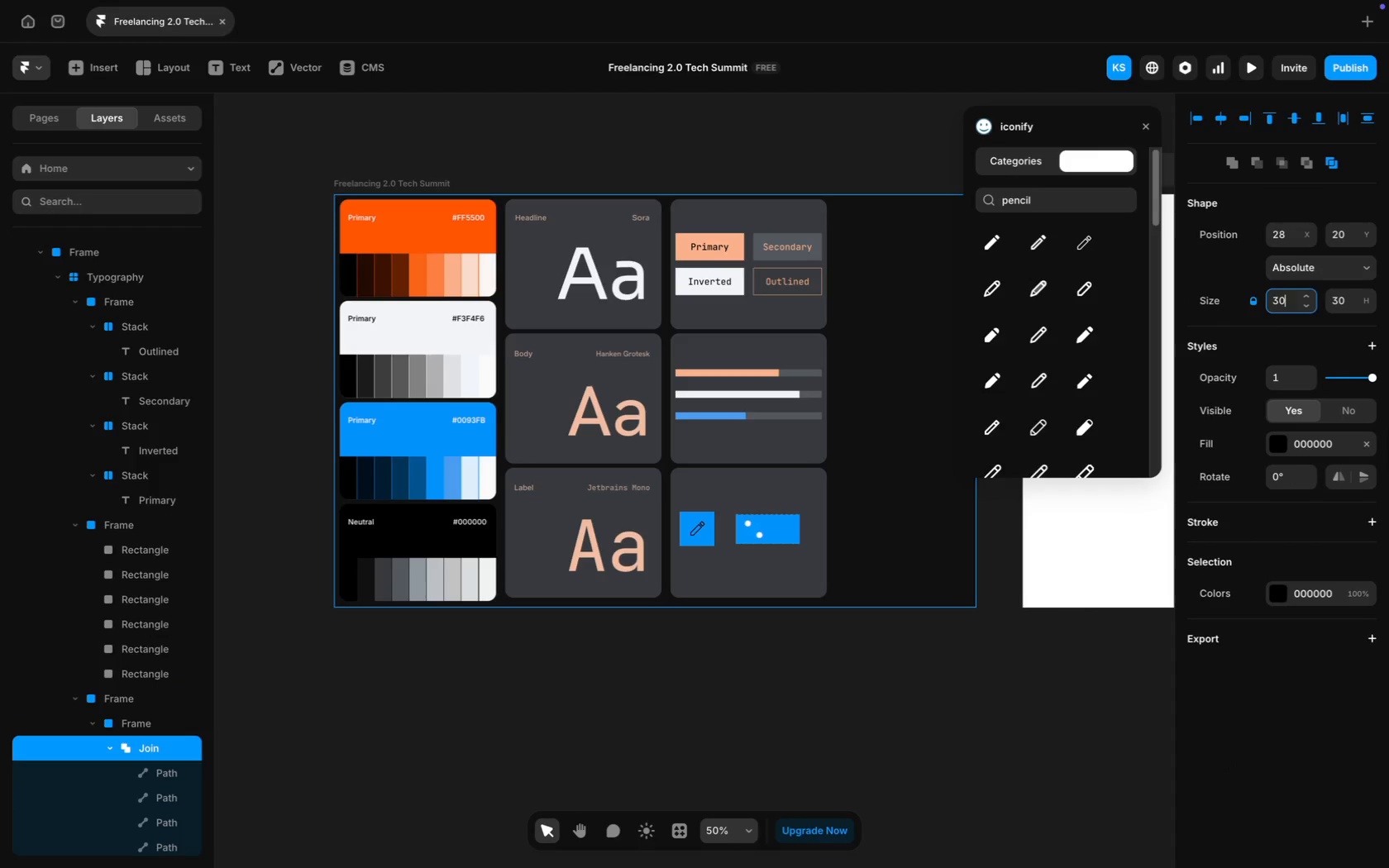 
key(Enter)
 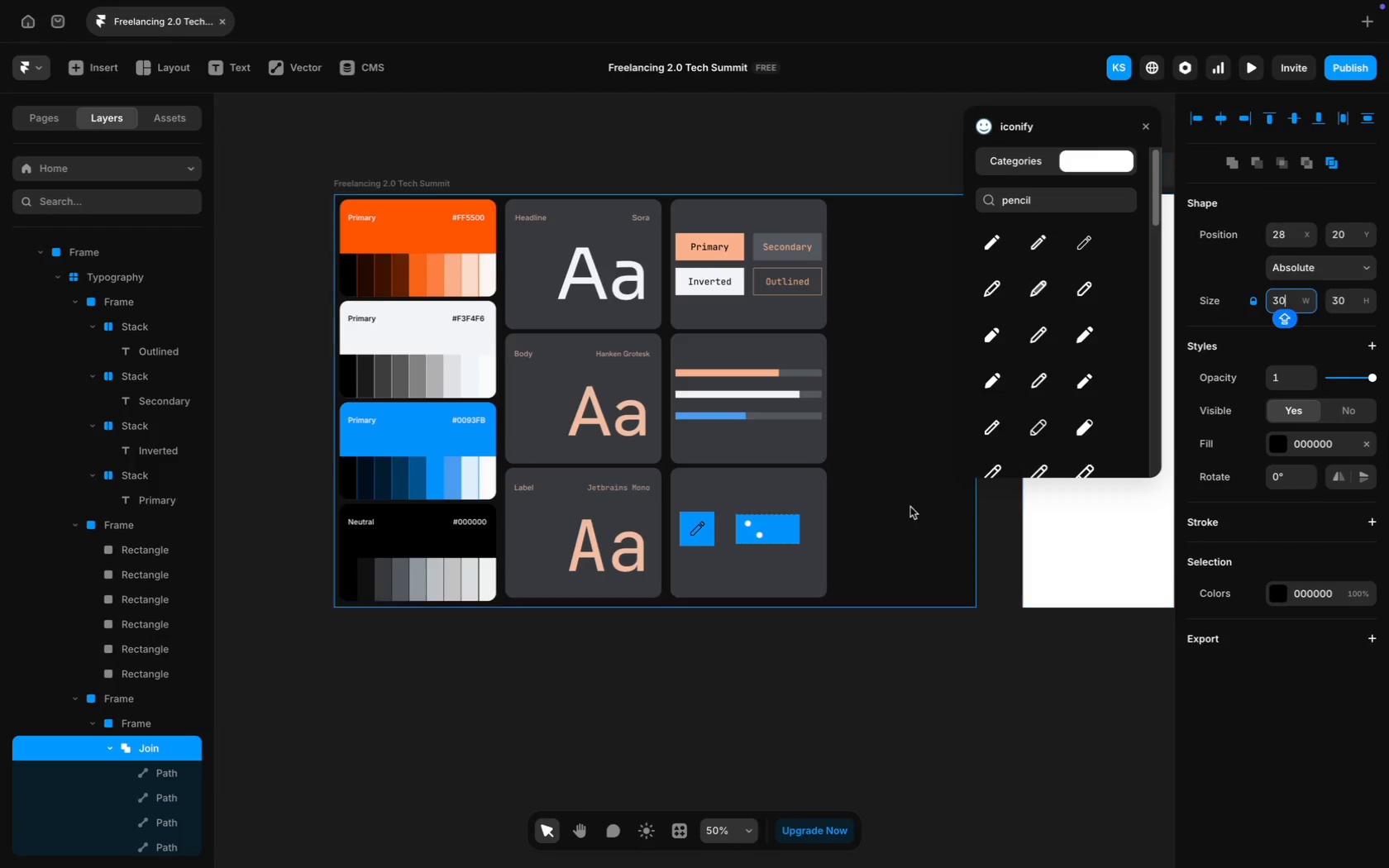 
left_click([872, 531])
 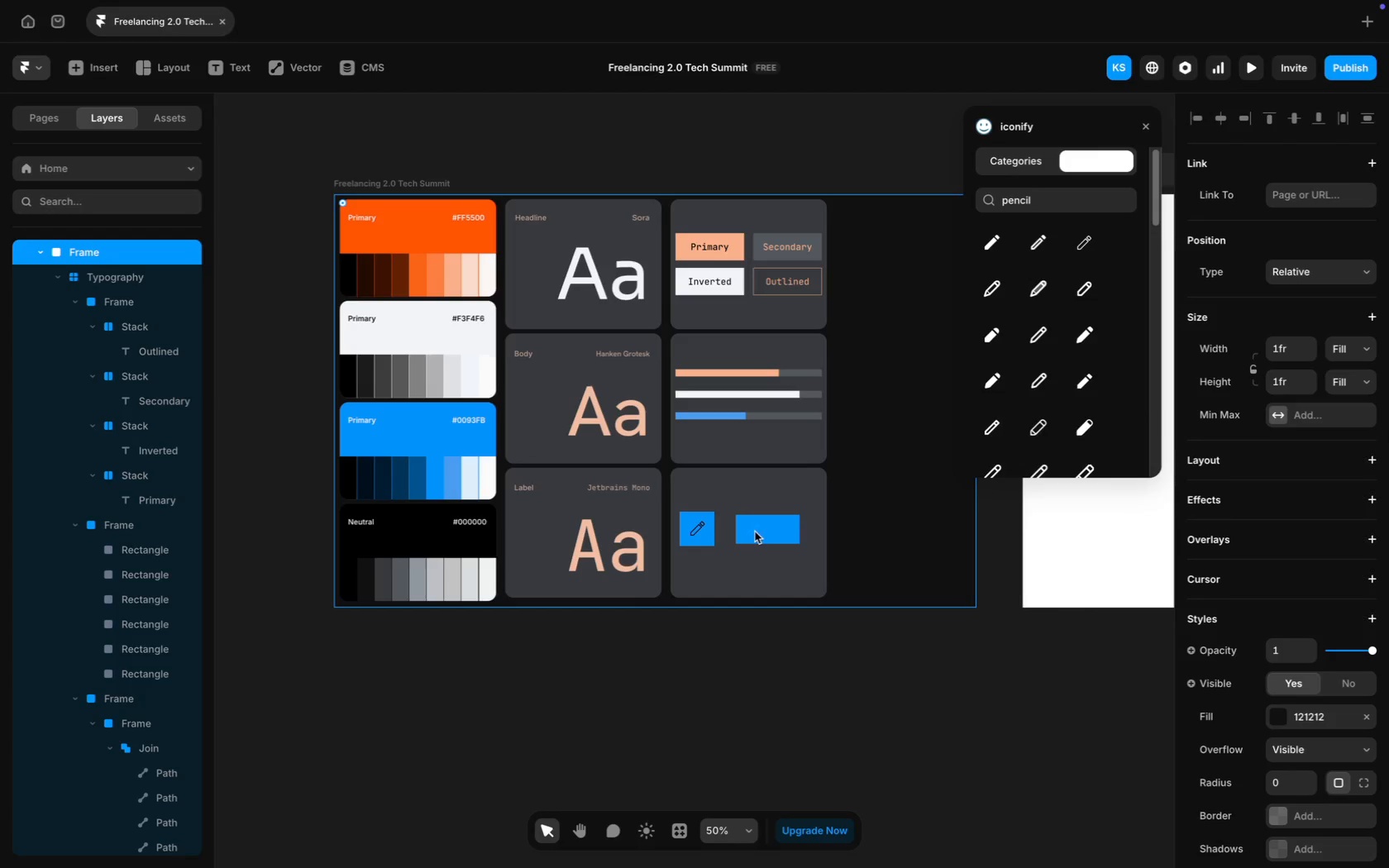 
left_click([753, 531])
 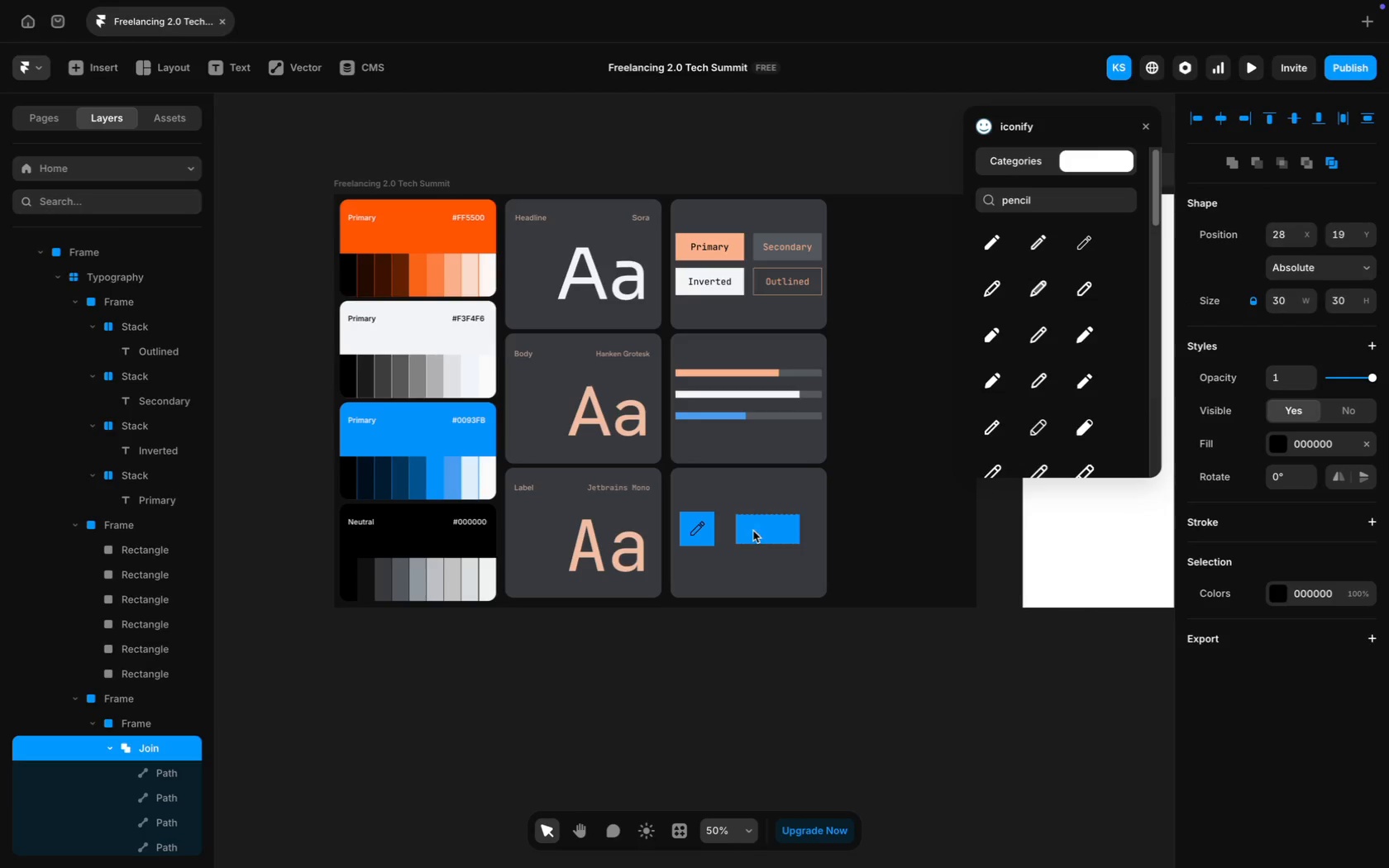 
key(ArrowUp)
 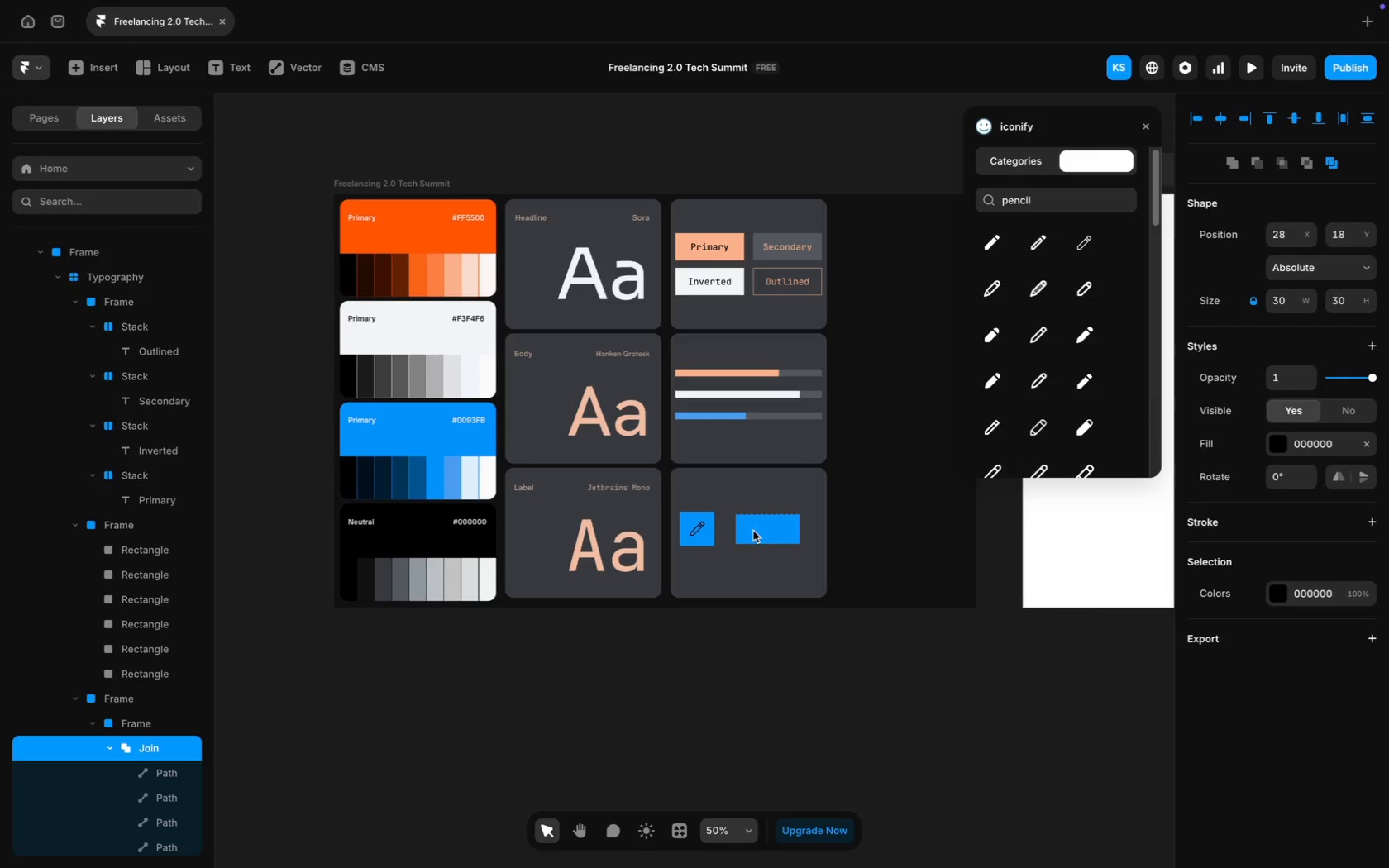 
key(ArrowUp)
 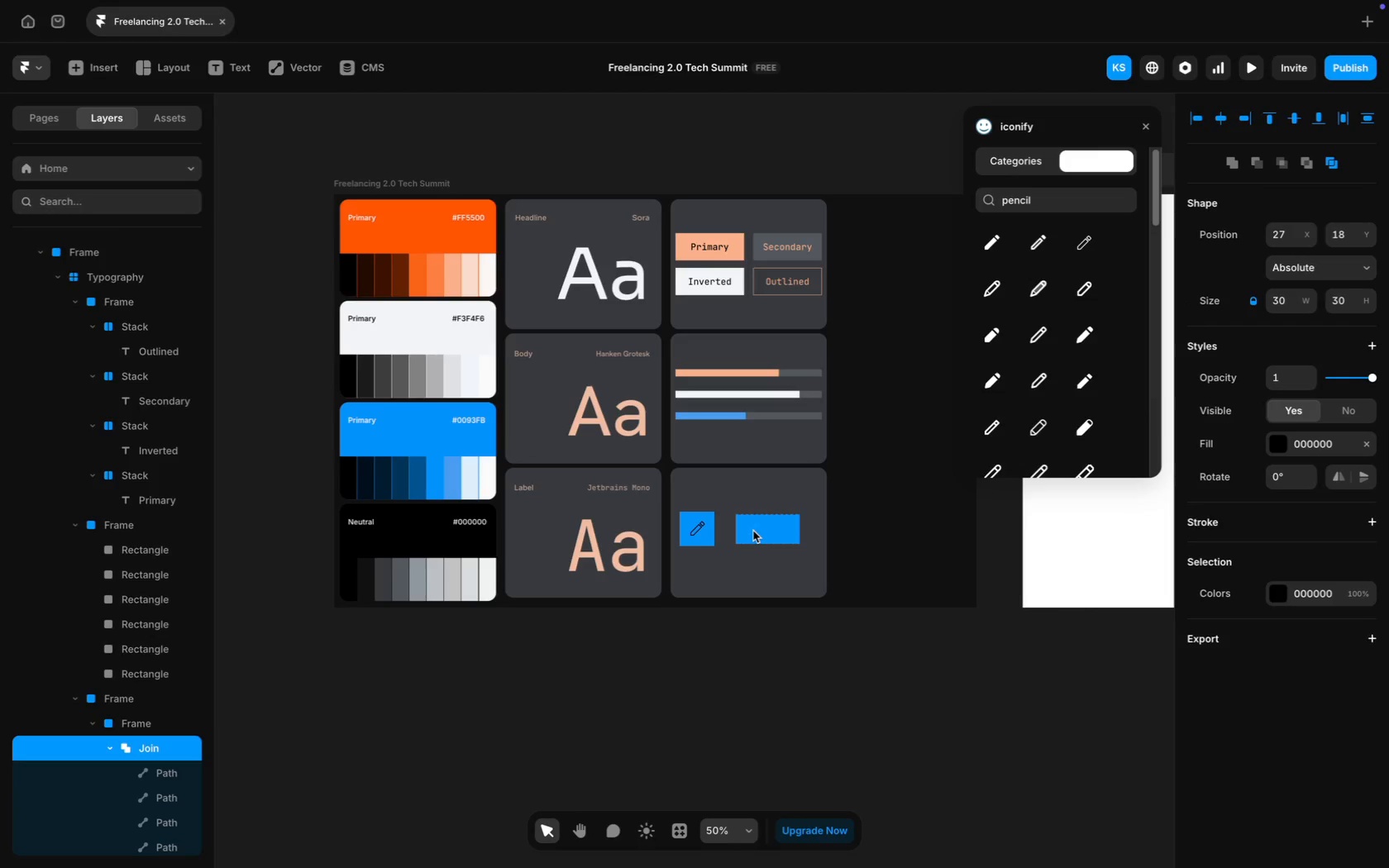 
key(ArrowLeft)
 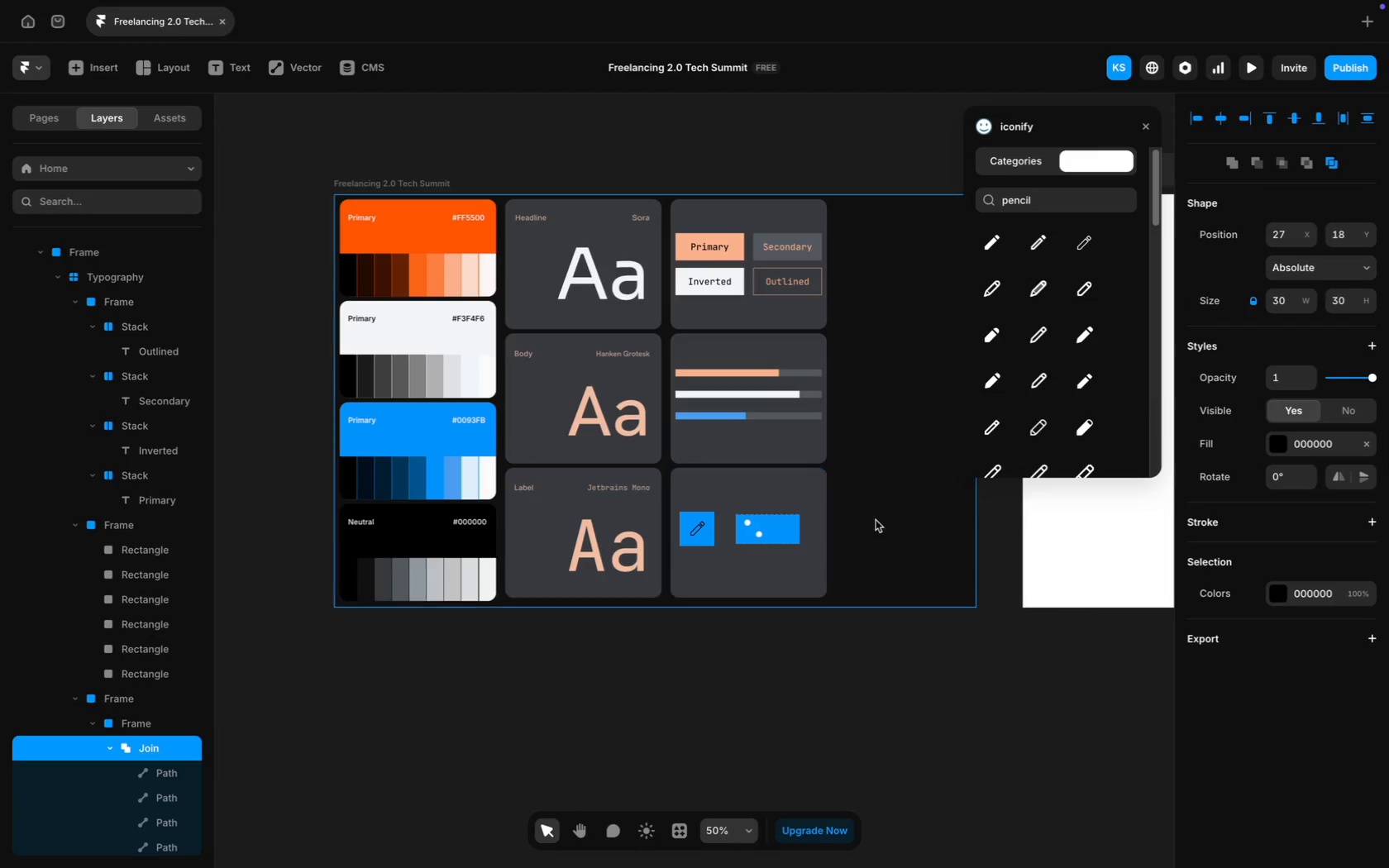 
left_click([878, 520])
 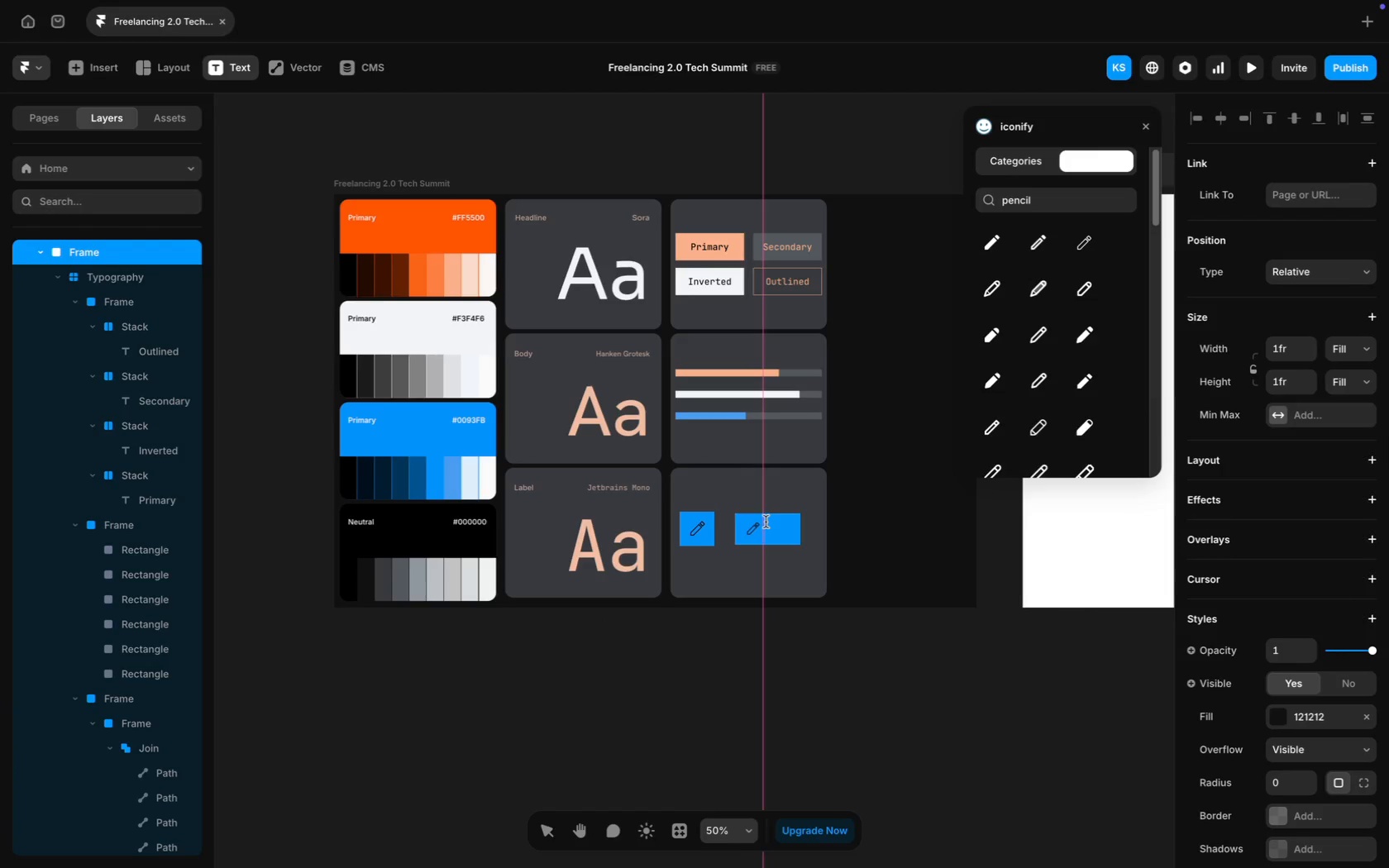 
left_click([767, 526])
 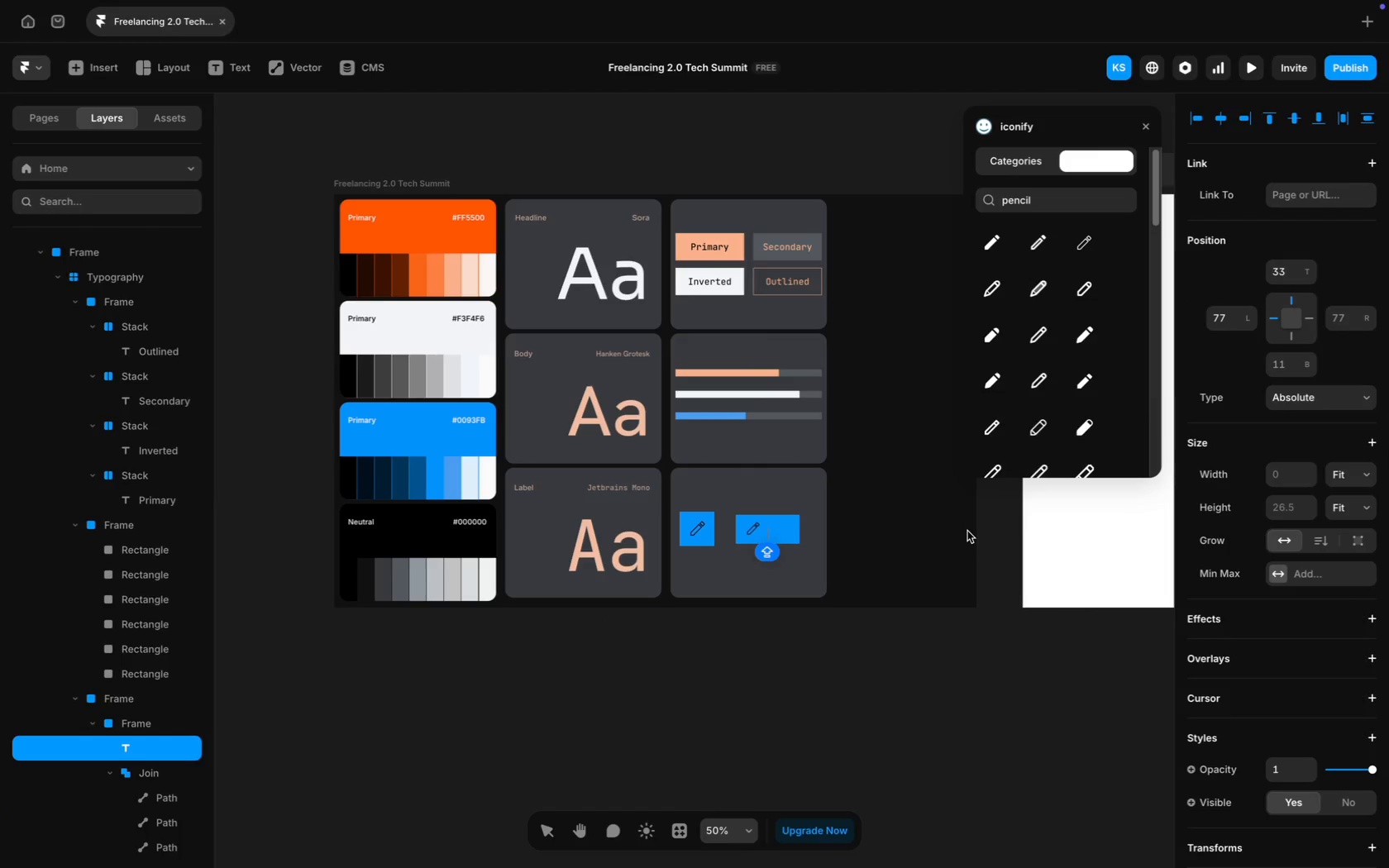 
type(Lan)
key(Backspace)
type(bel)
 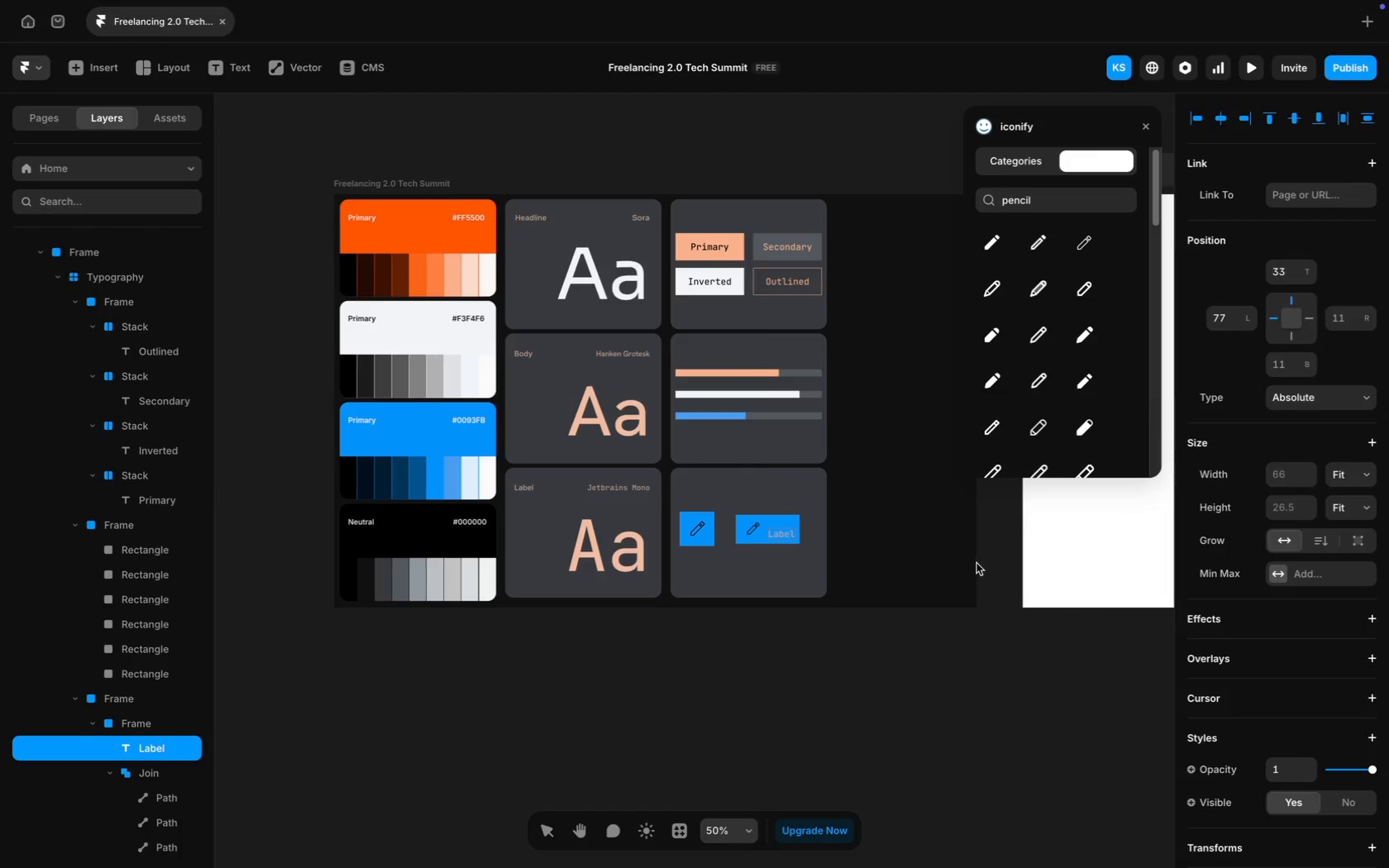 
key(Meta+A)
 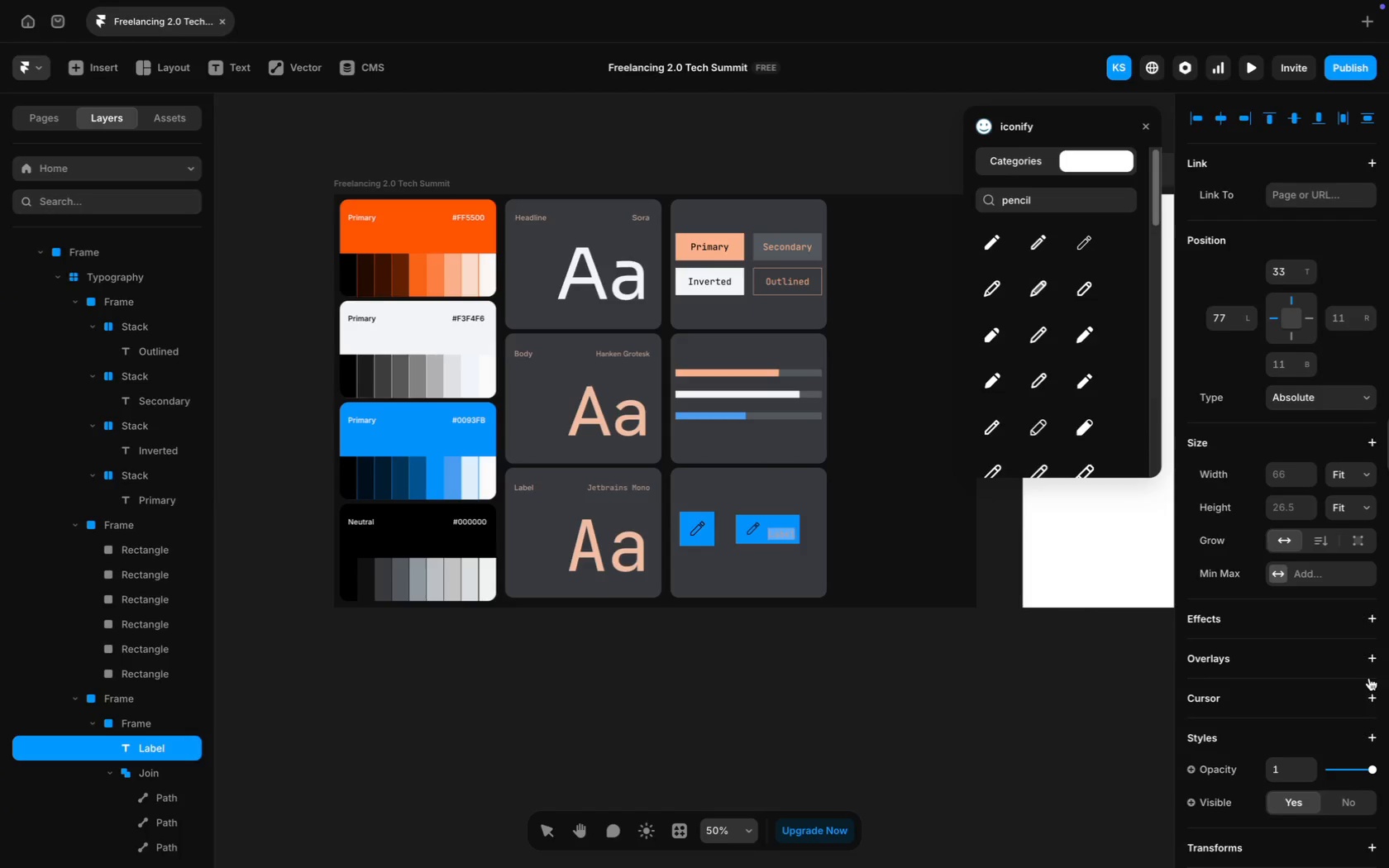 
scroll: coordinate [1370, 689], scroll_direction: down, amount: 53.0
 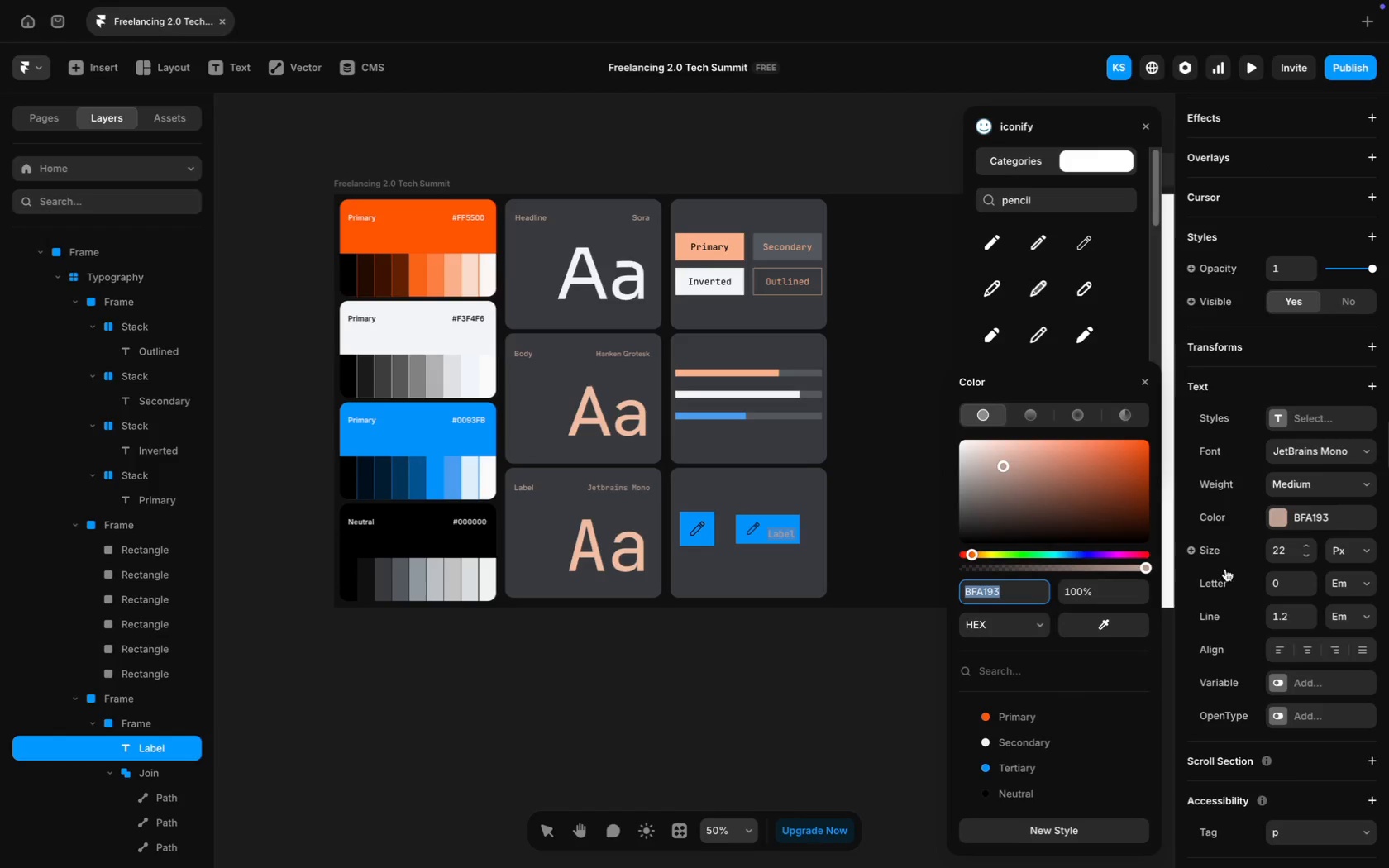 
type(000000)
key(Backspace)
type(0)
 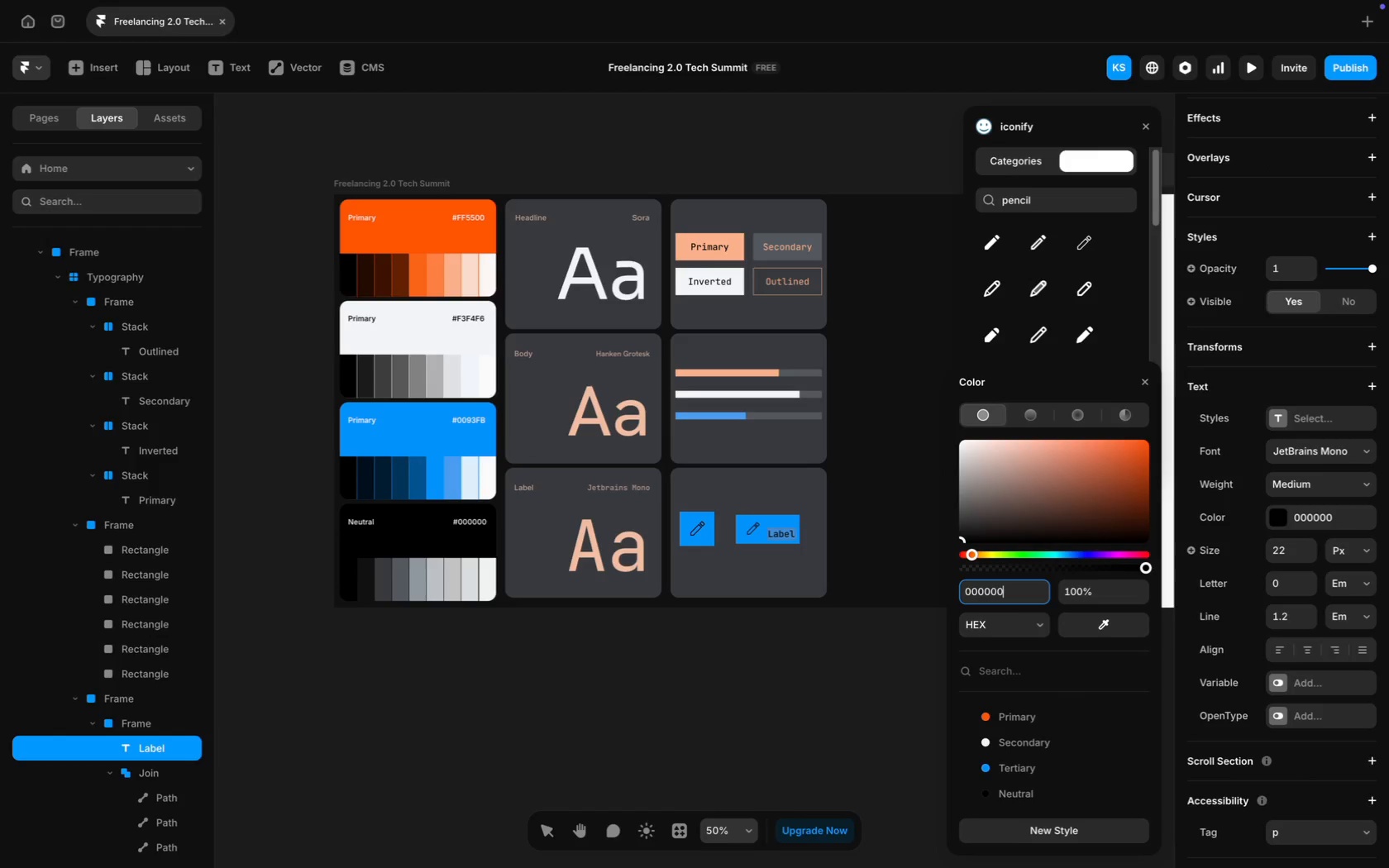 
key(Enter)
 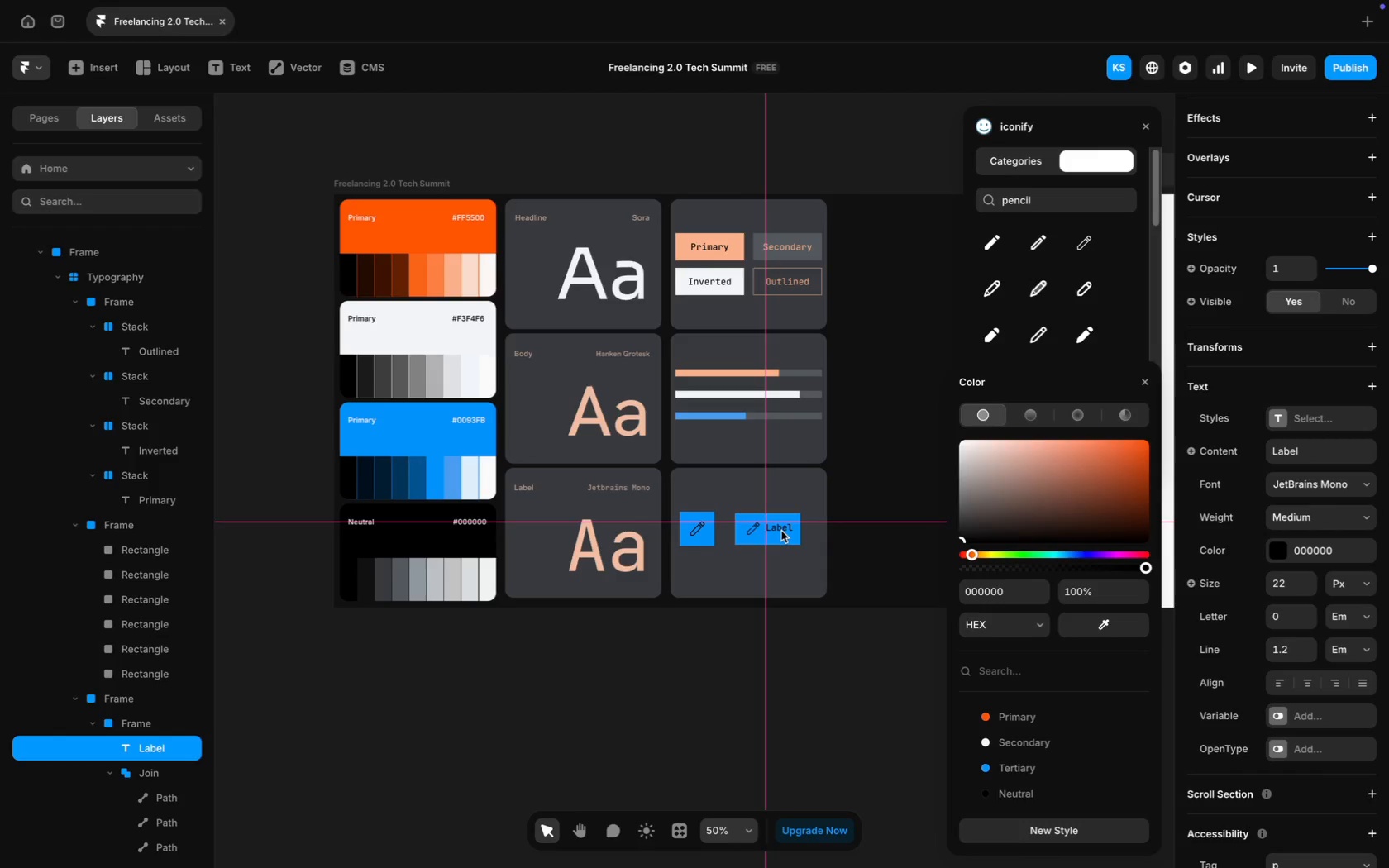 
wait(6.63)
 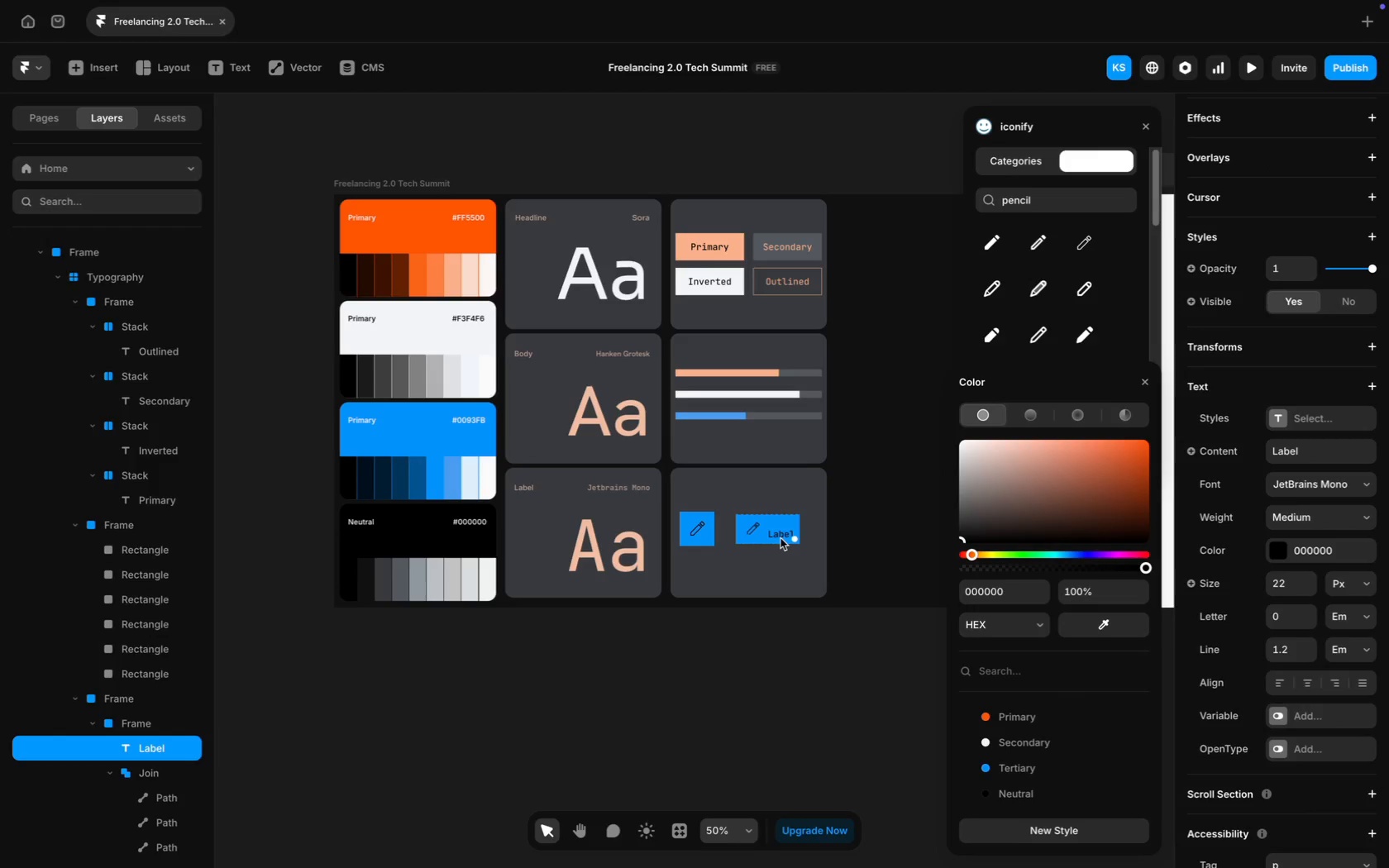 
key(ArrowDown)
 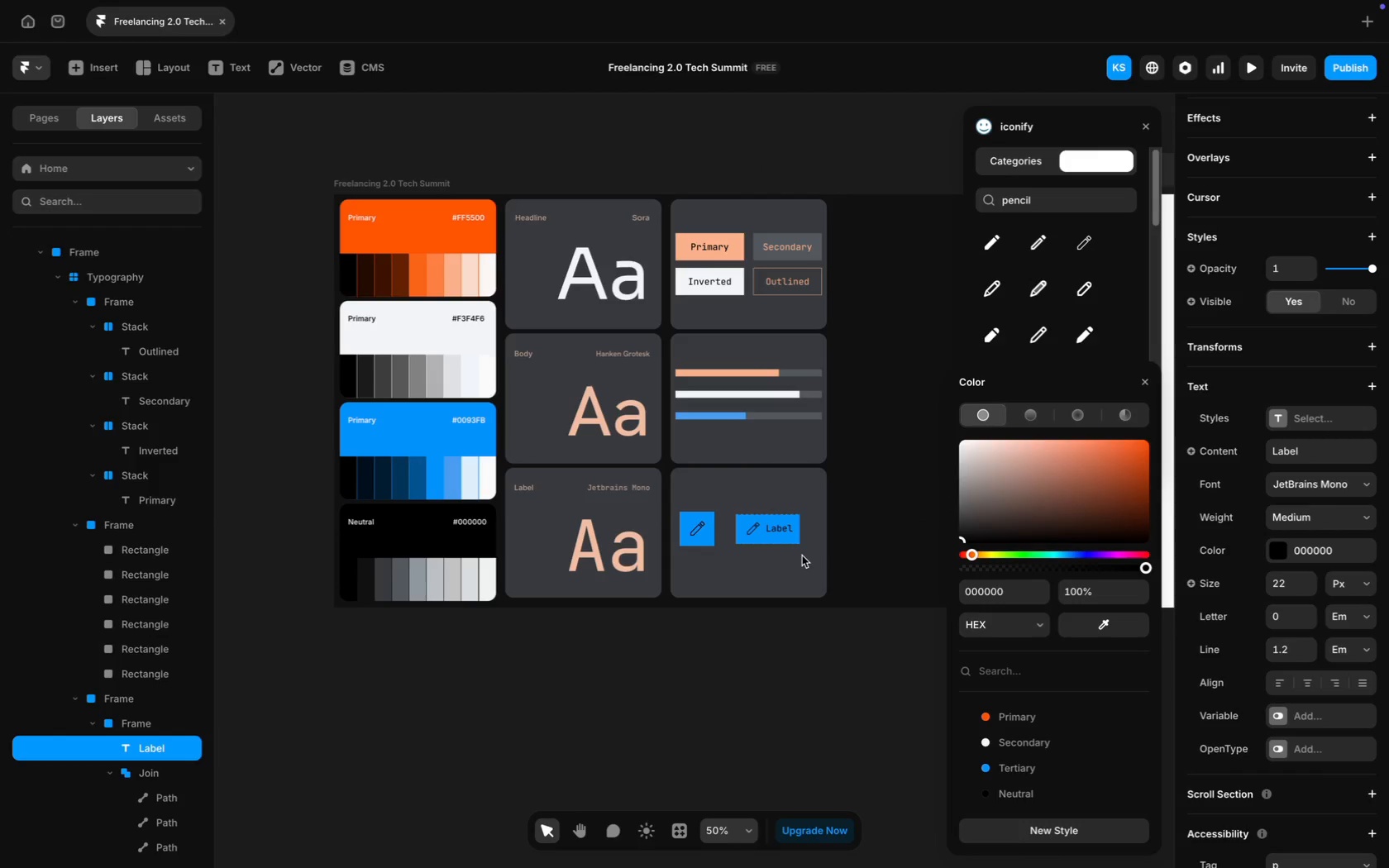 
key(ArrowDown)
 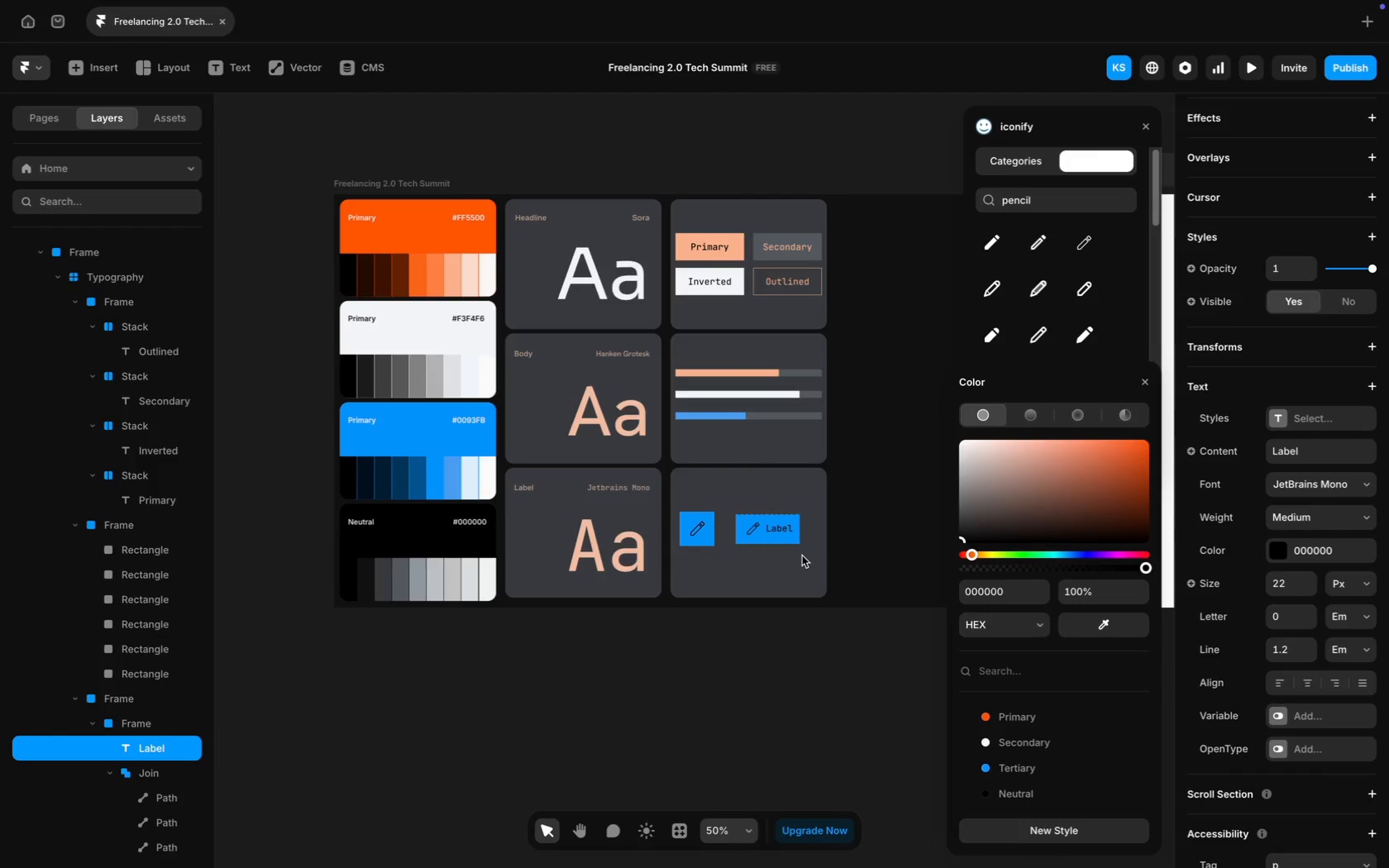 
key(ArrowDown)
 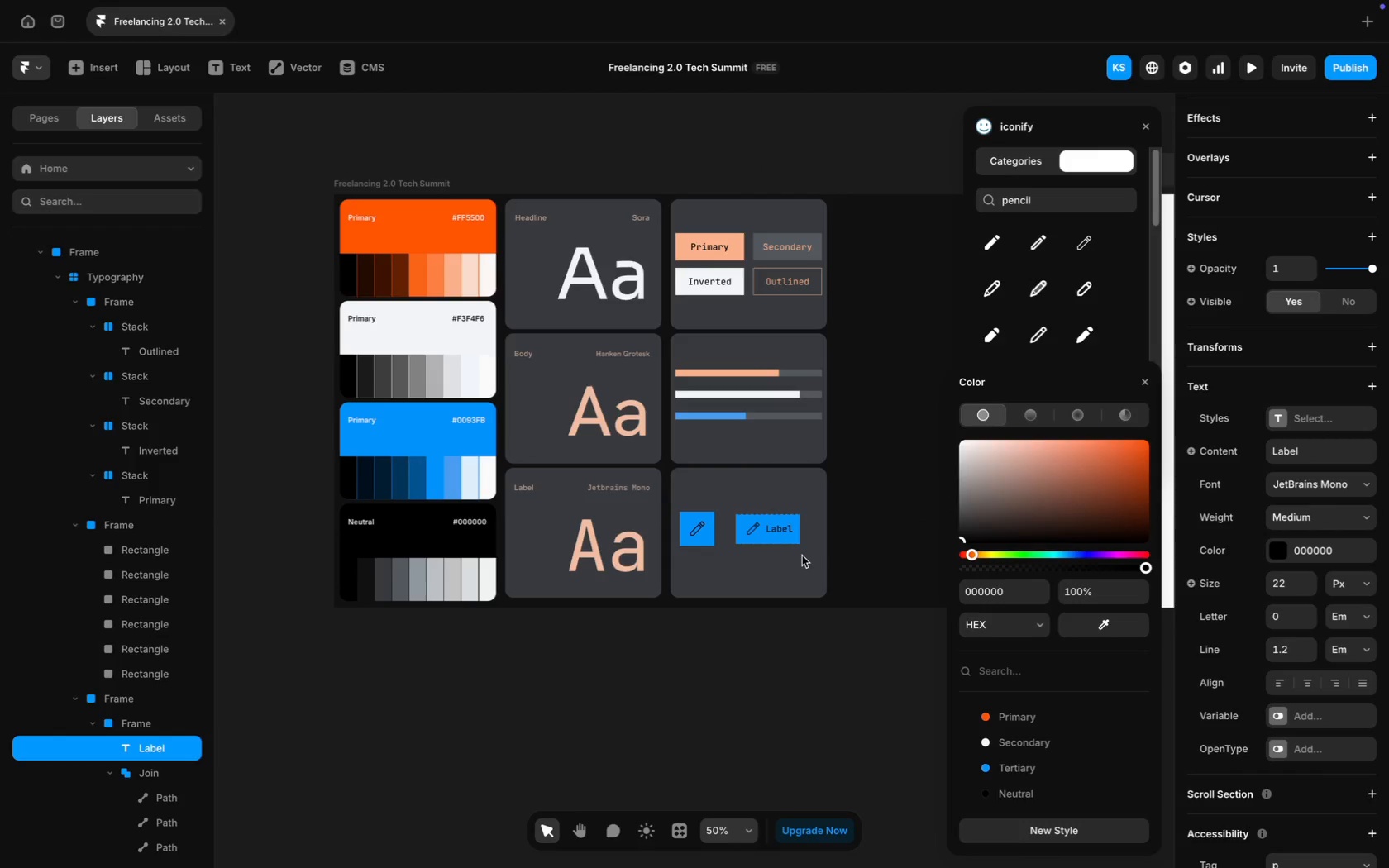 
key(ArrowDown)
 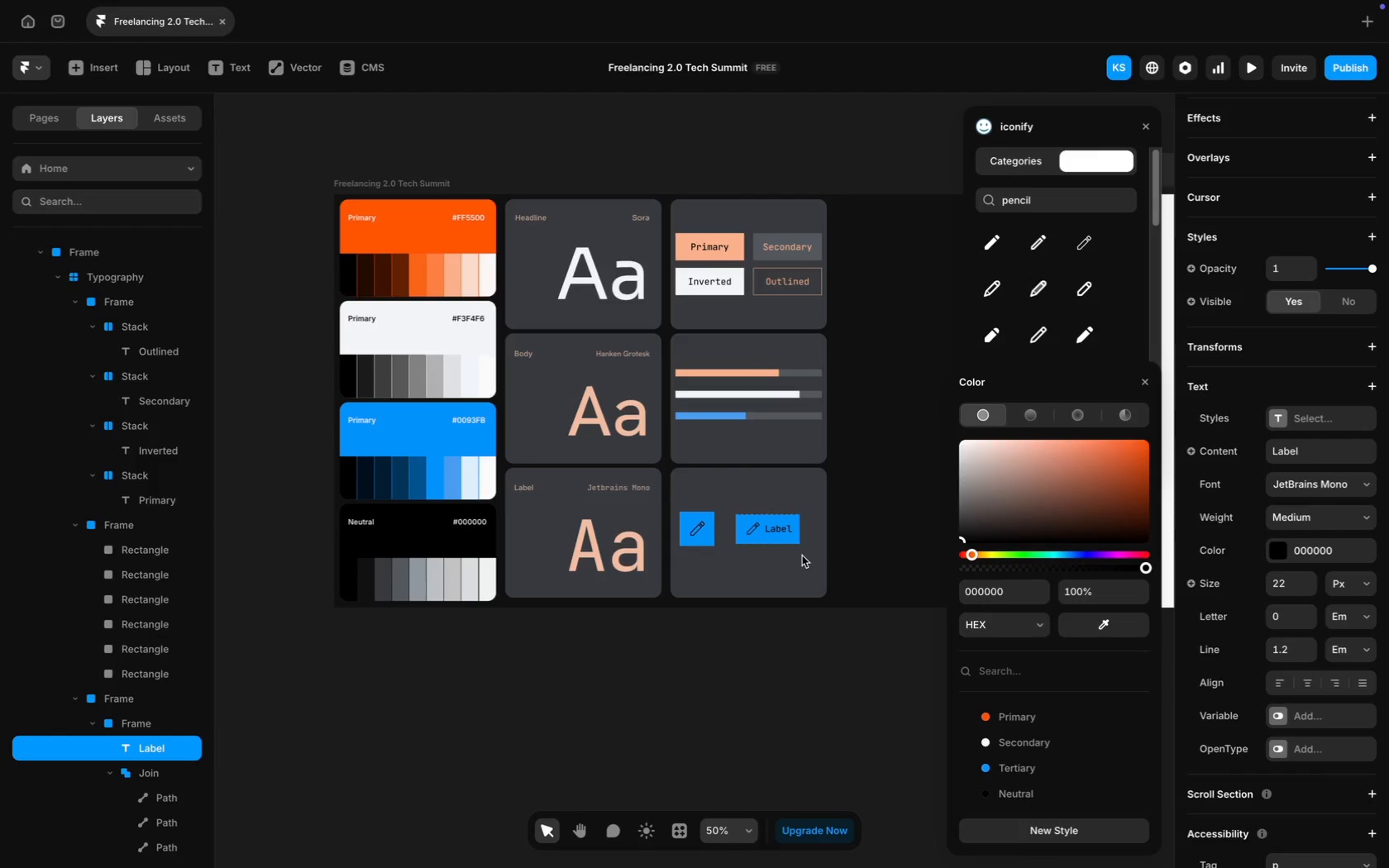 
key(ArrowLeft)
 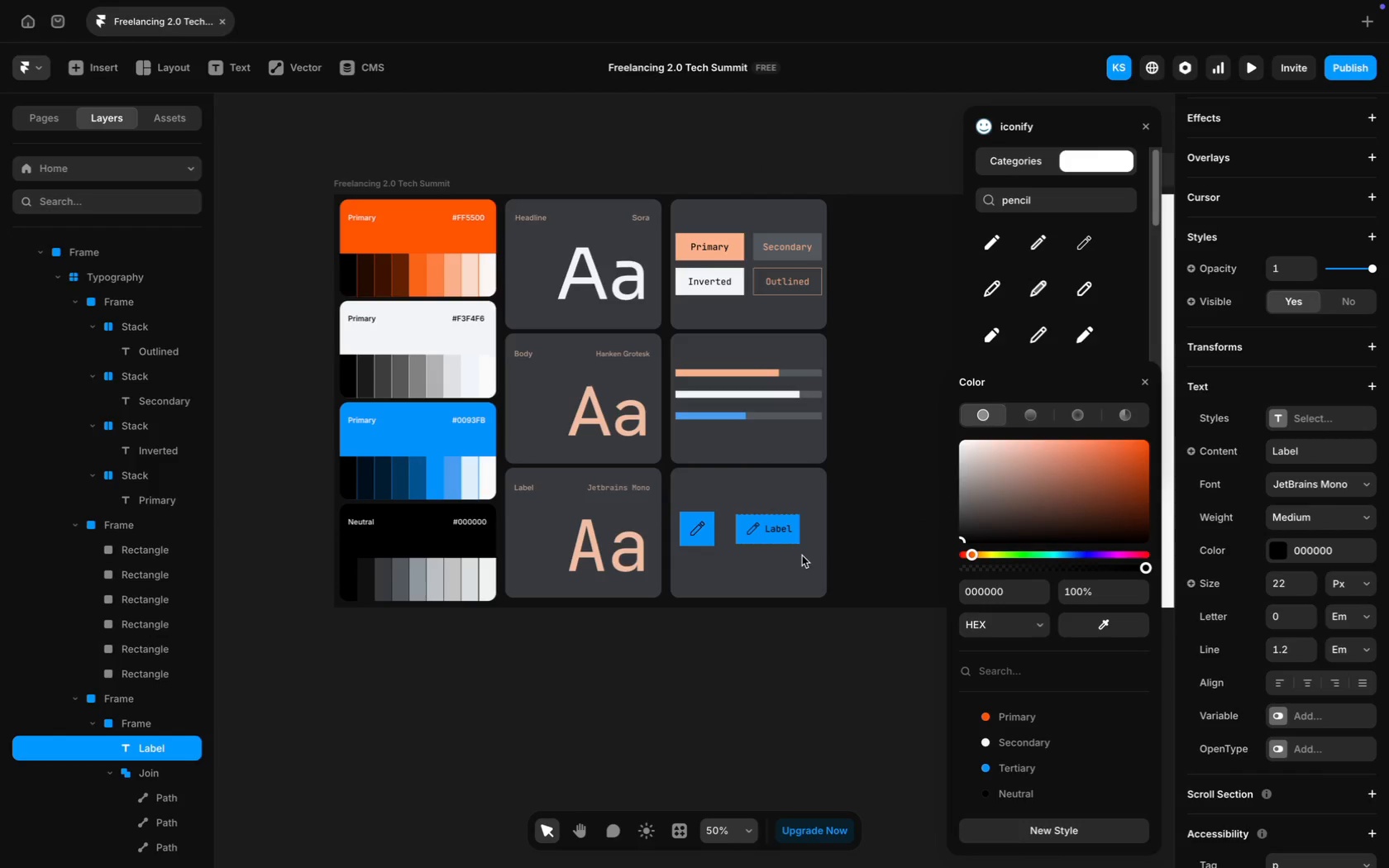 
key(ArrowLeft)
 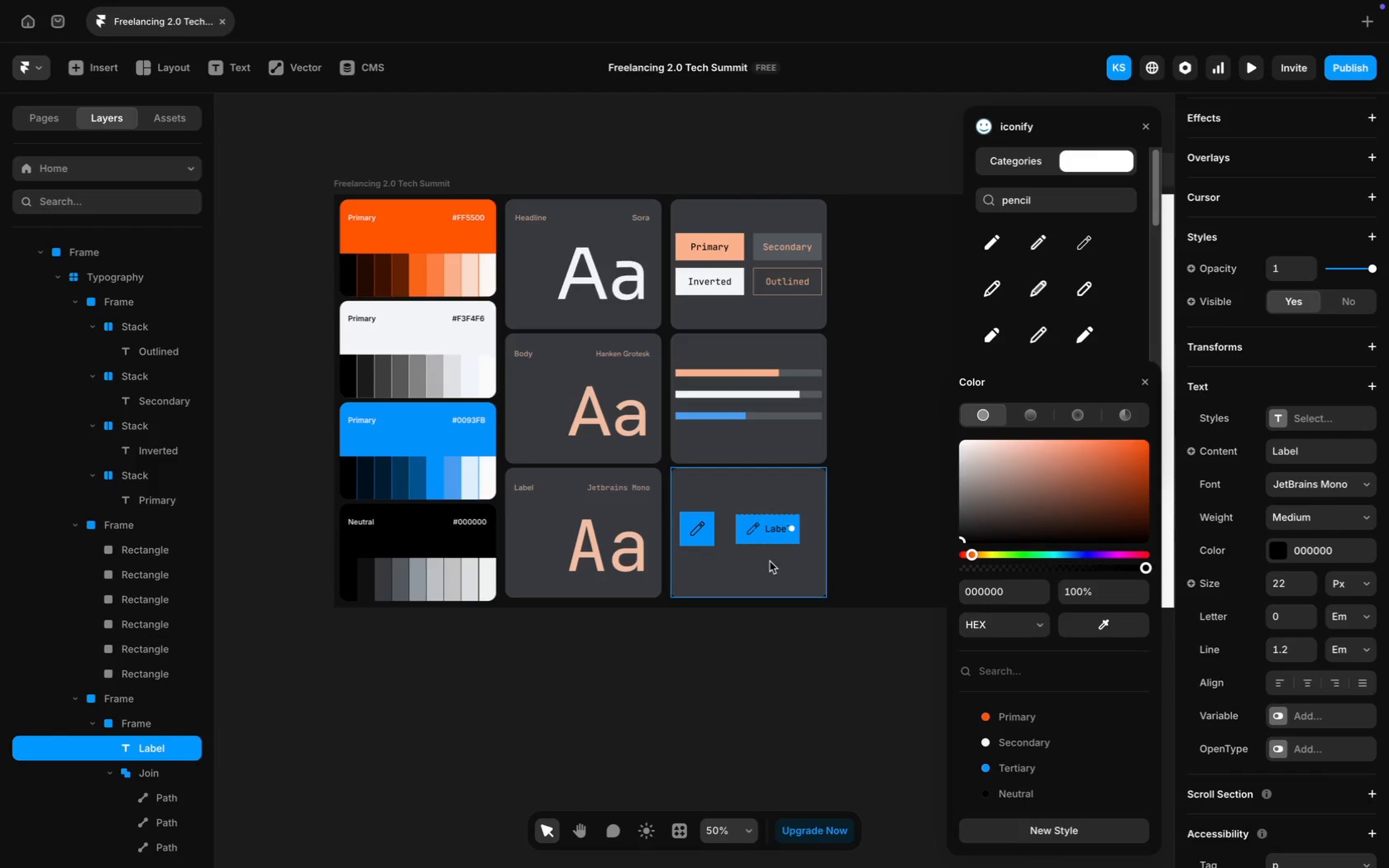 
key(ArrowLeft)
 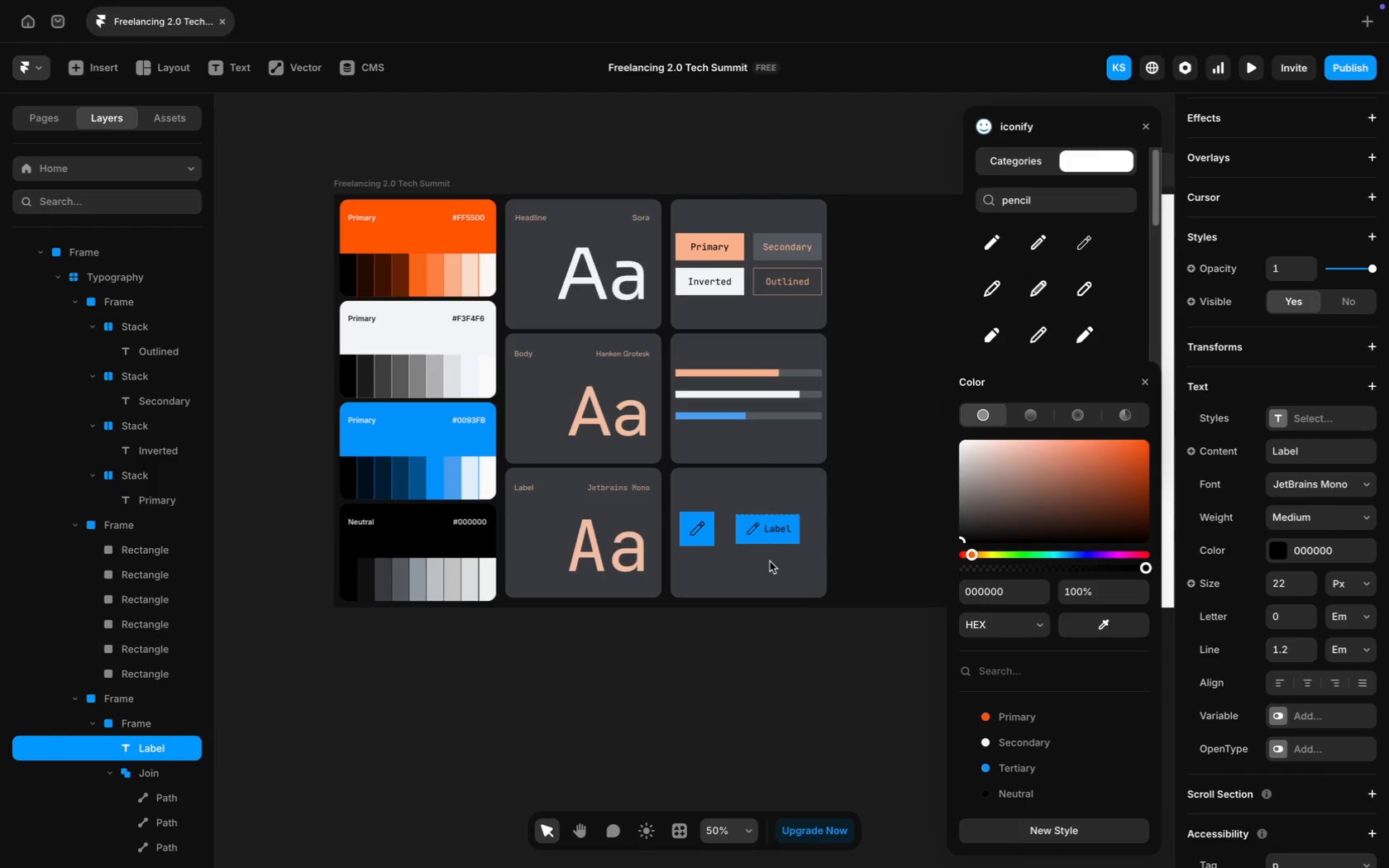 
key(ArrowLeft)
 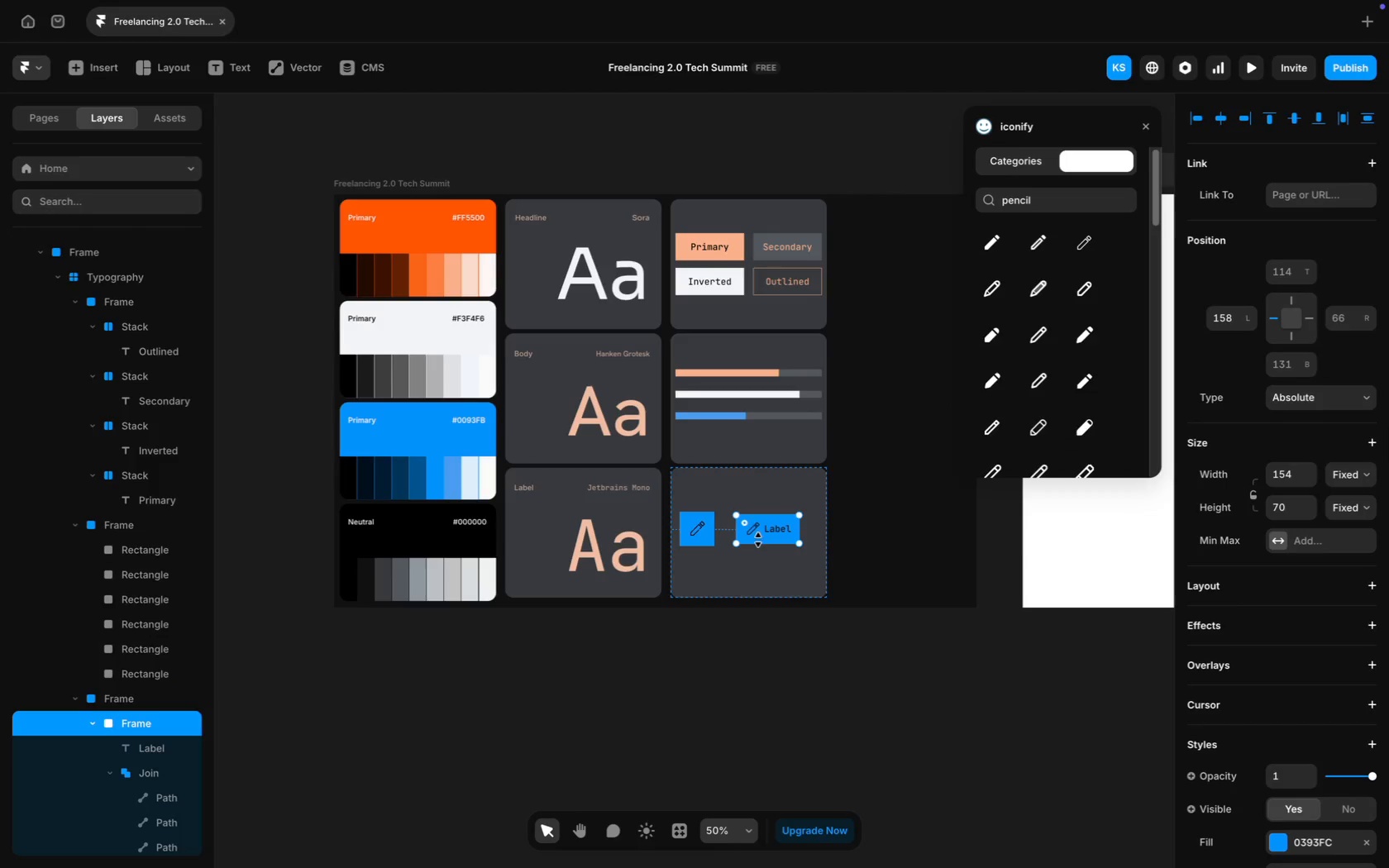 
scroll: coordinate [1253, 693], scroll_direction: down, amount: 12.0
 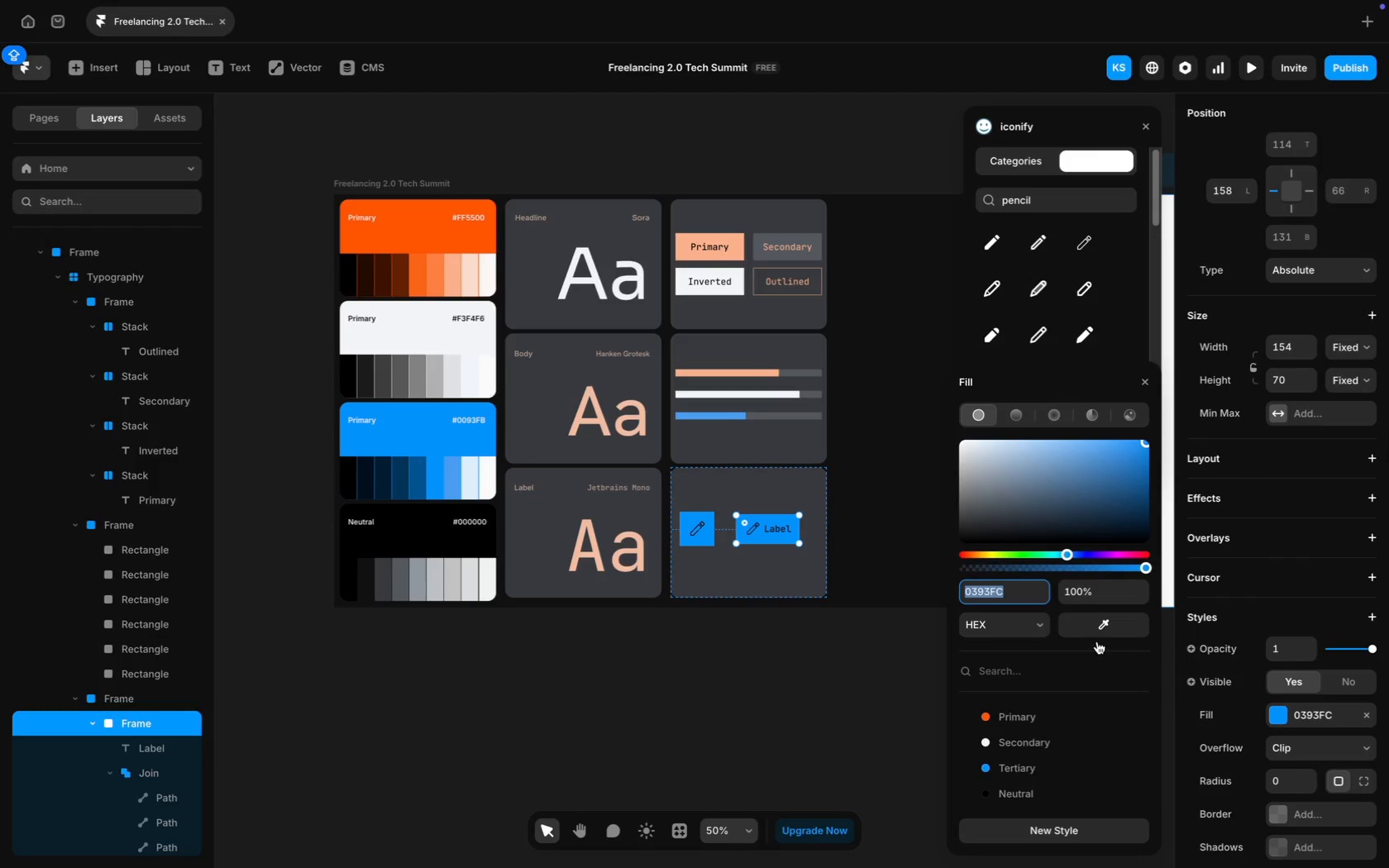 
left_click([1024, 717])
 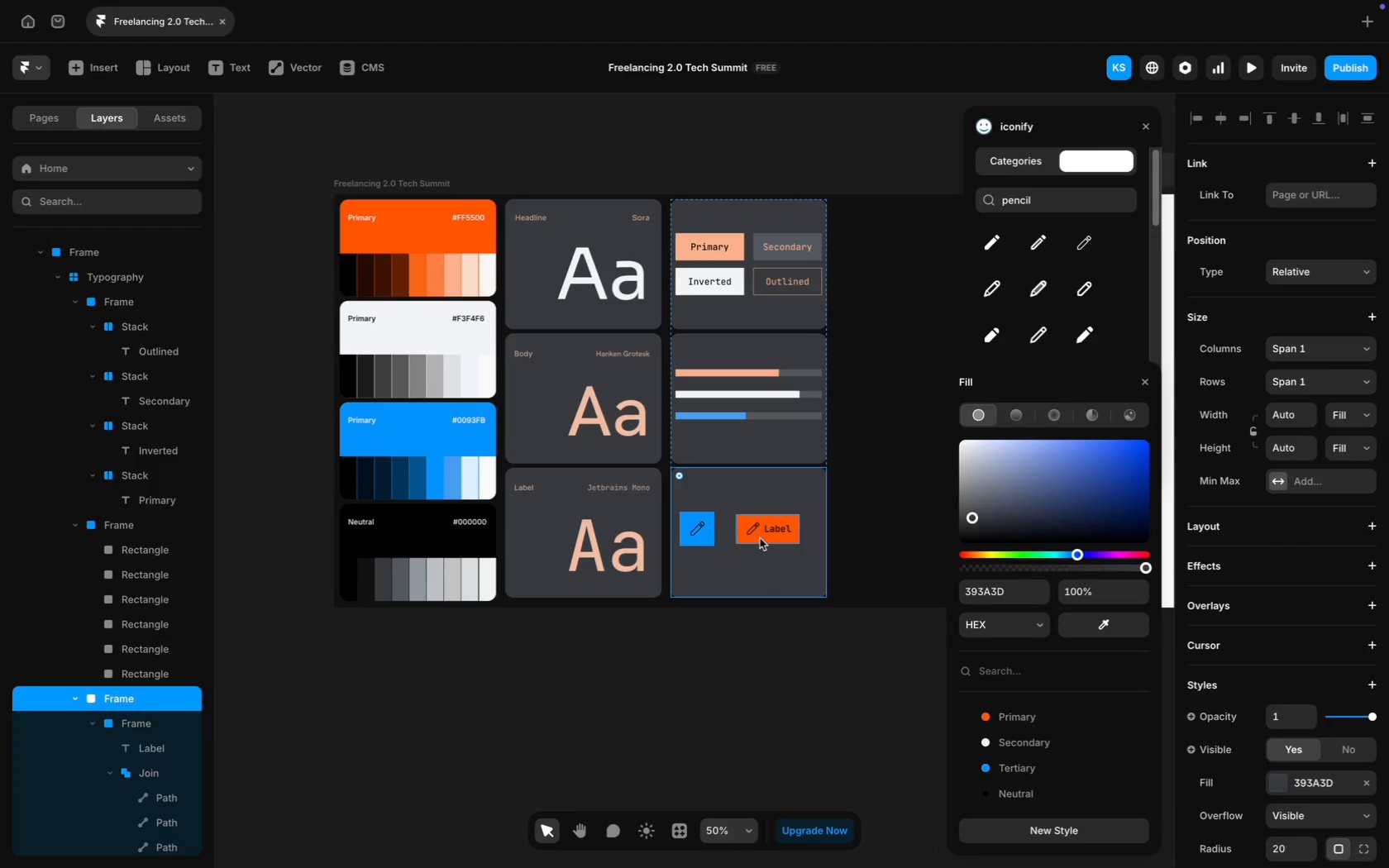 
left_click_drag(start_coordinate=[760, 538], to_coordinate=[769, 538])
 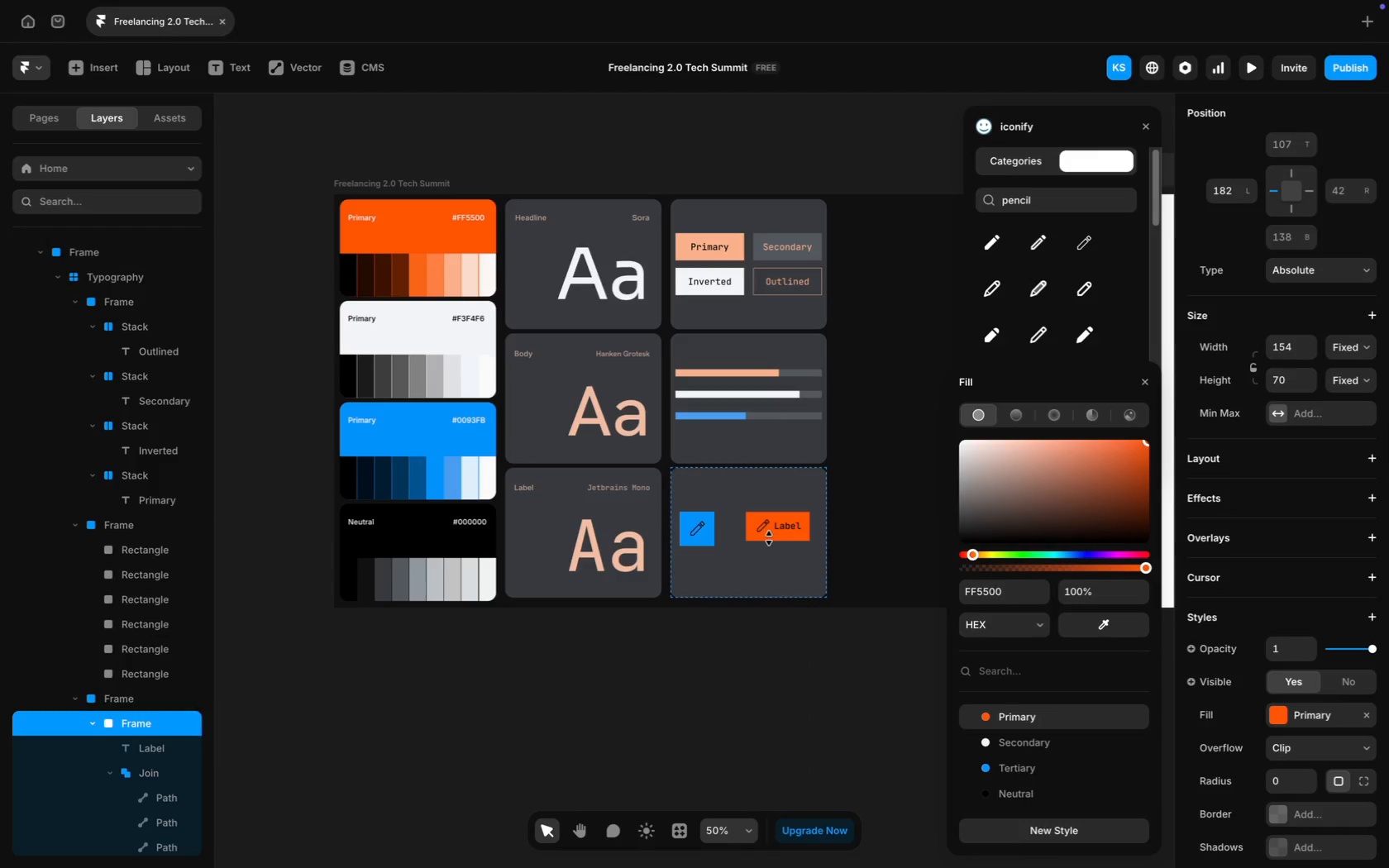 
key(ArrowDown)
 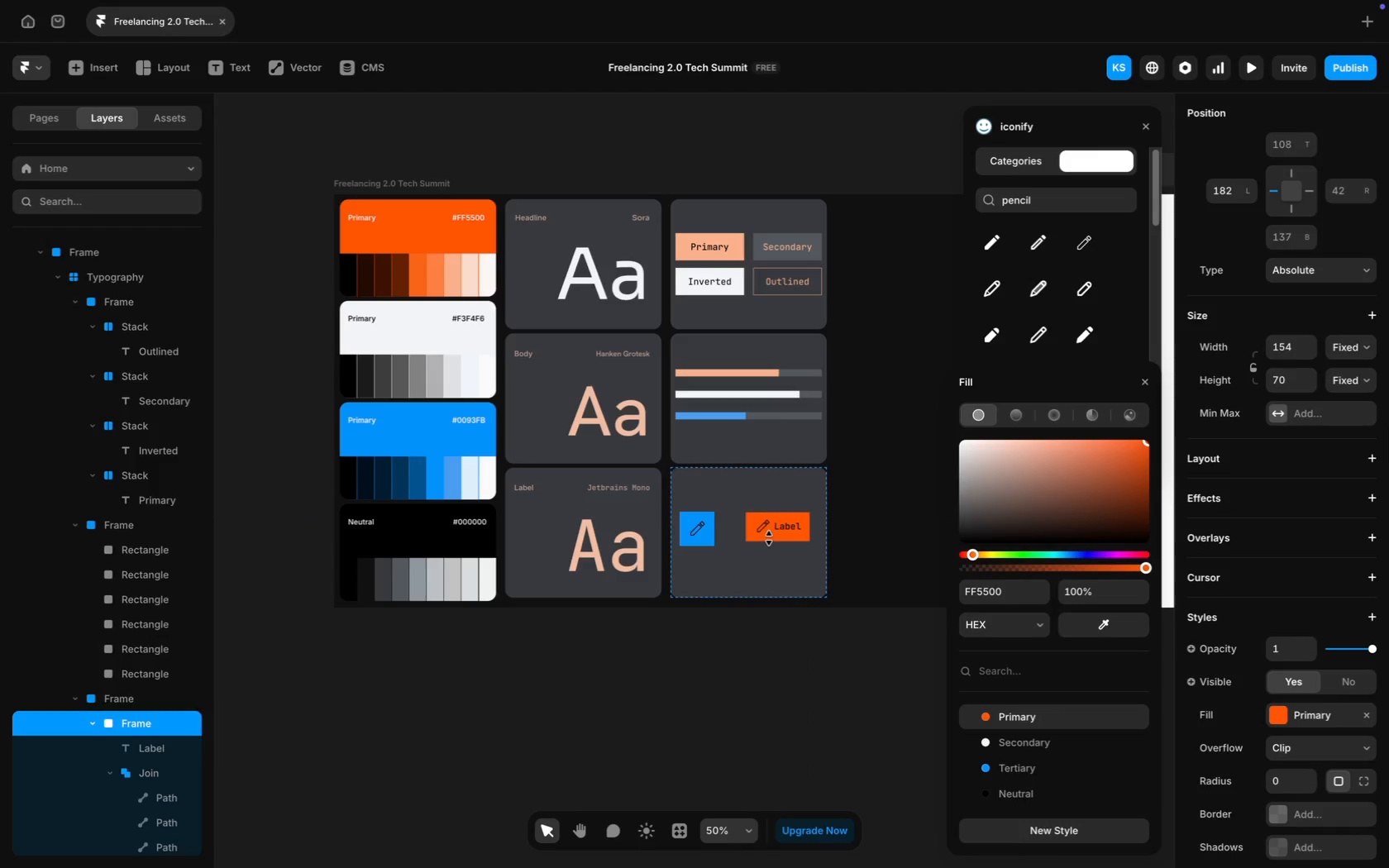 
key(ArrowDown)
 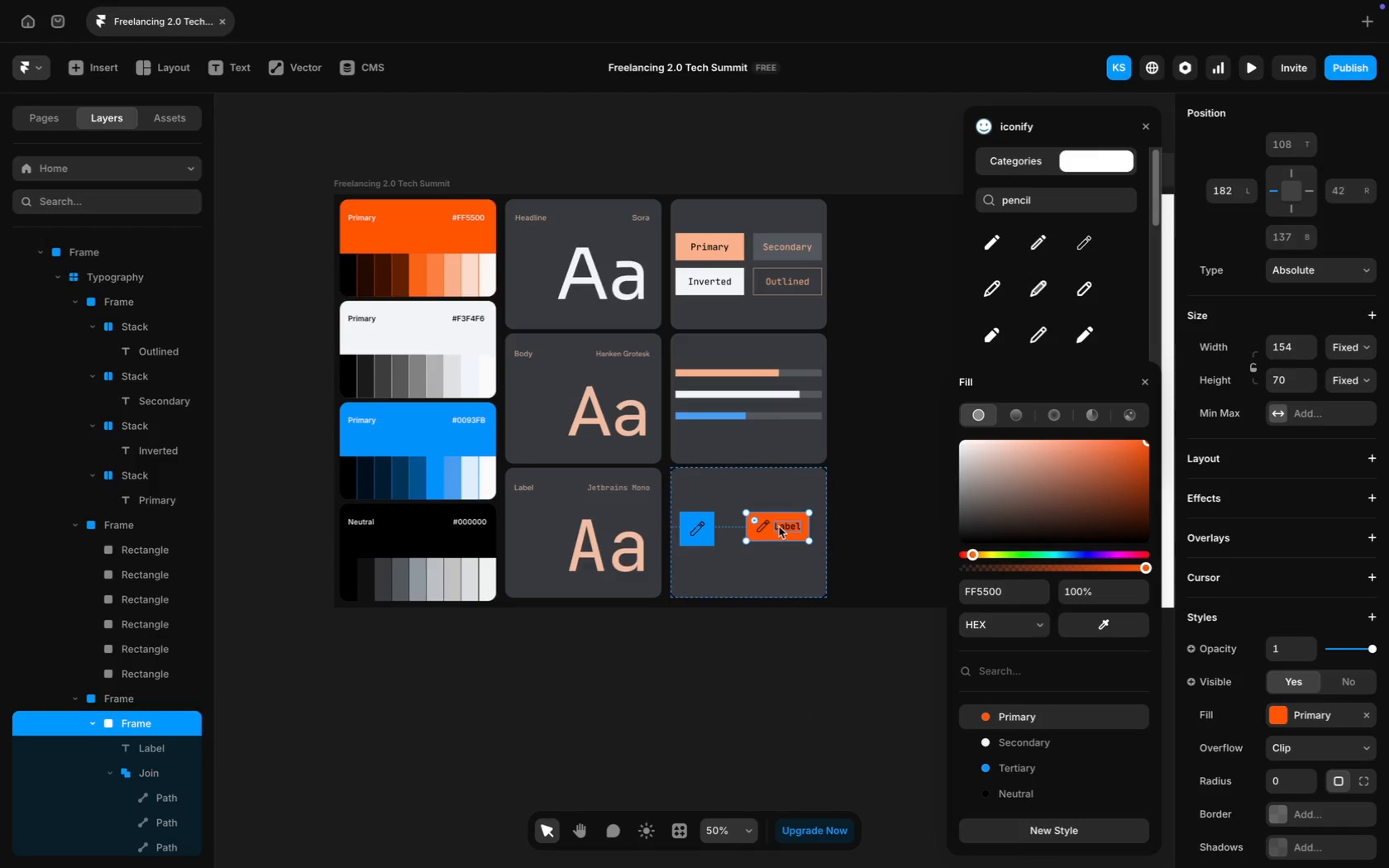 
key(ArrowDown)
 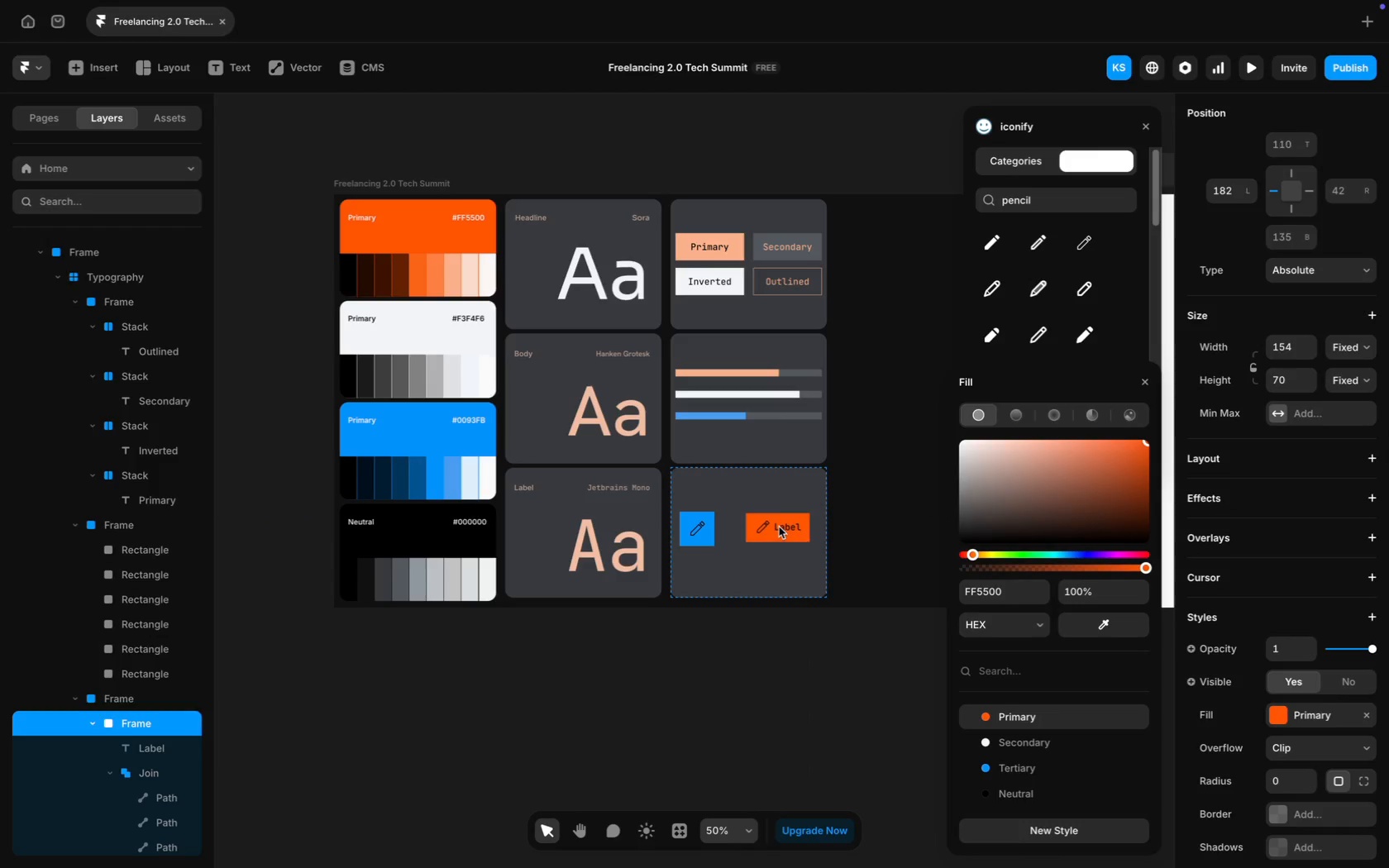 
key(ArrowDown)
 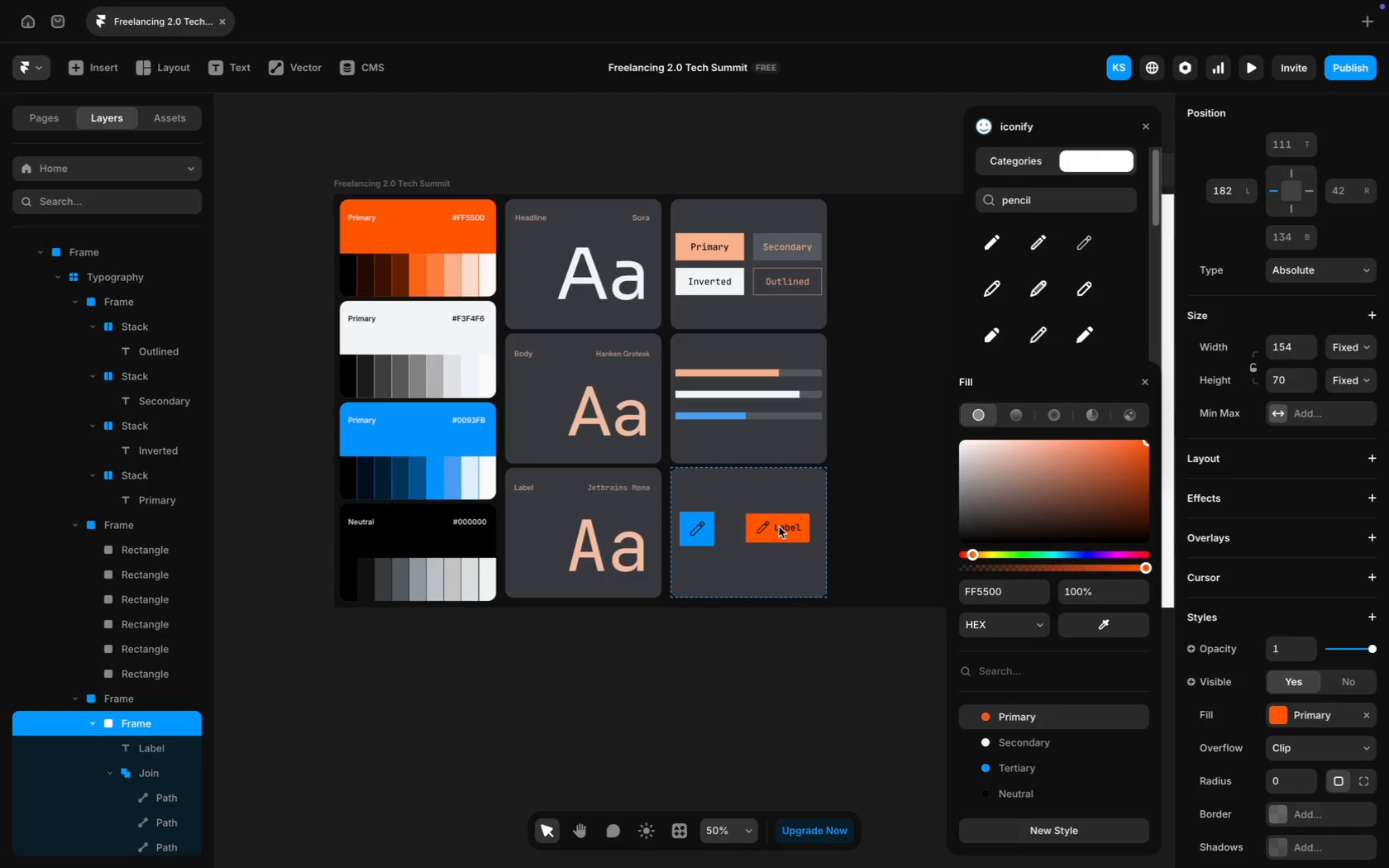 
key(ArrowDown)
 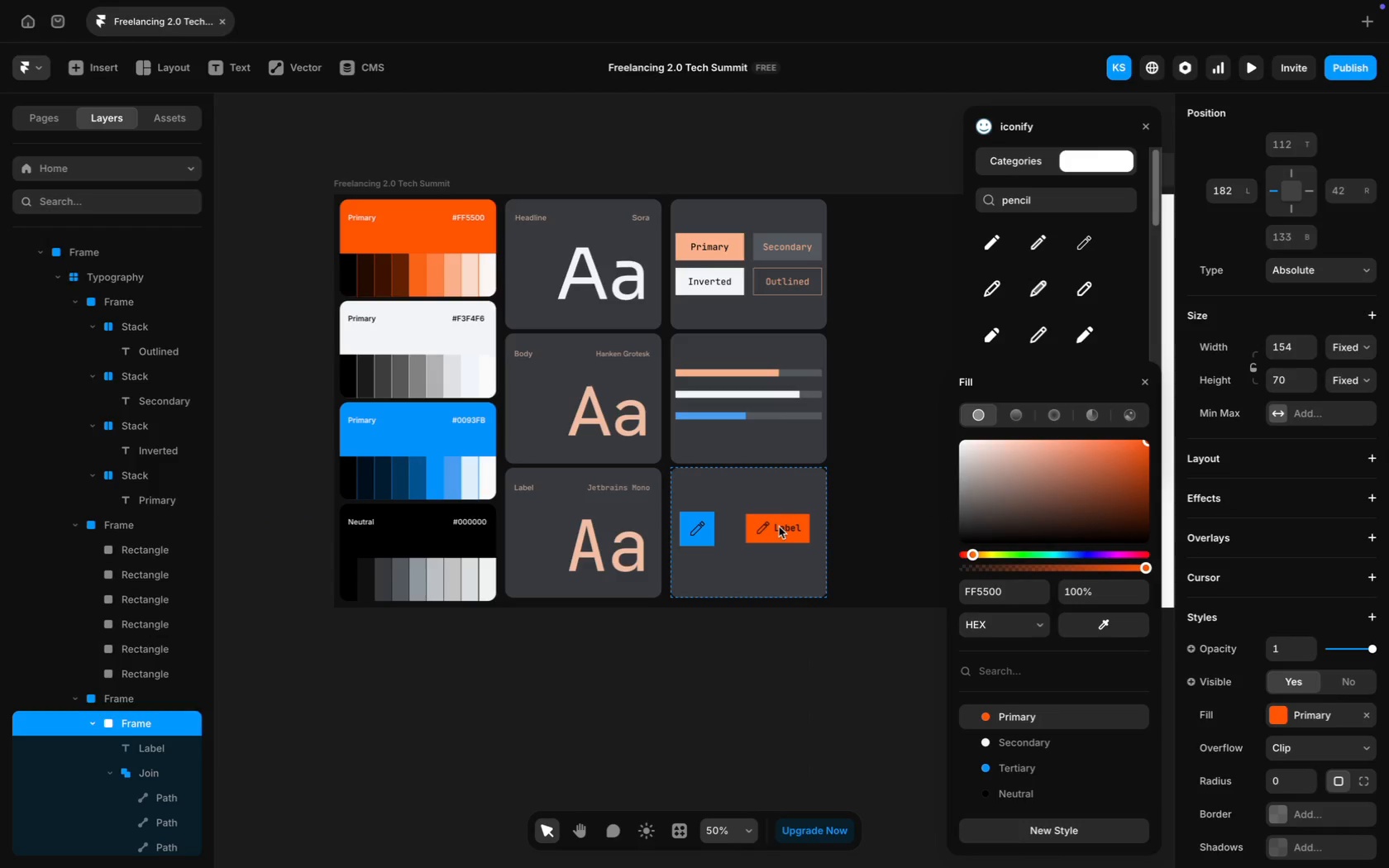 
key(ArrowDown)
 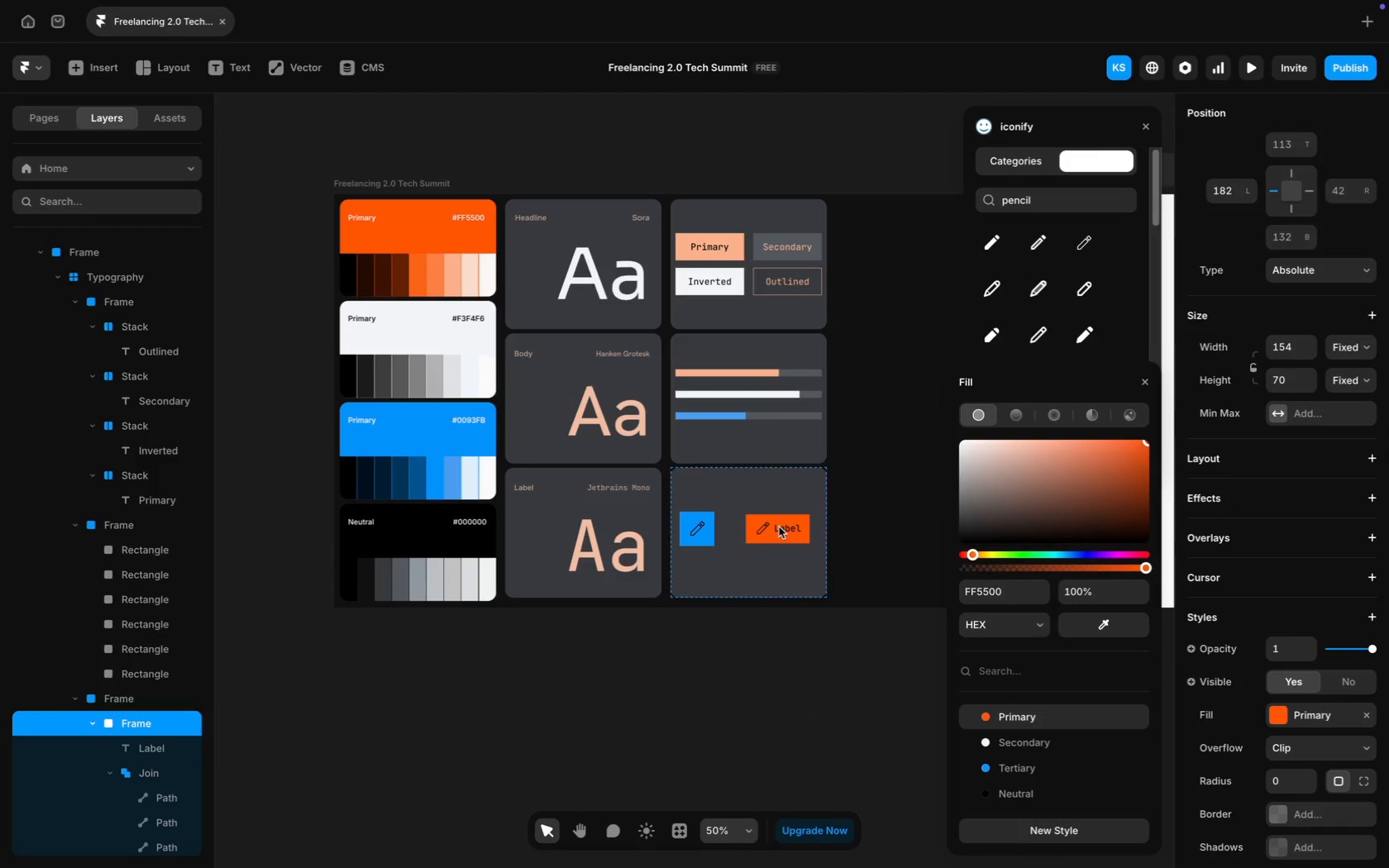 
key(ArrowDown)
 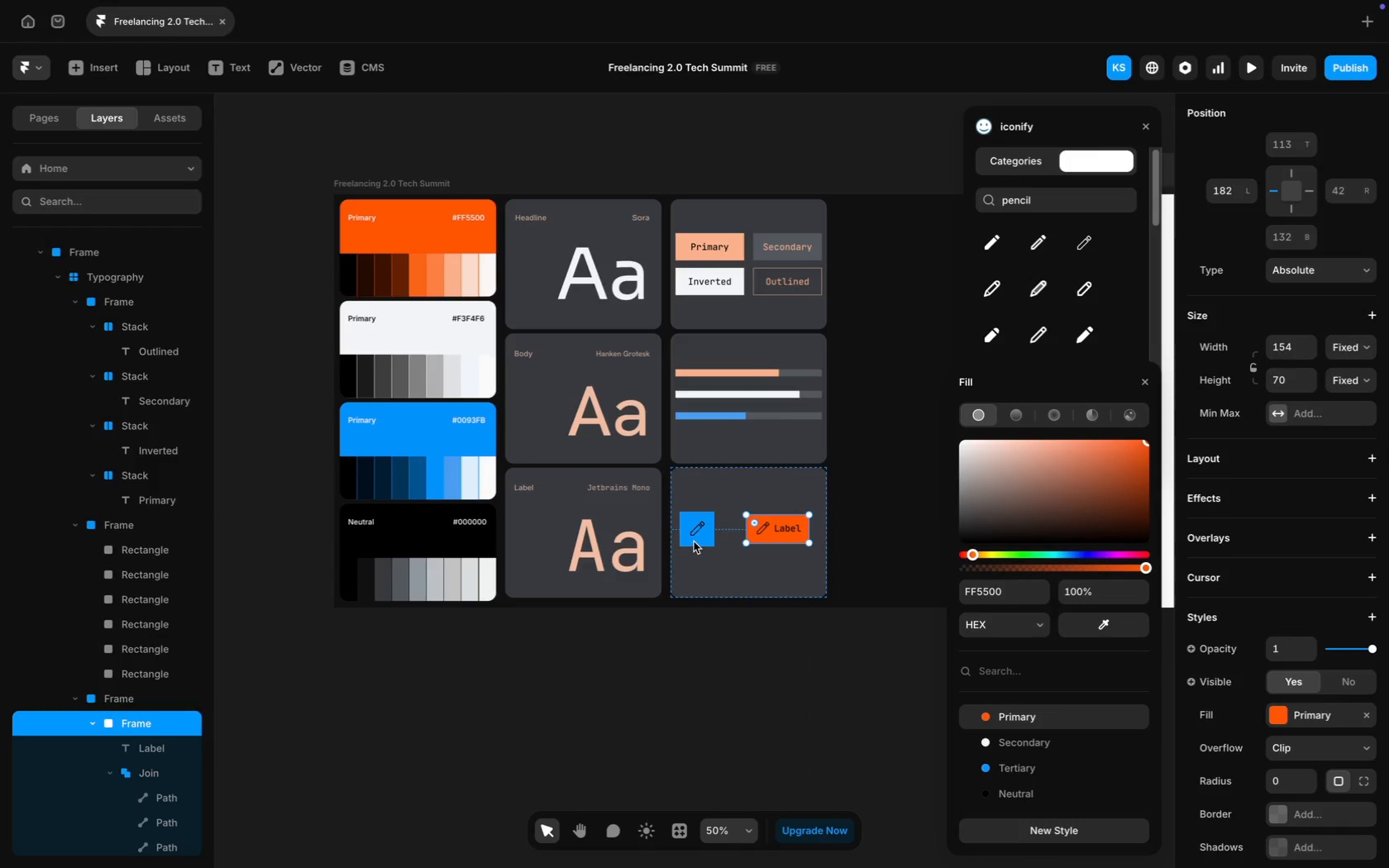 
hold_key(key=ShiftLeft, duration=1.64)
left_click([771, 539])
 